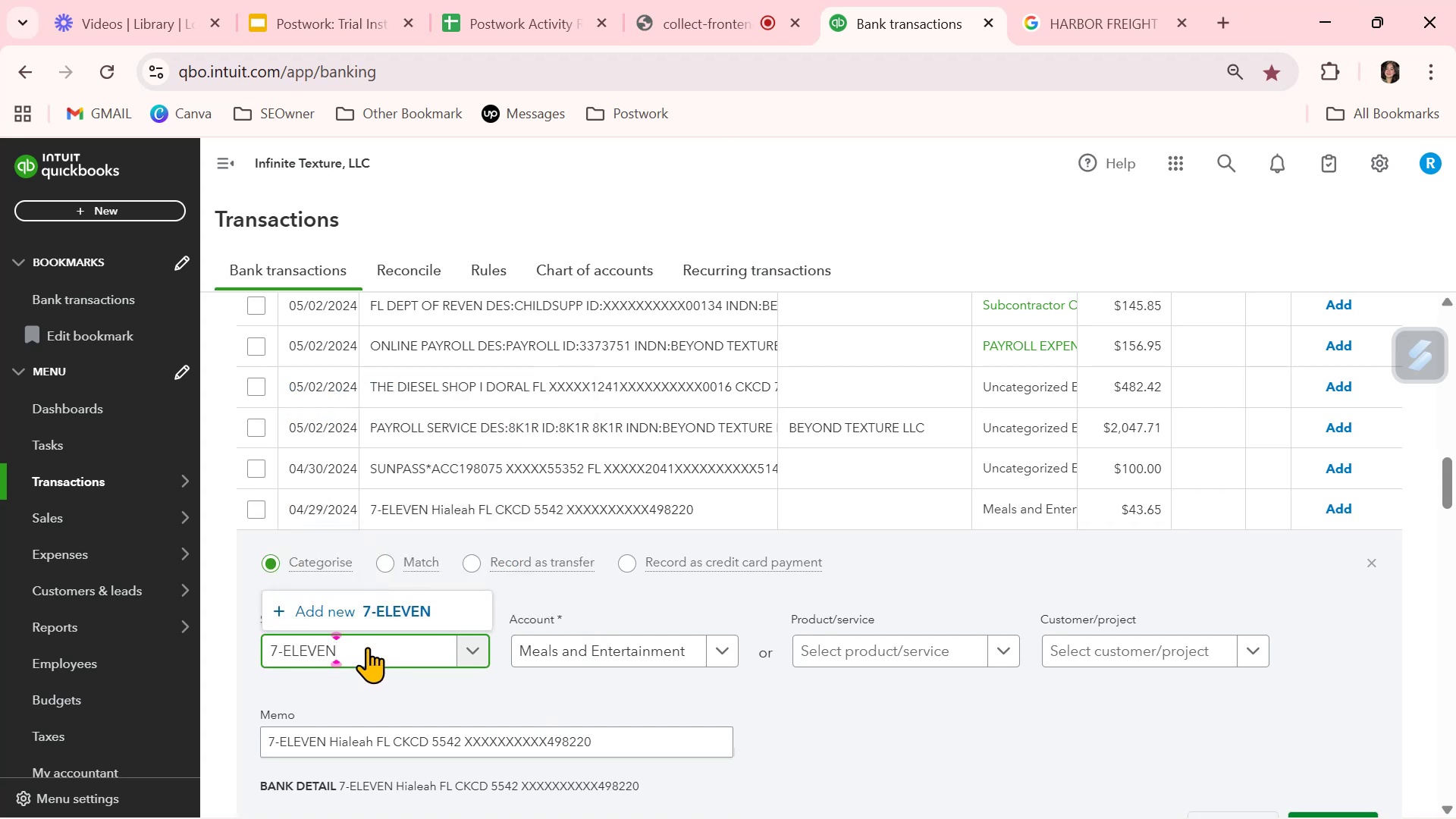 
left_click([395, 605])
 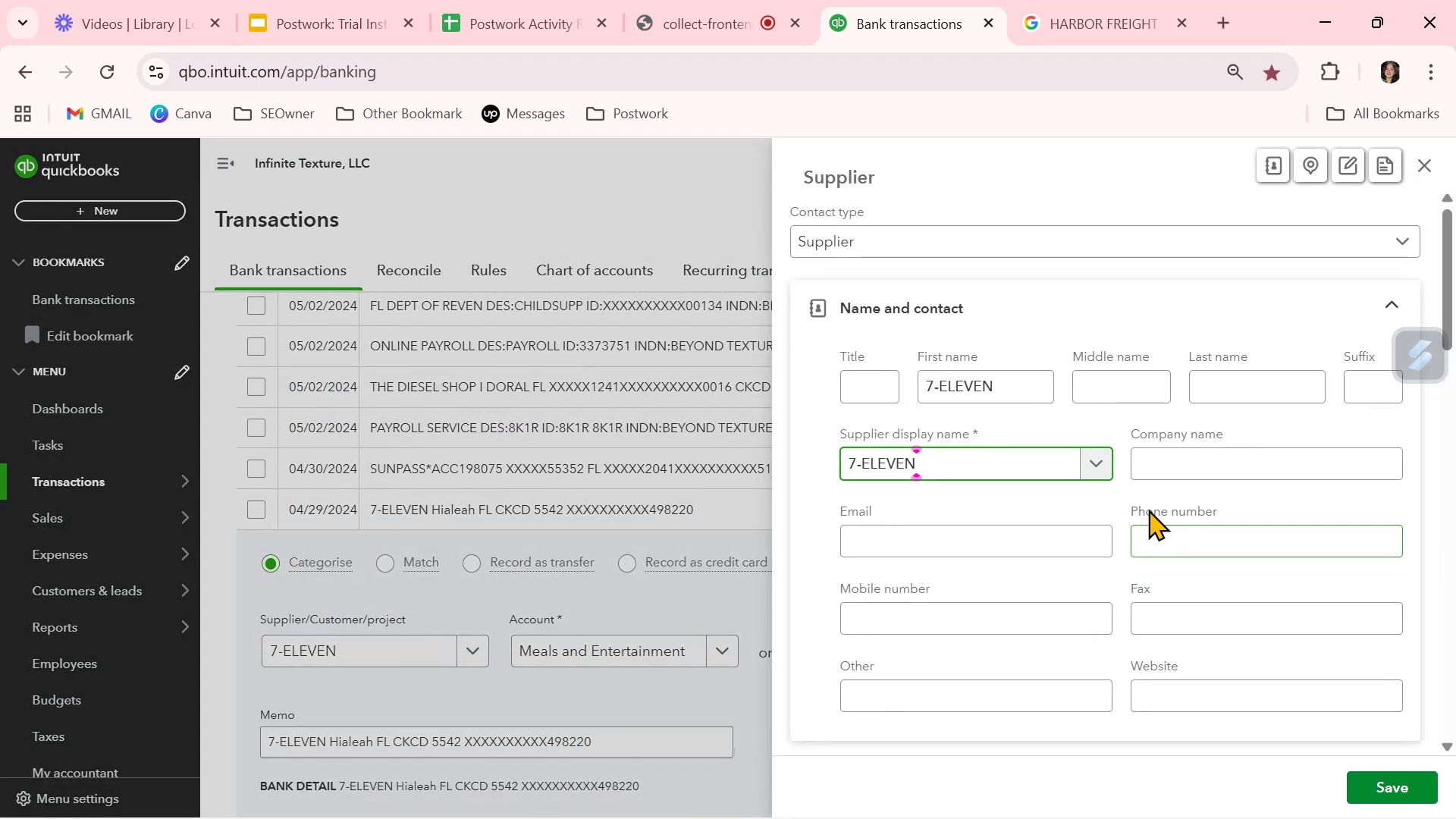 
left_click_drag(start_coordinate=[1007, 393], to_coordinate=[783, 394])
 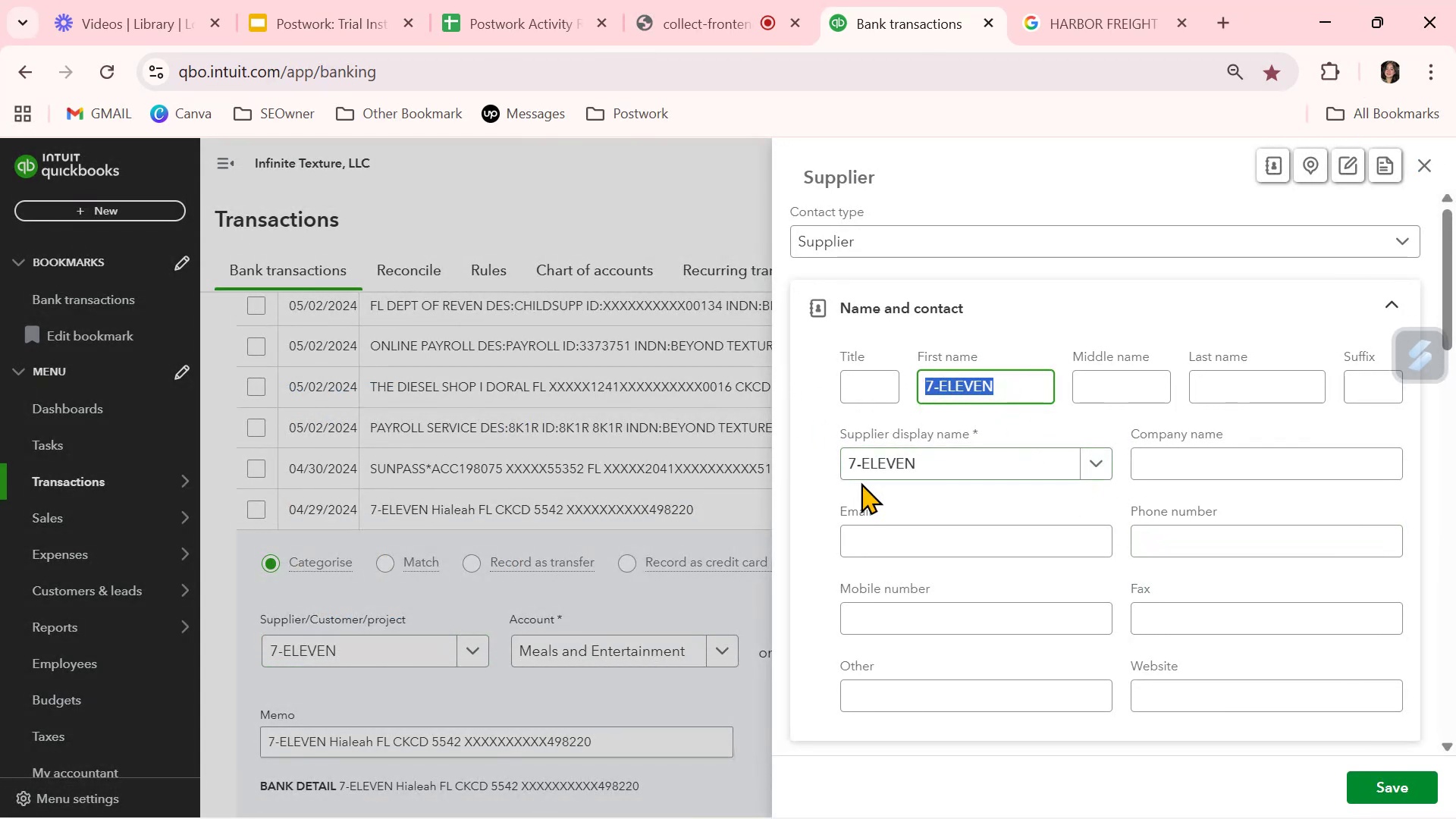 
key(Backspace)
 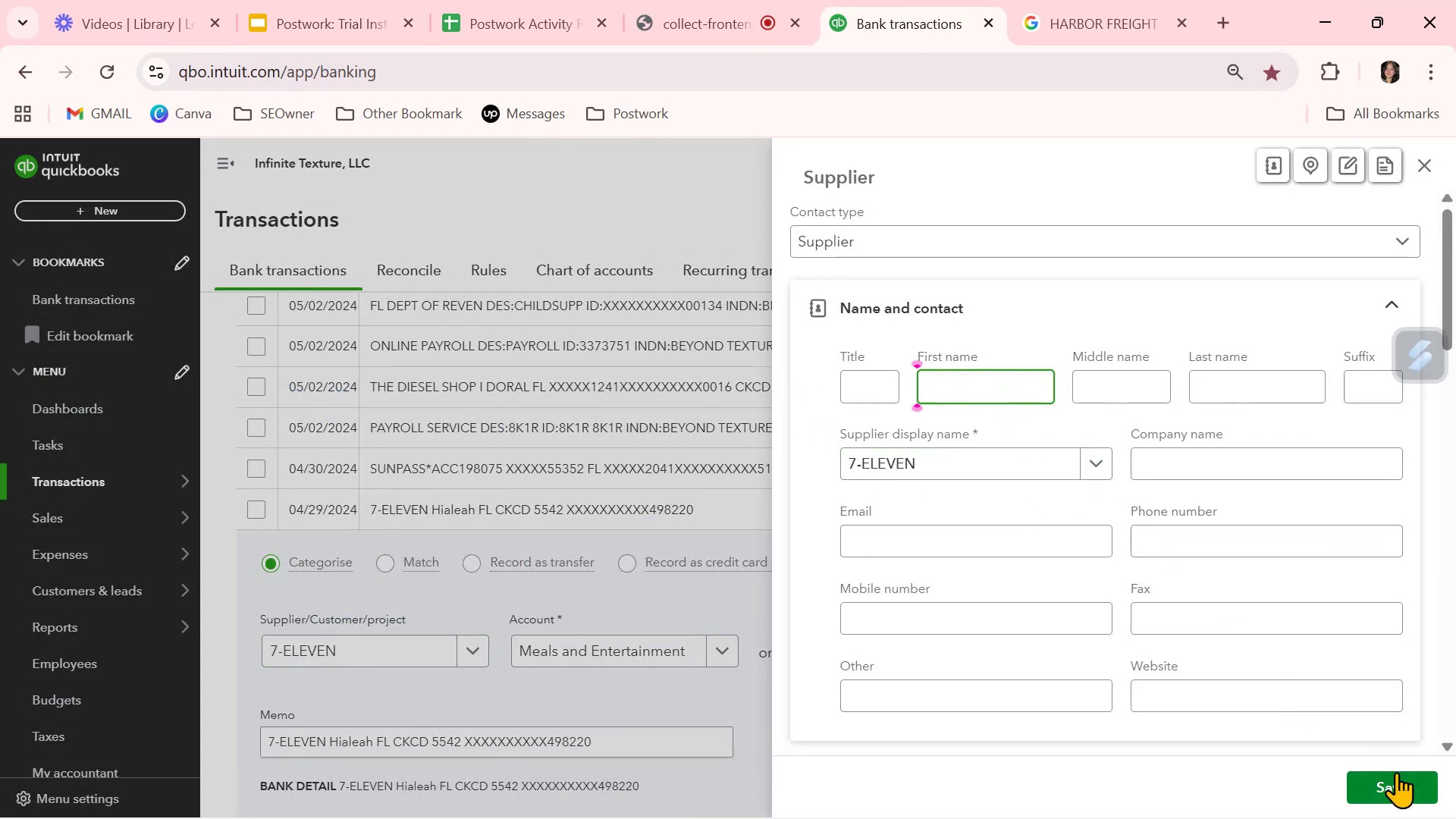 
left_click([1398, 779])
 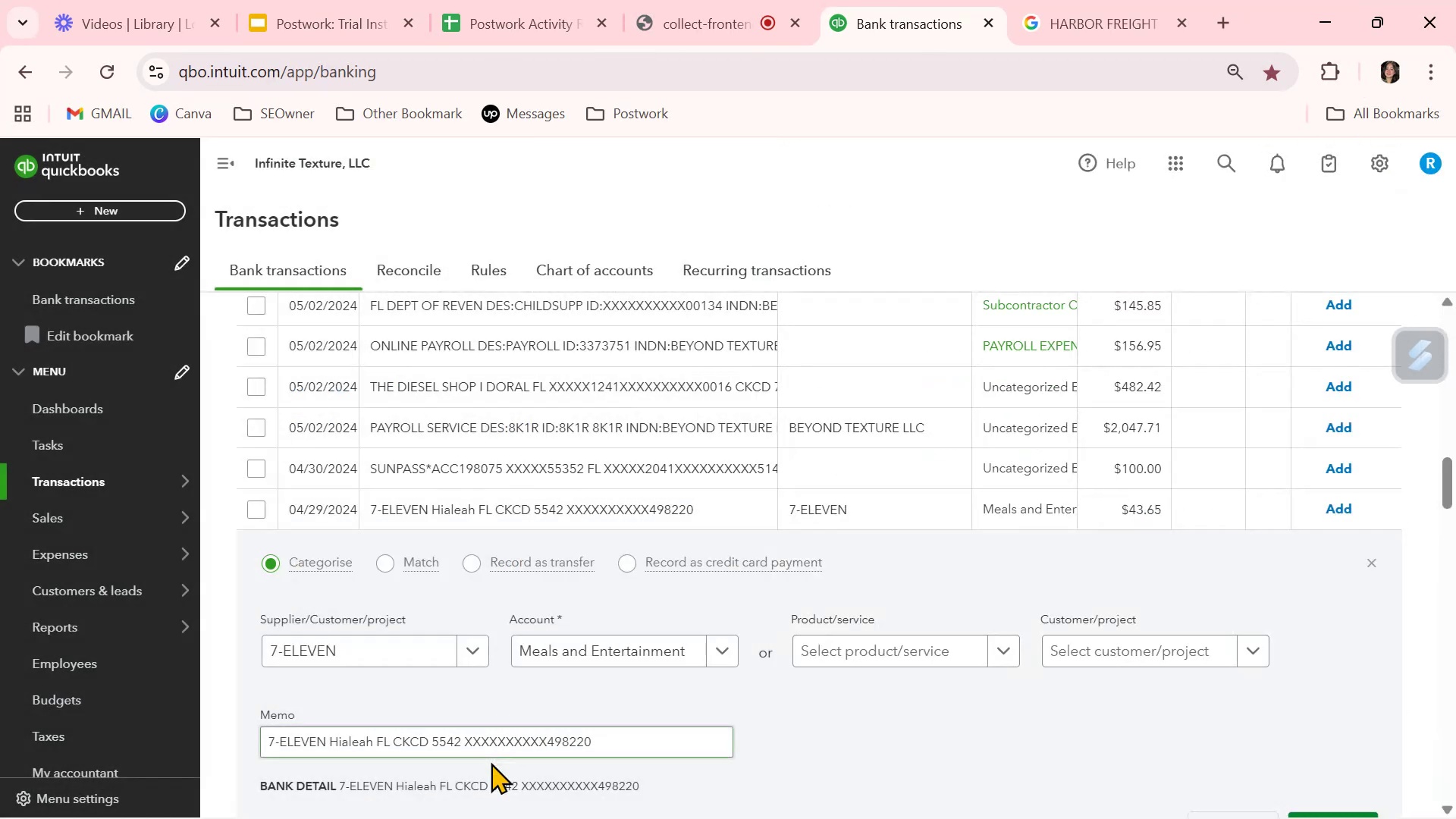 
scroll: coordinate [501, 755], scroll_direction: down, amount: 2.0
 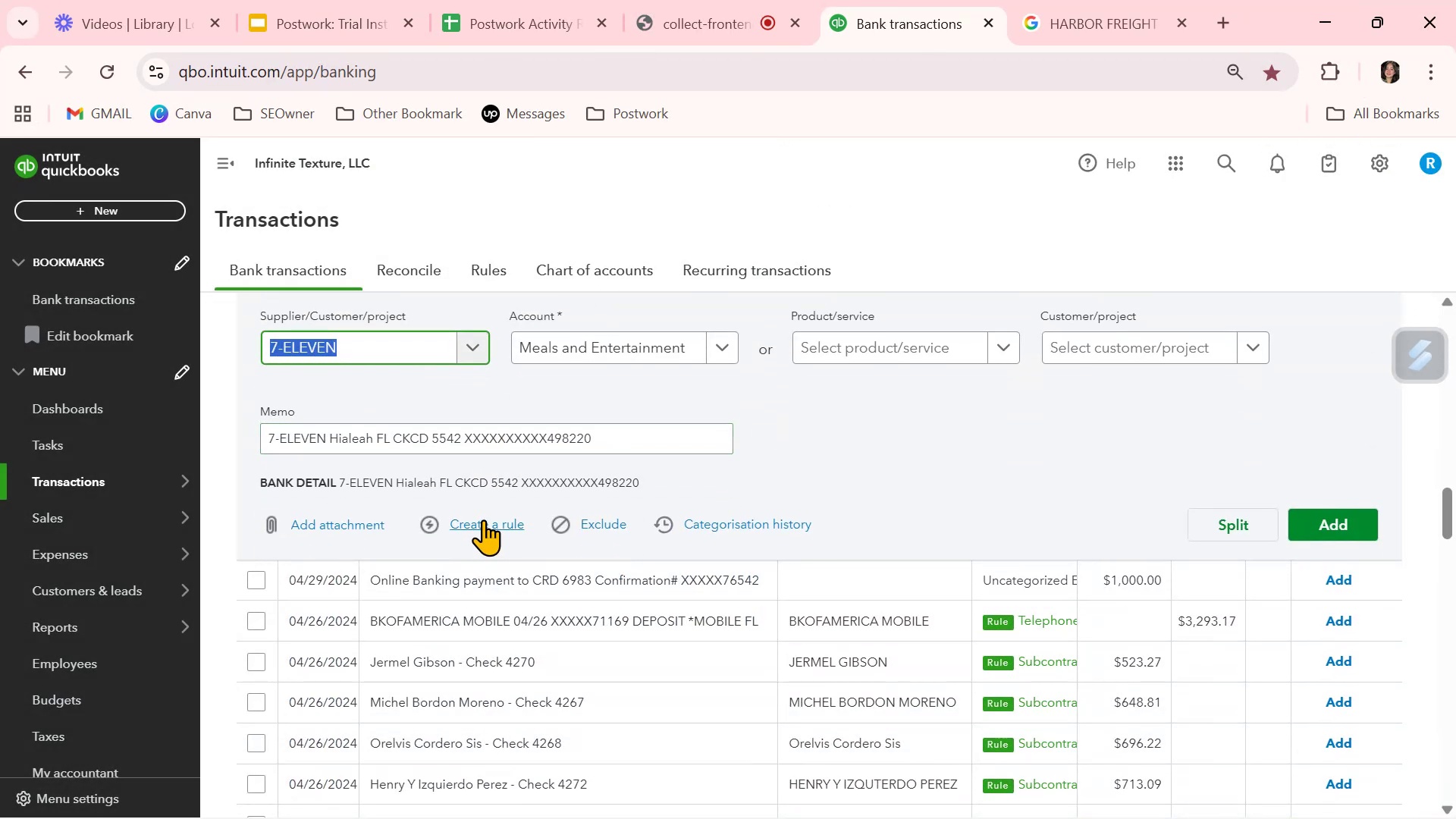 
left_click([483, 519])
 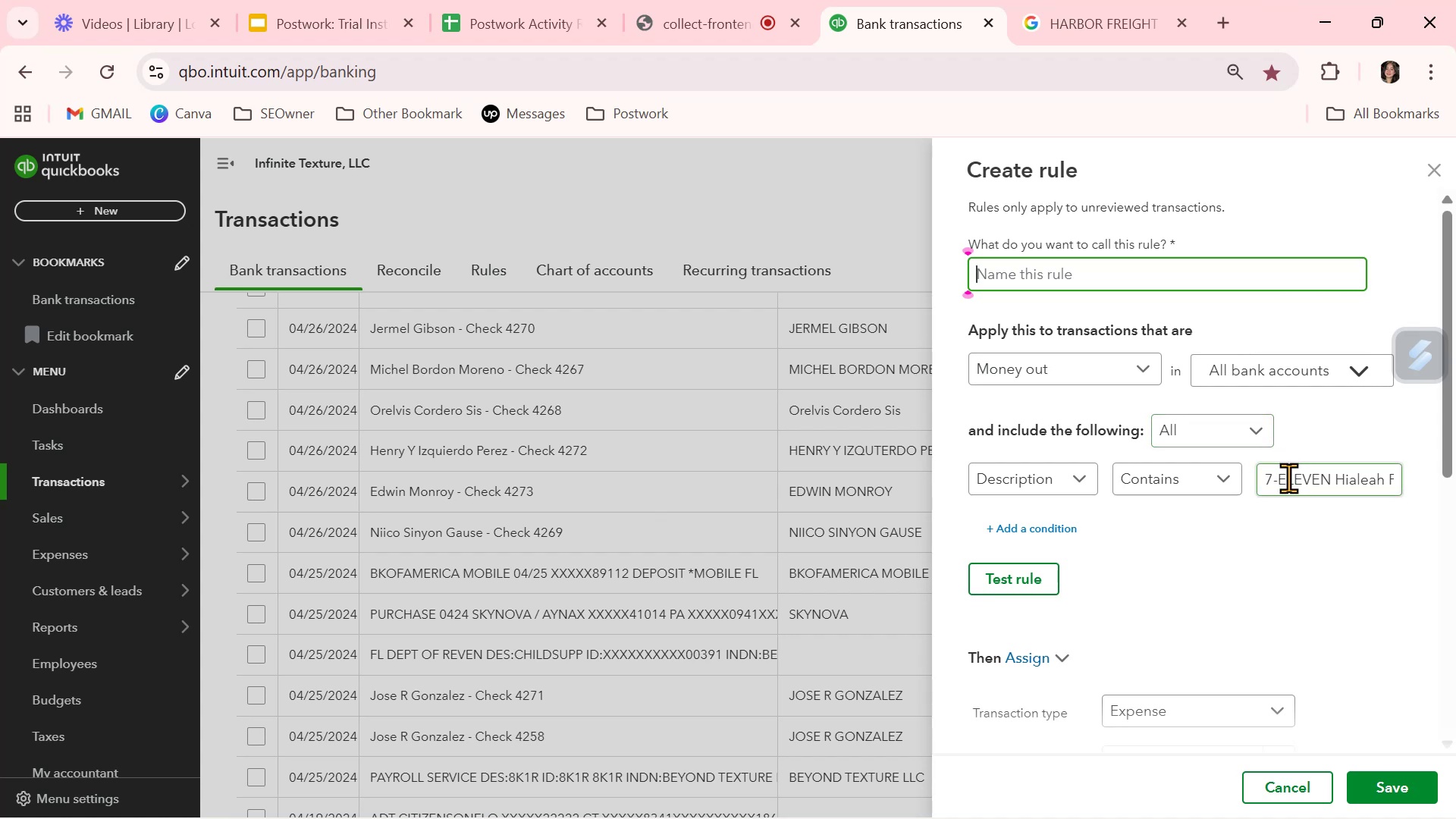 
double_click([1288, 478])
 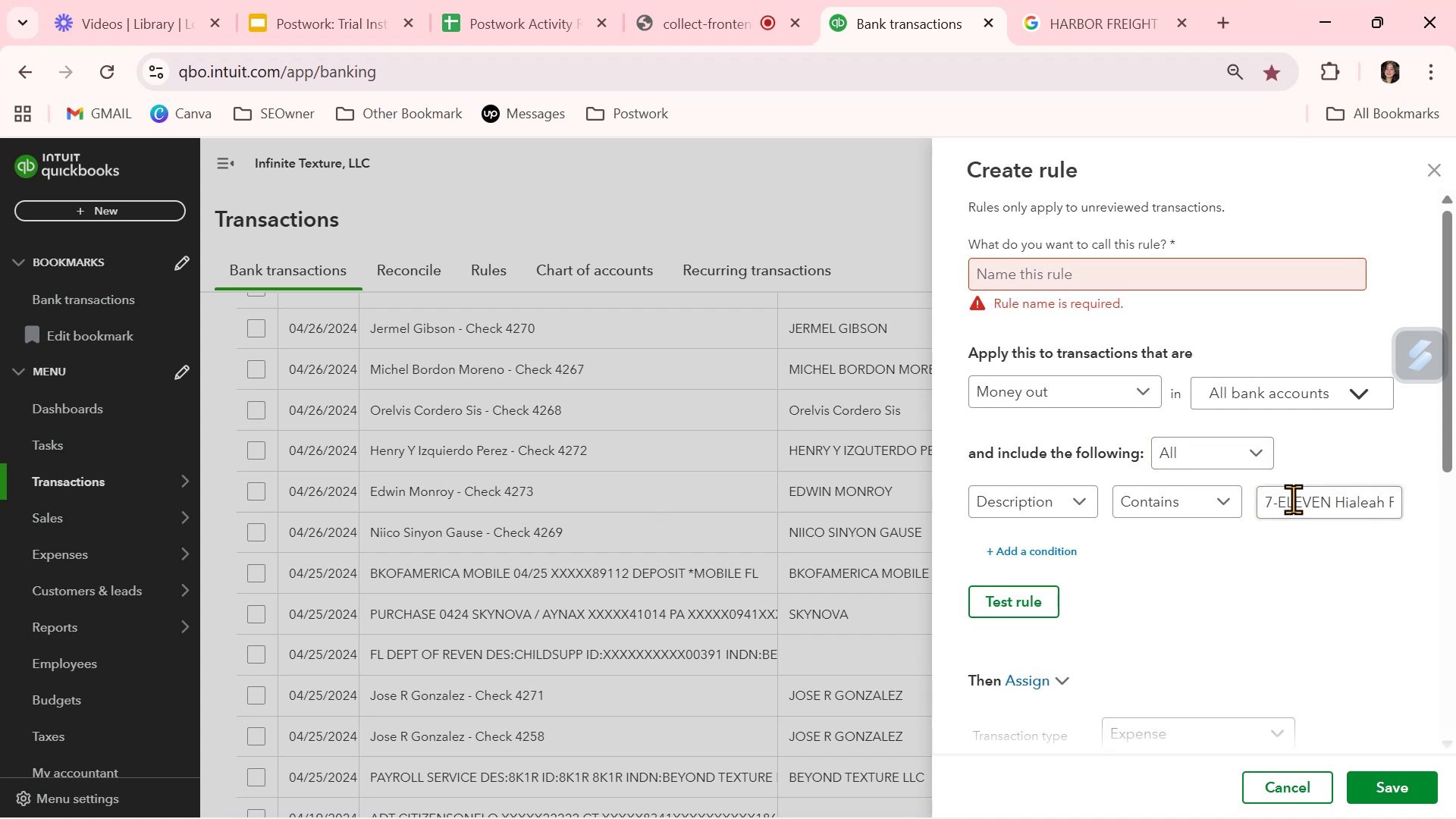 
left_click([1293, 503])
 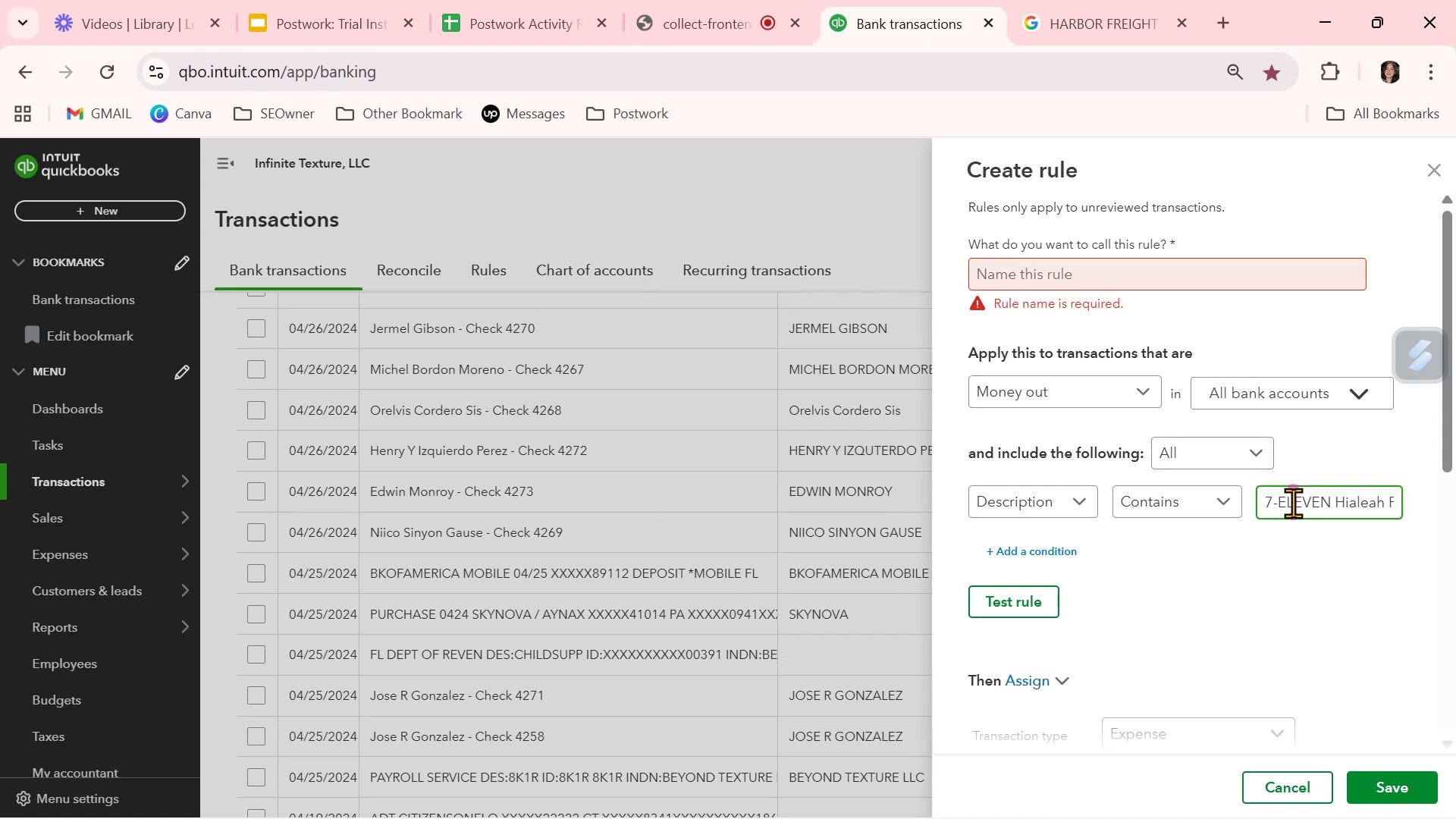 
key(Control+A)
 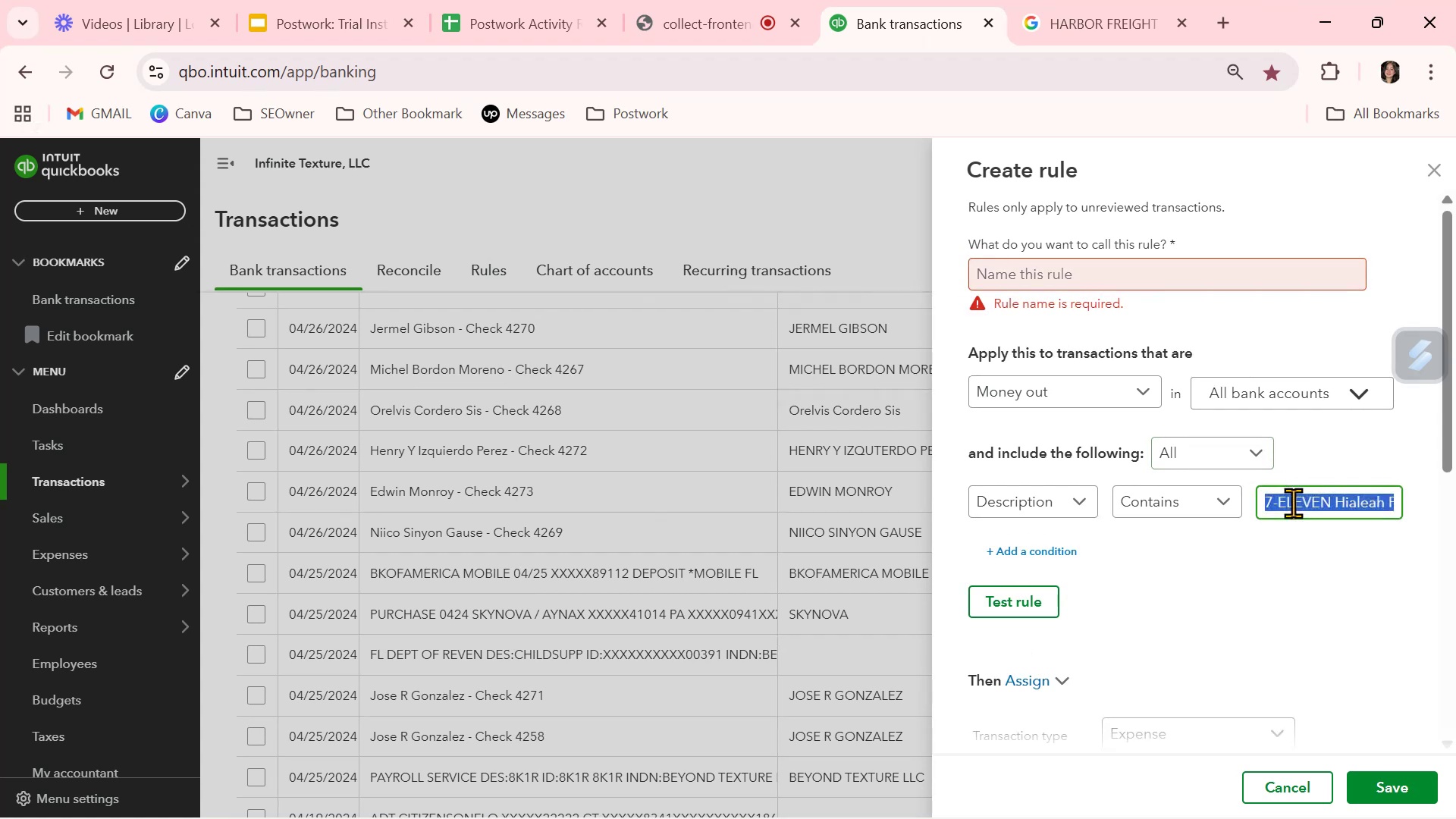 
key(Control+ControlLeft)
 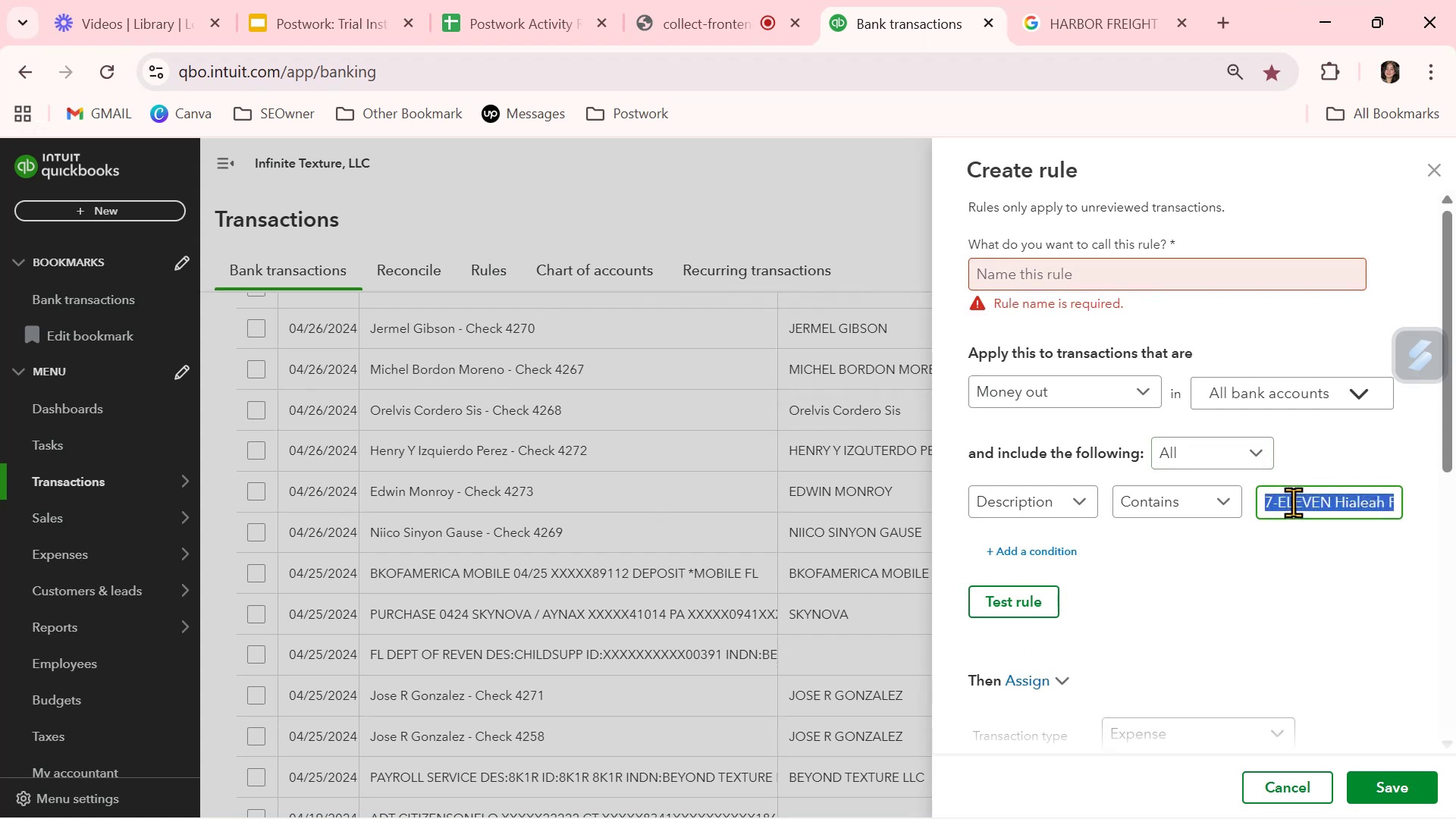 
key(Control+V)
 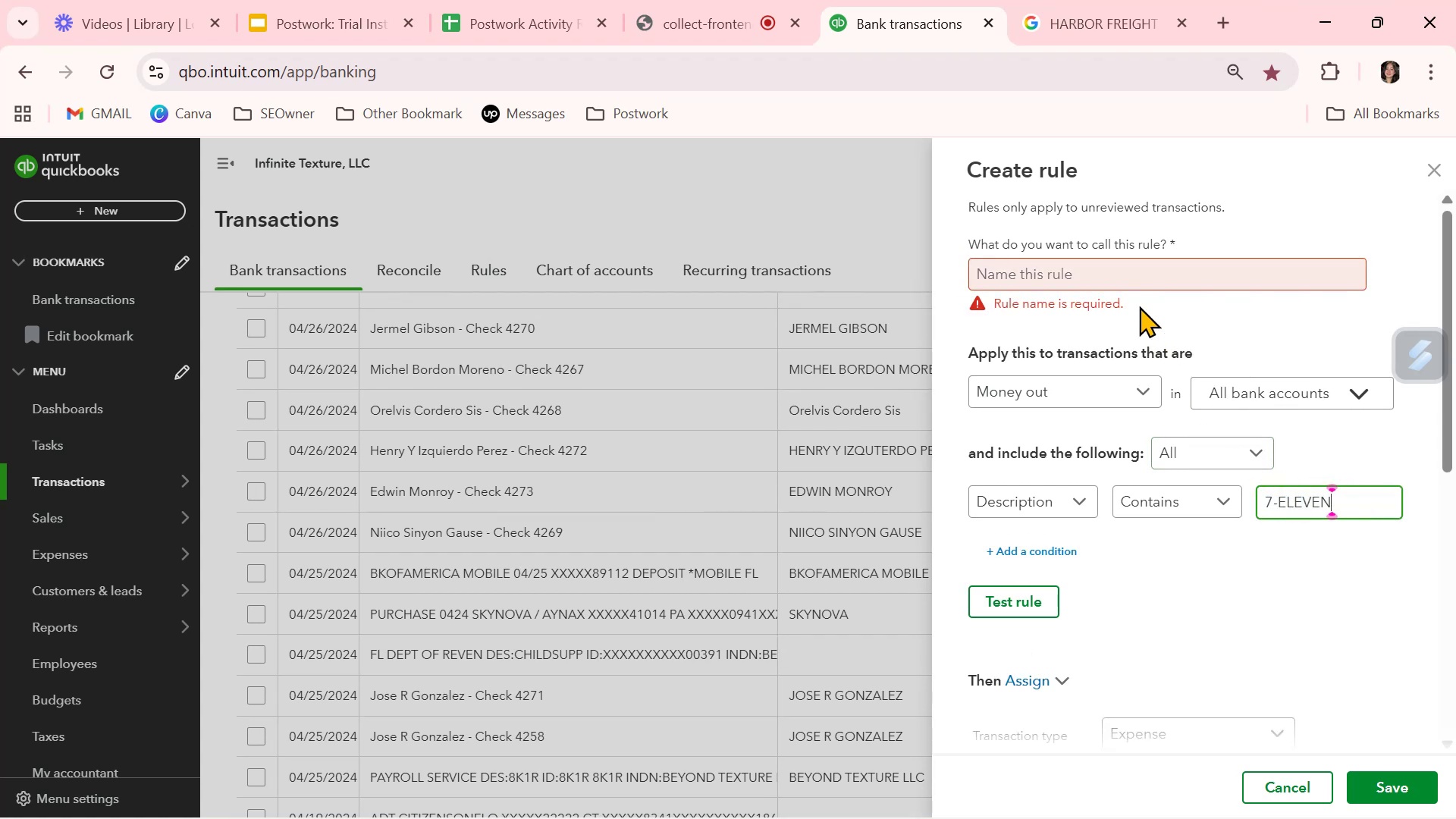 
left_click([1125, 278])
 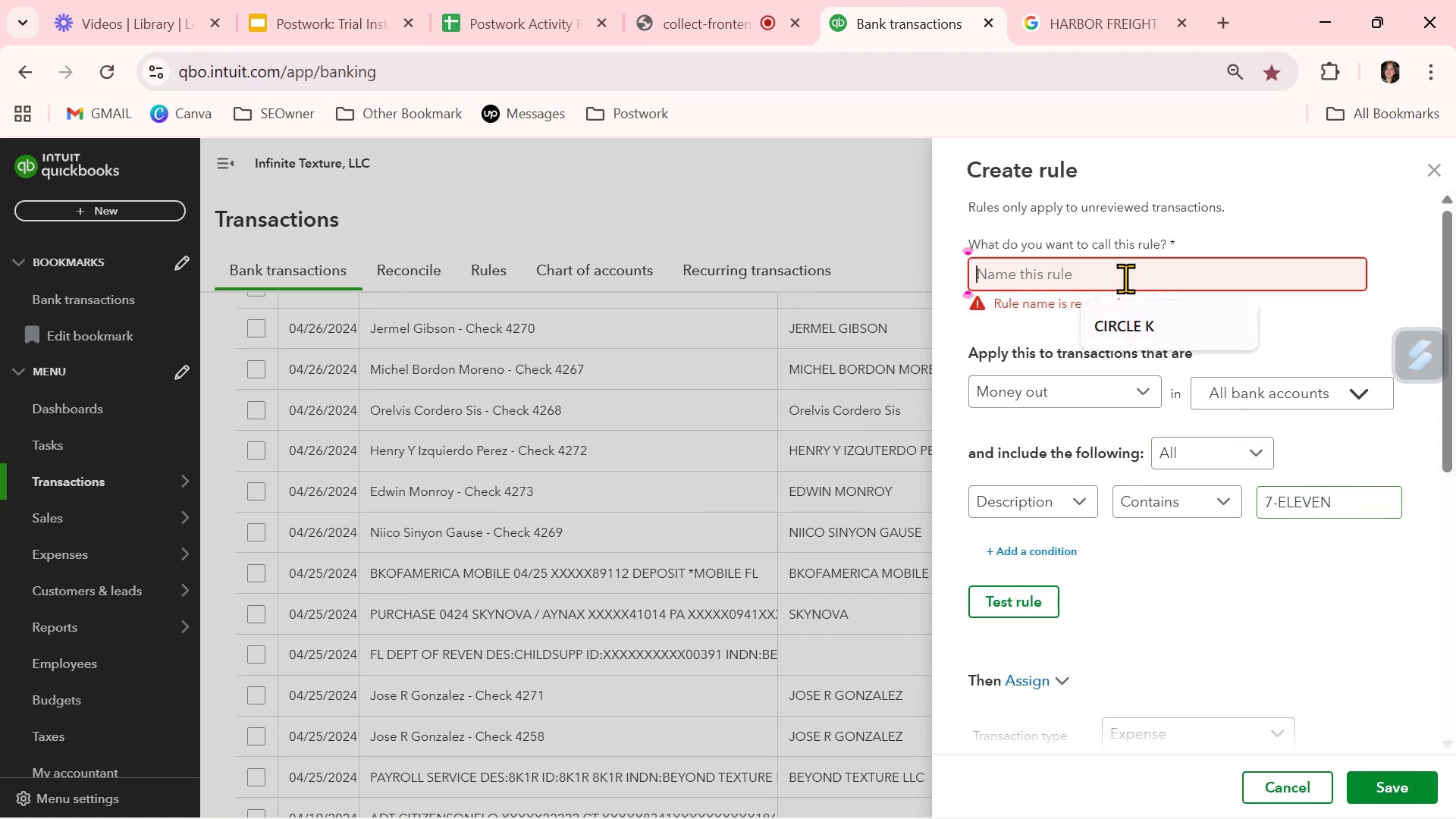 
key(Control+ControlLeft)
 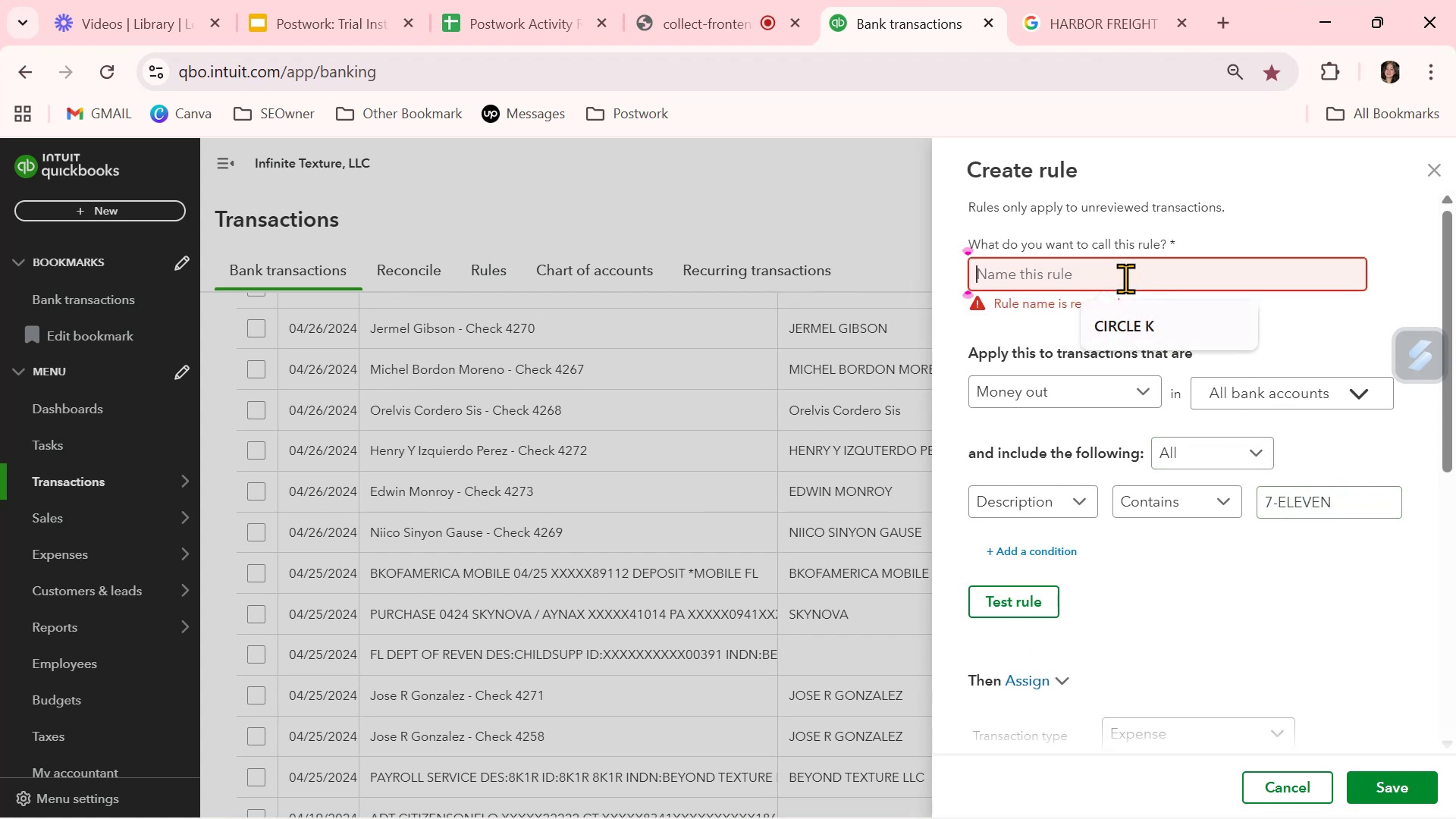 
key(Control+ControlLeft)
 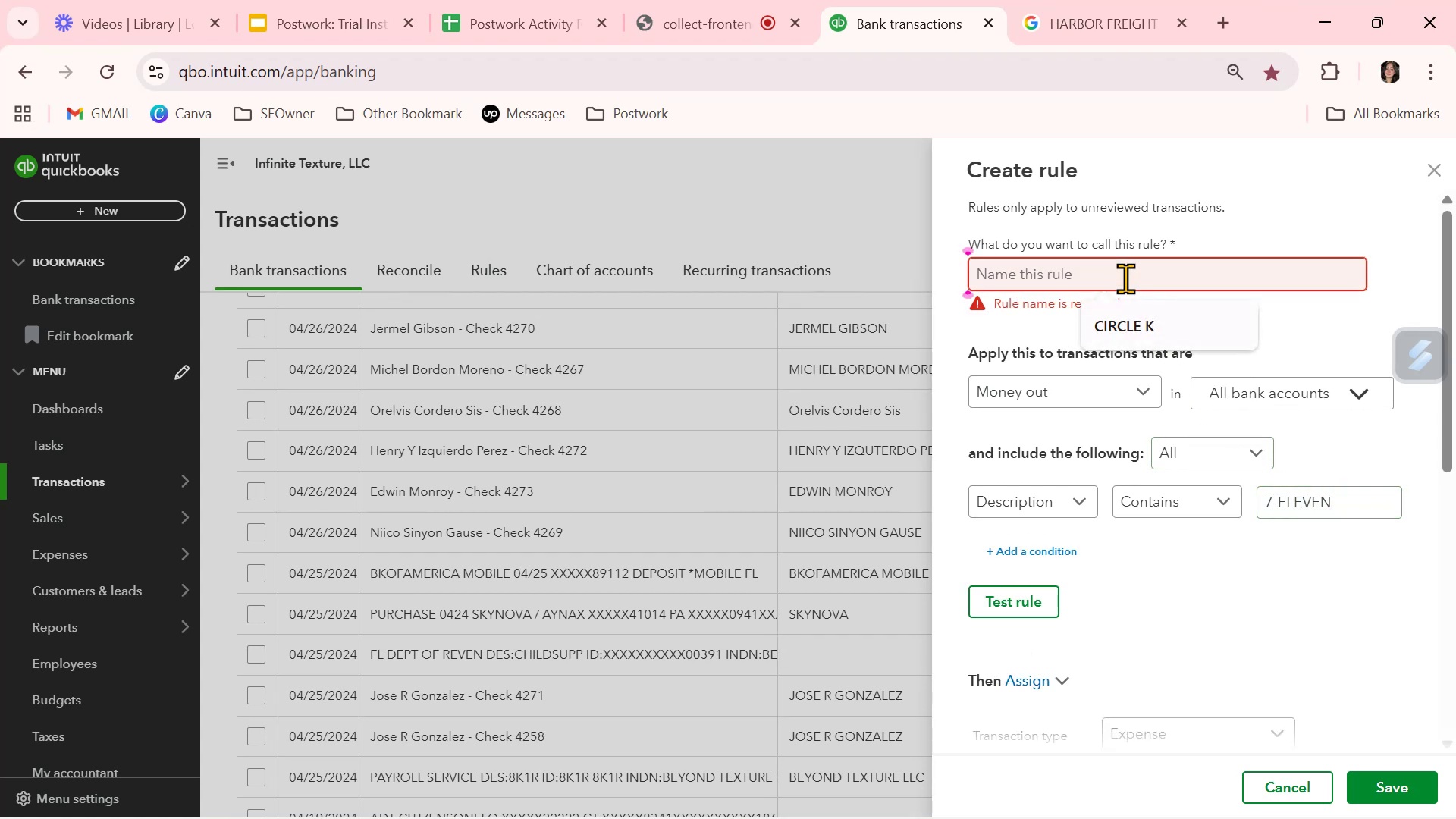 
key(Control+V)
 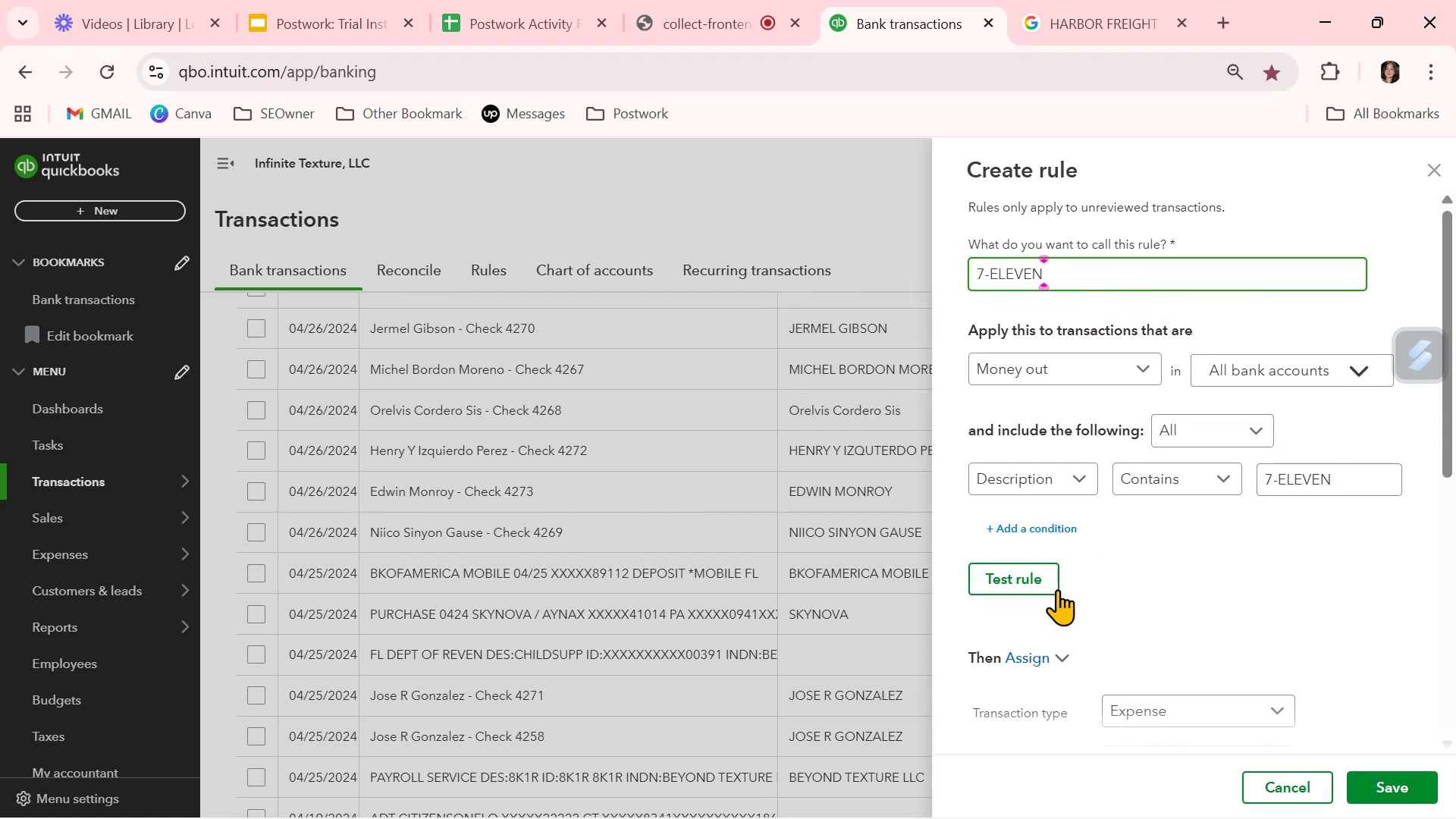 
left_click([1053, 582])
 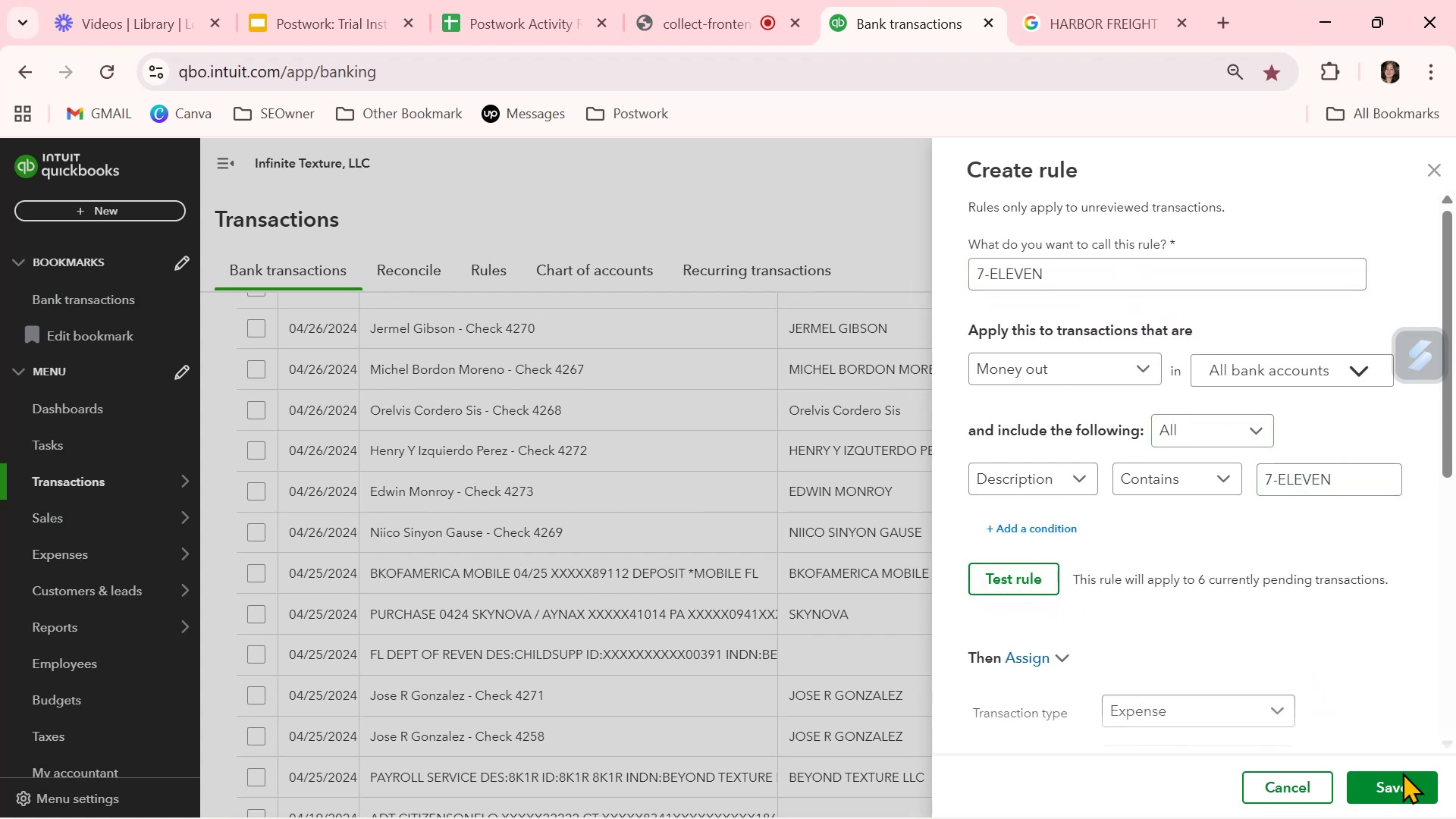 
left_click([1415, 783])
 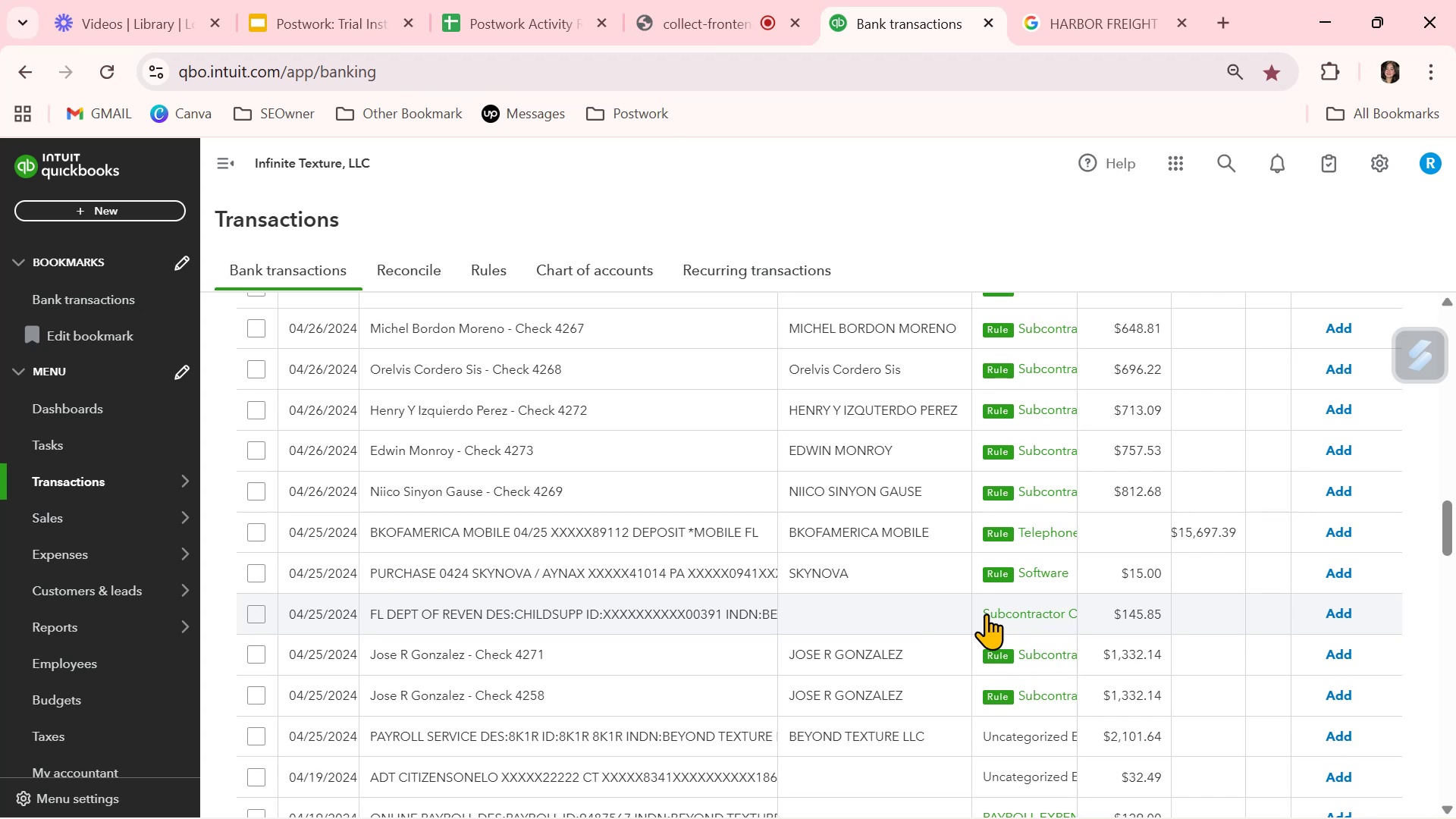 
scroll: coordinate [905, 662], scroll_direction: down, amount: 5.0
 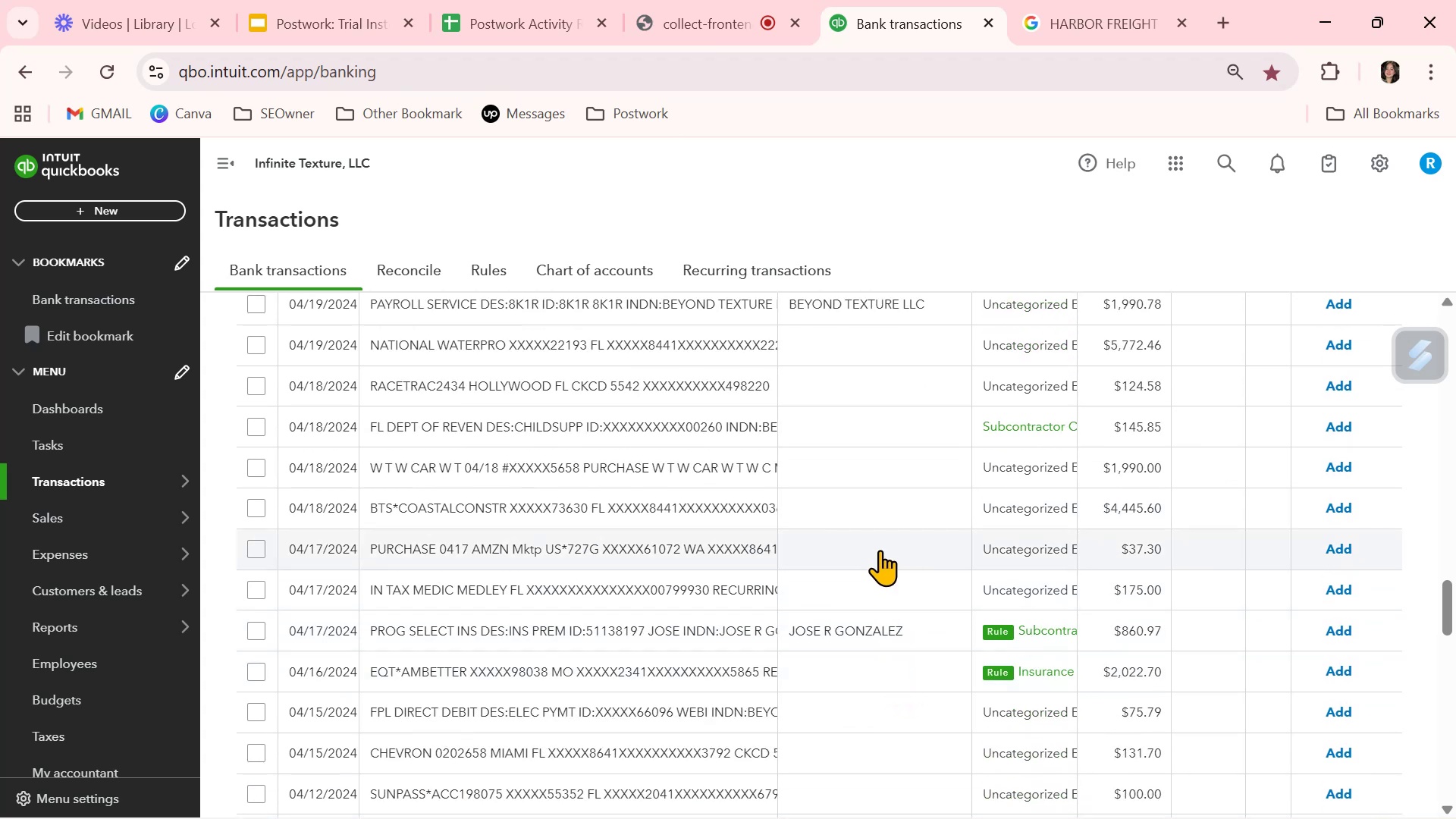 
left_click([880, 550])
 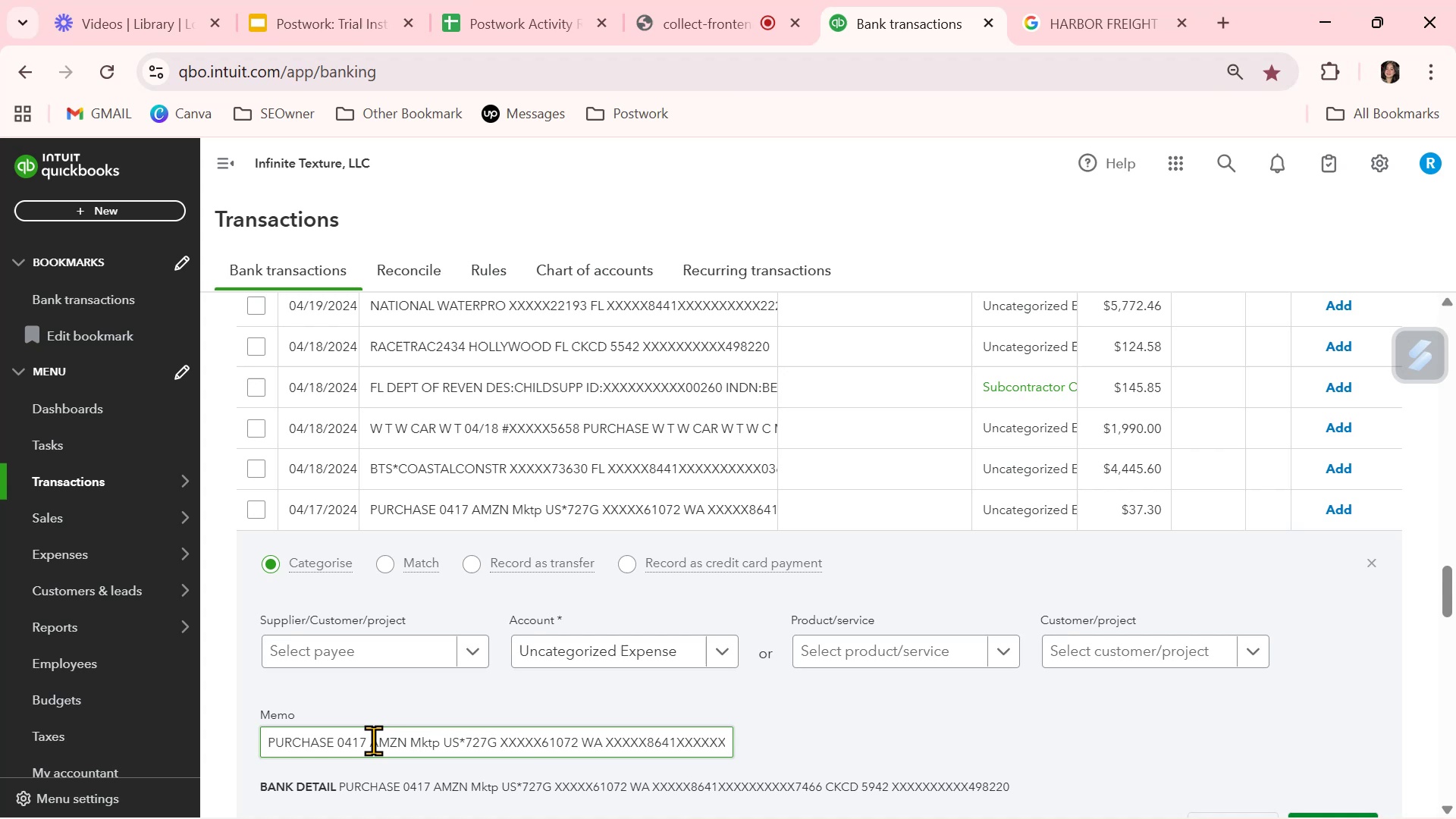 
wait(7.23)
 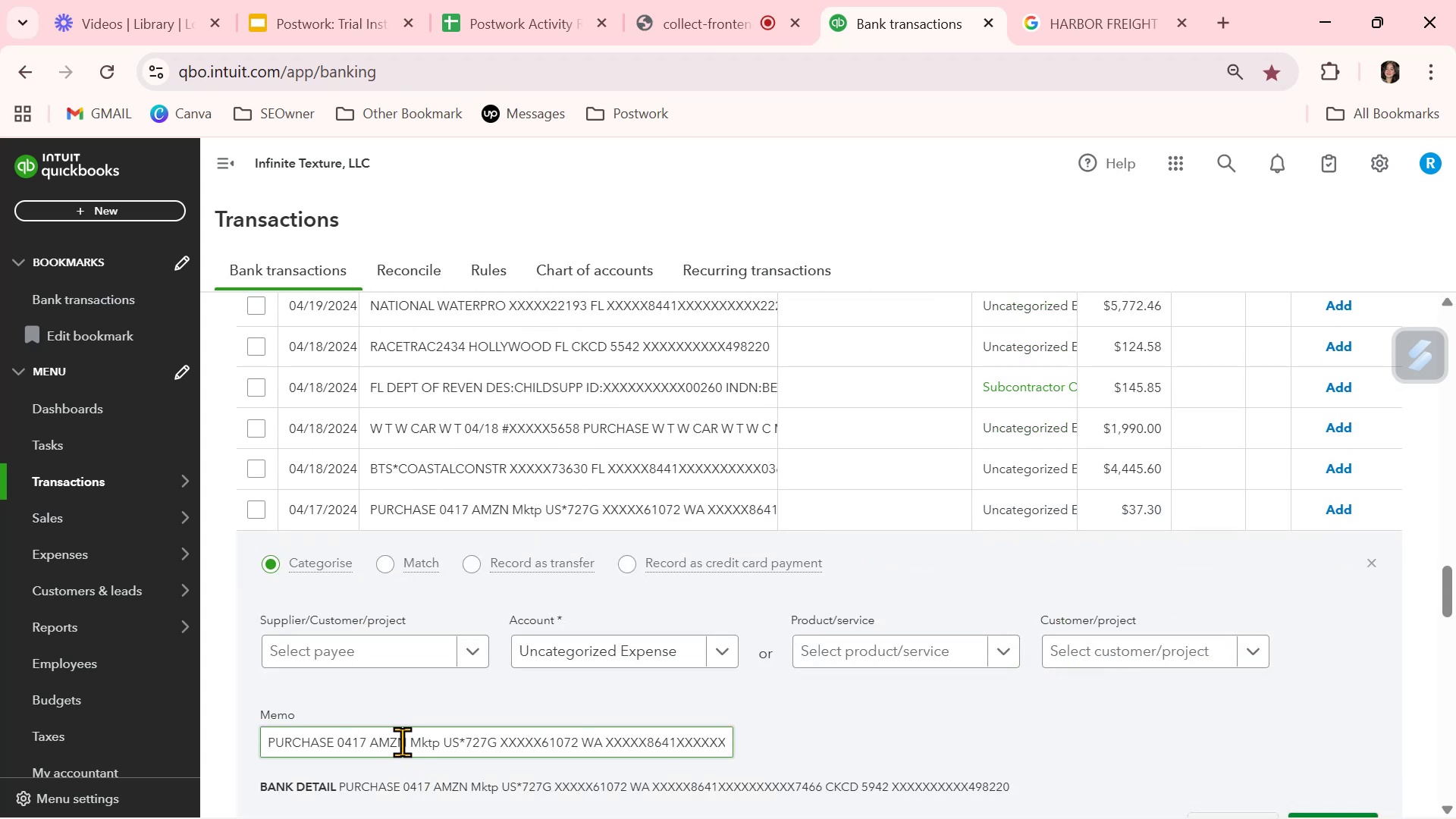 
double_click([386, 742])
 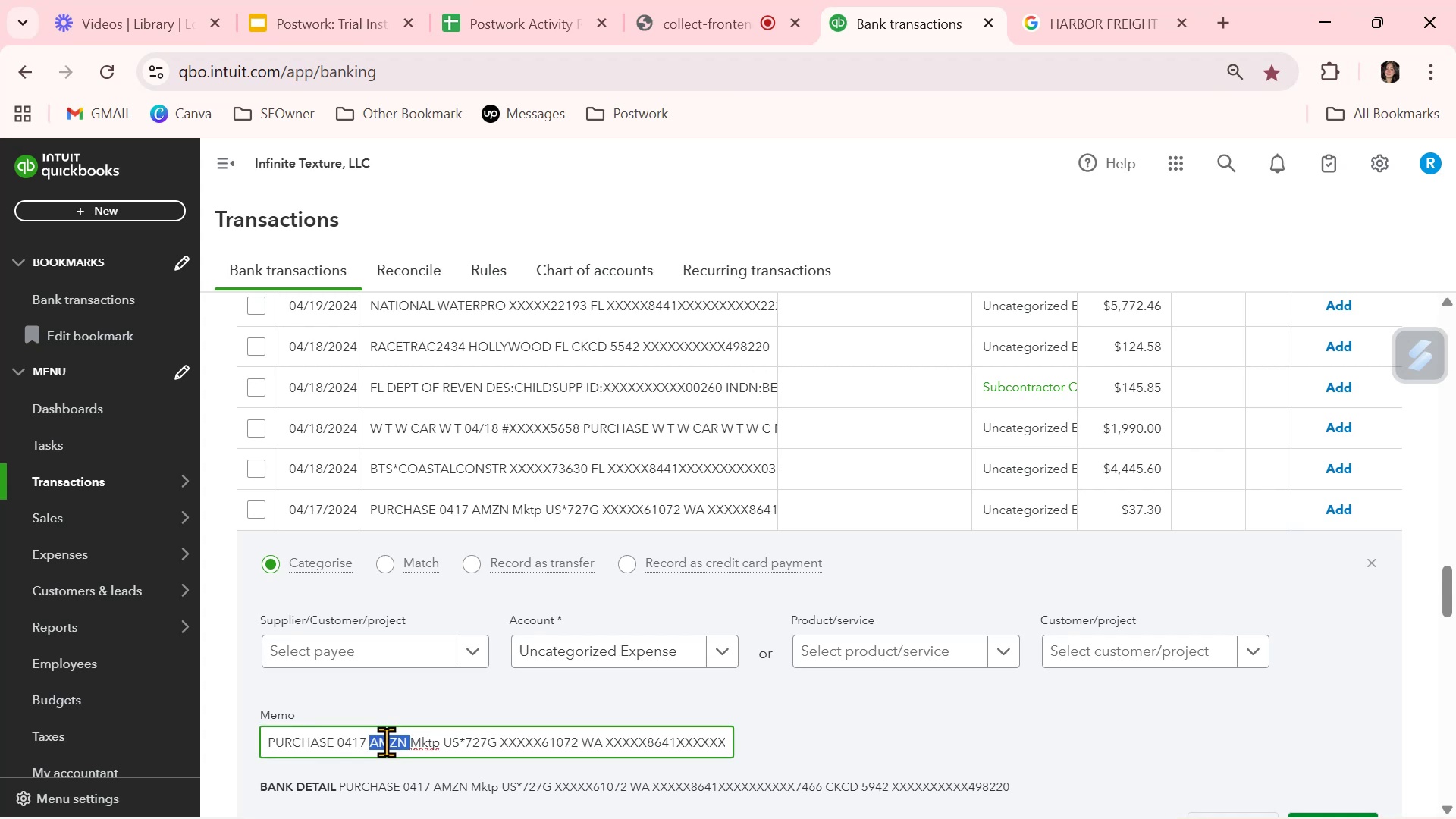 
key(Control+ControlLeft)
 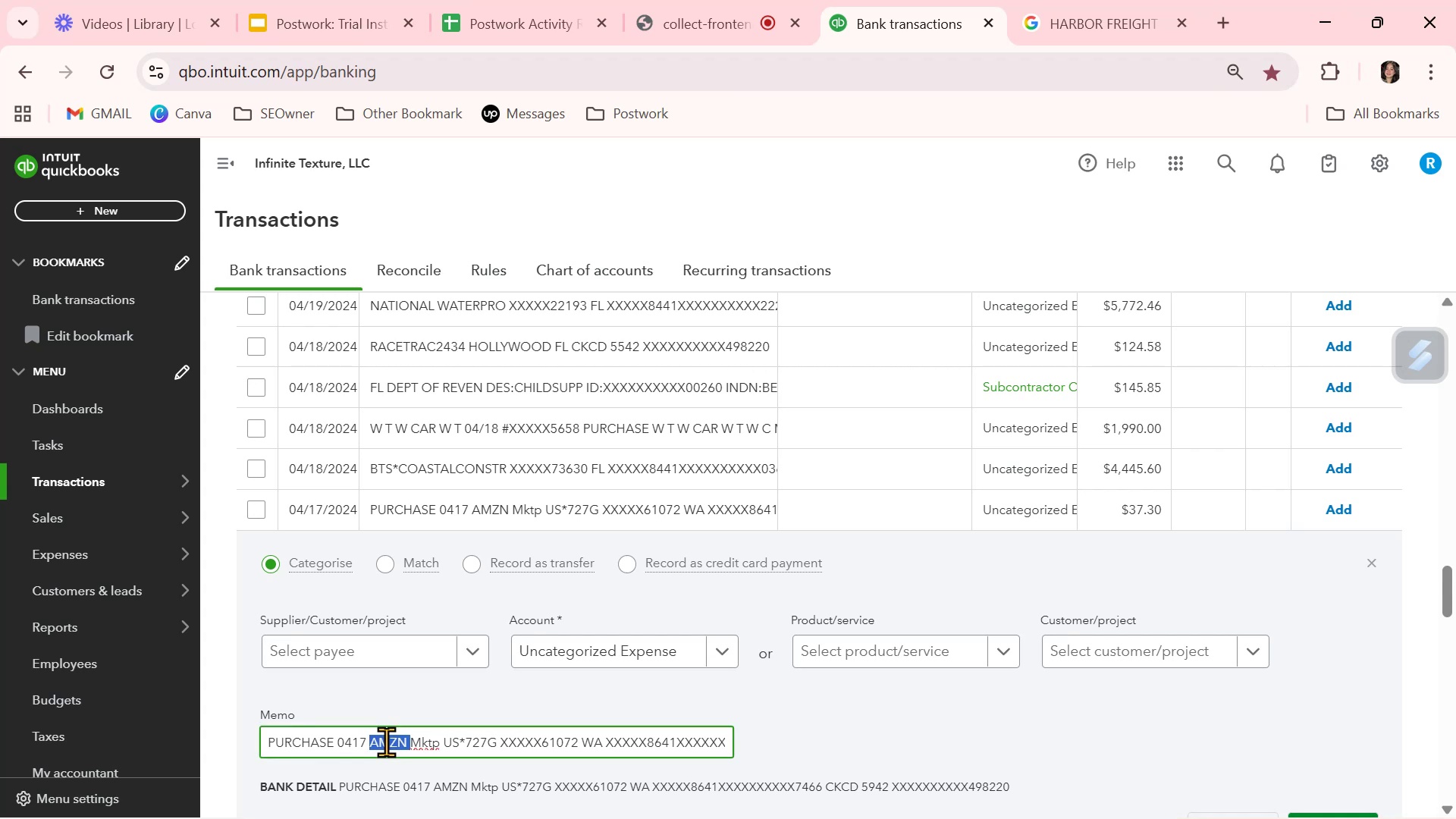 
key(Control+C)
 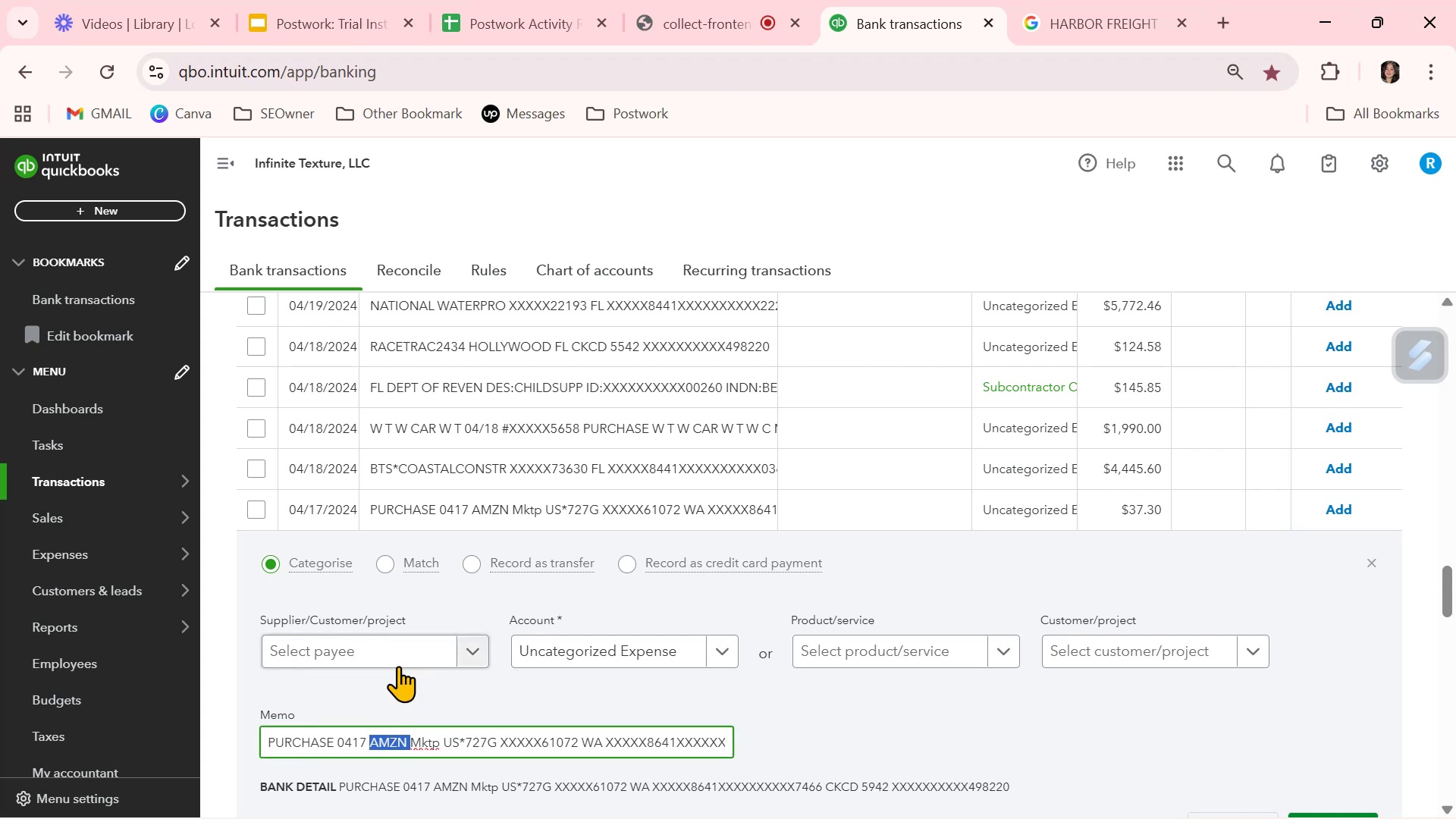 
left_click([403, 656])
 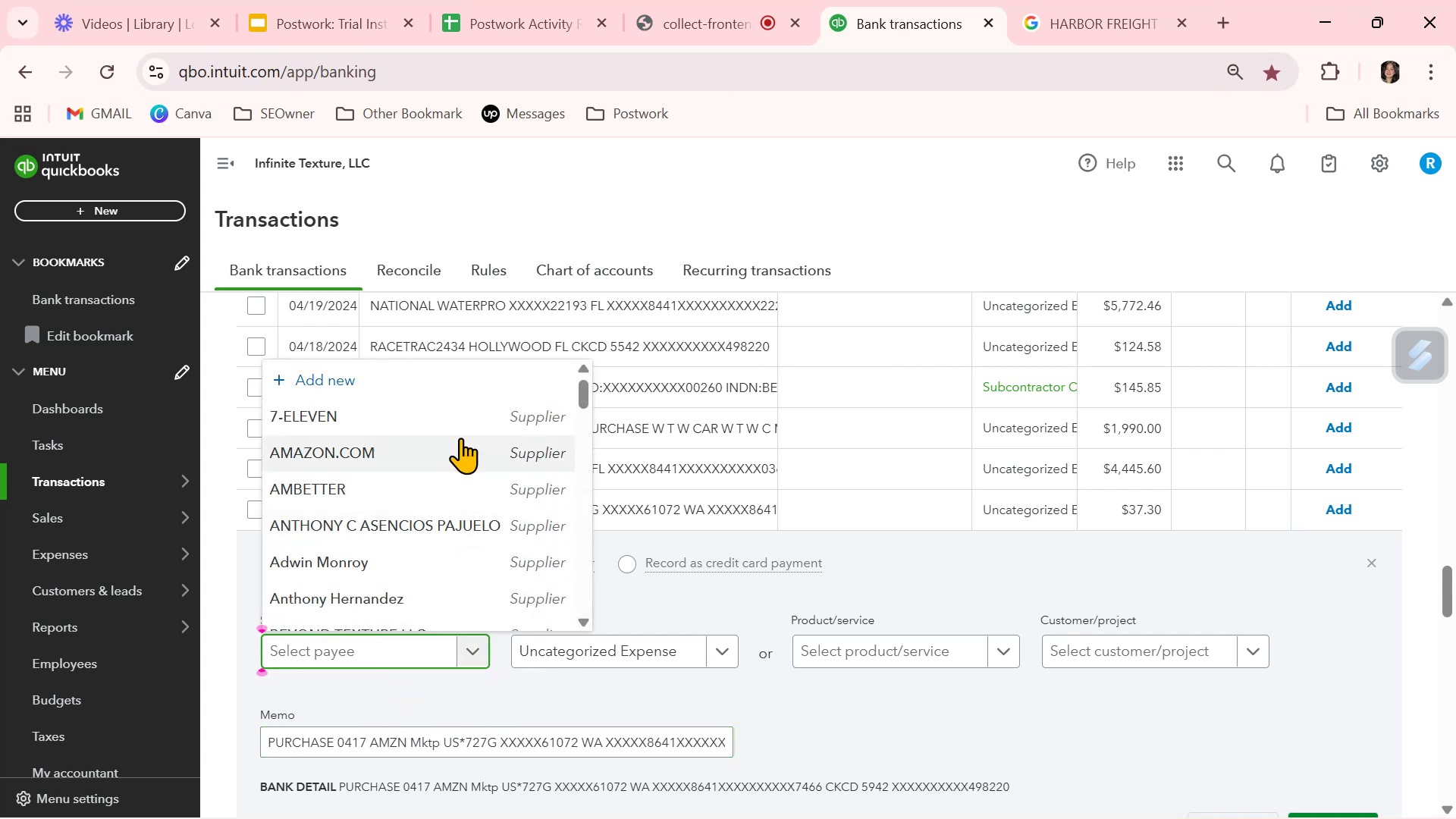 
wait(6.59)
 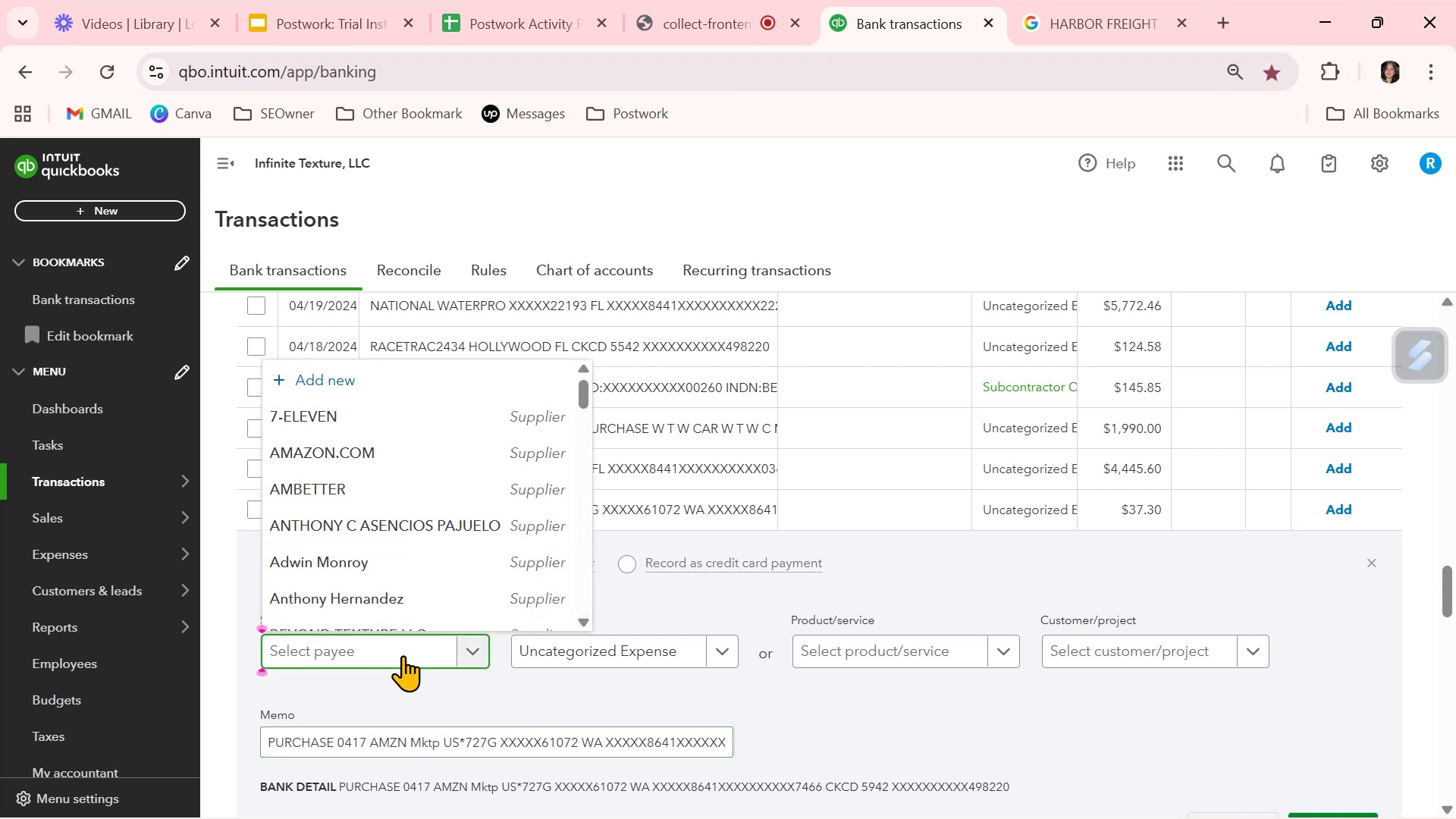 
left_click([987, 719])
 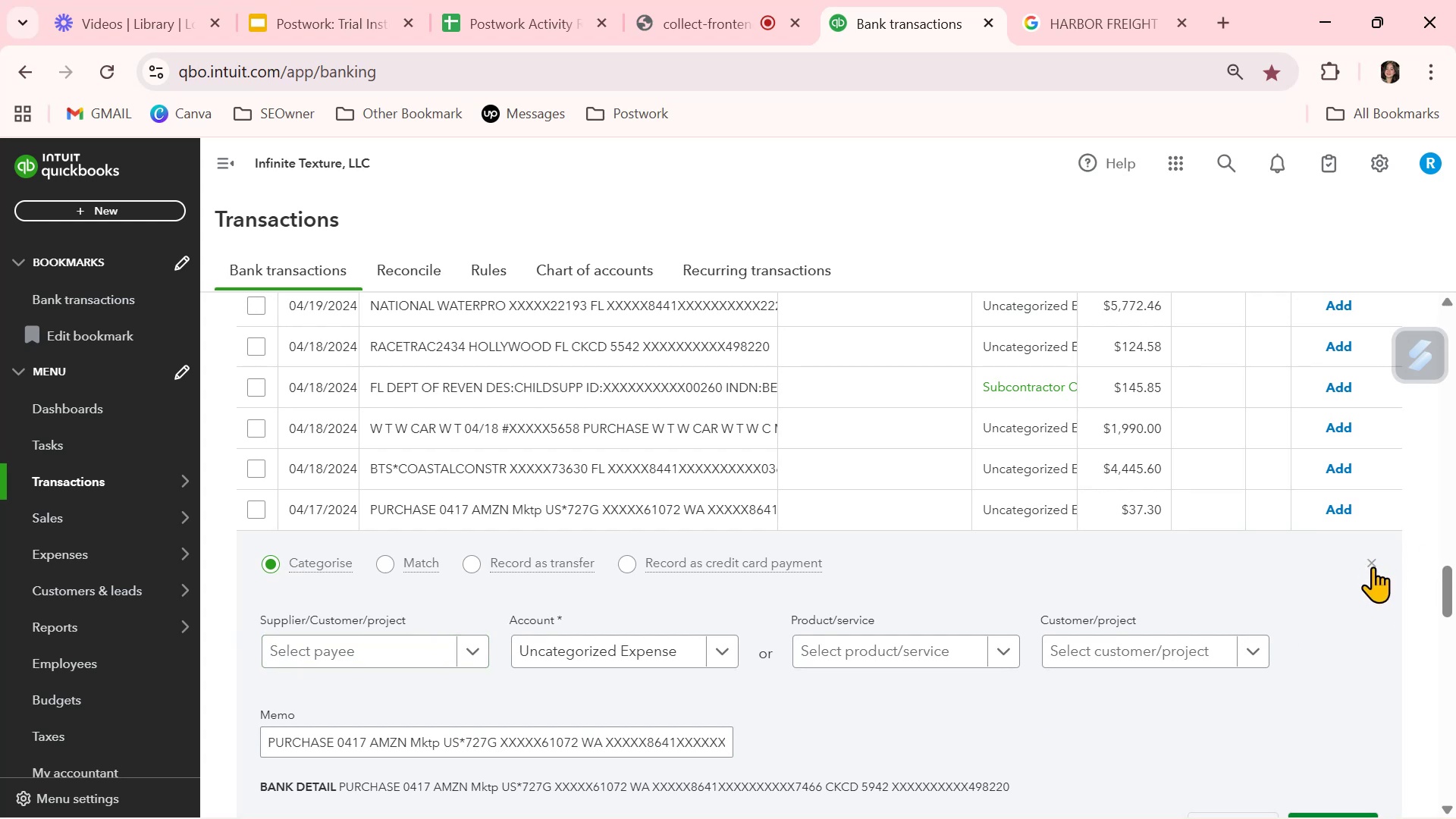 
left_click([1373, 566])
 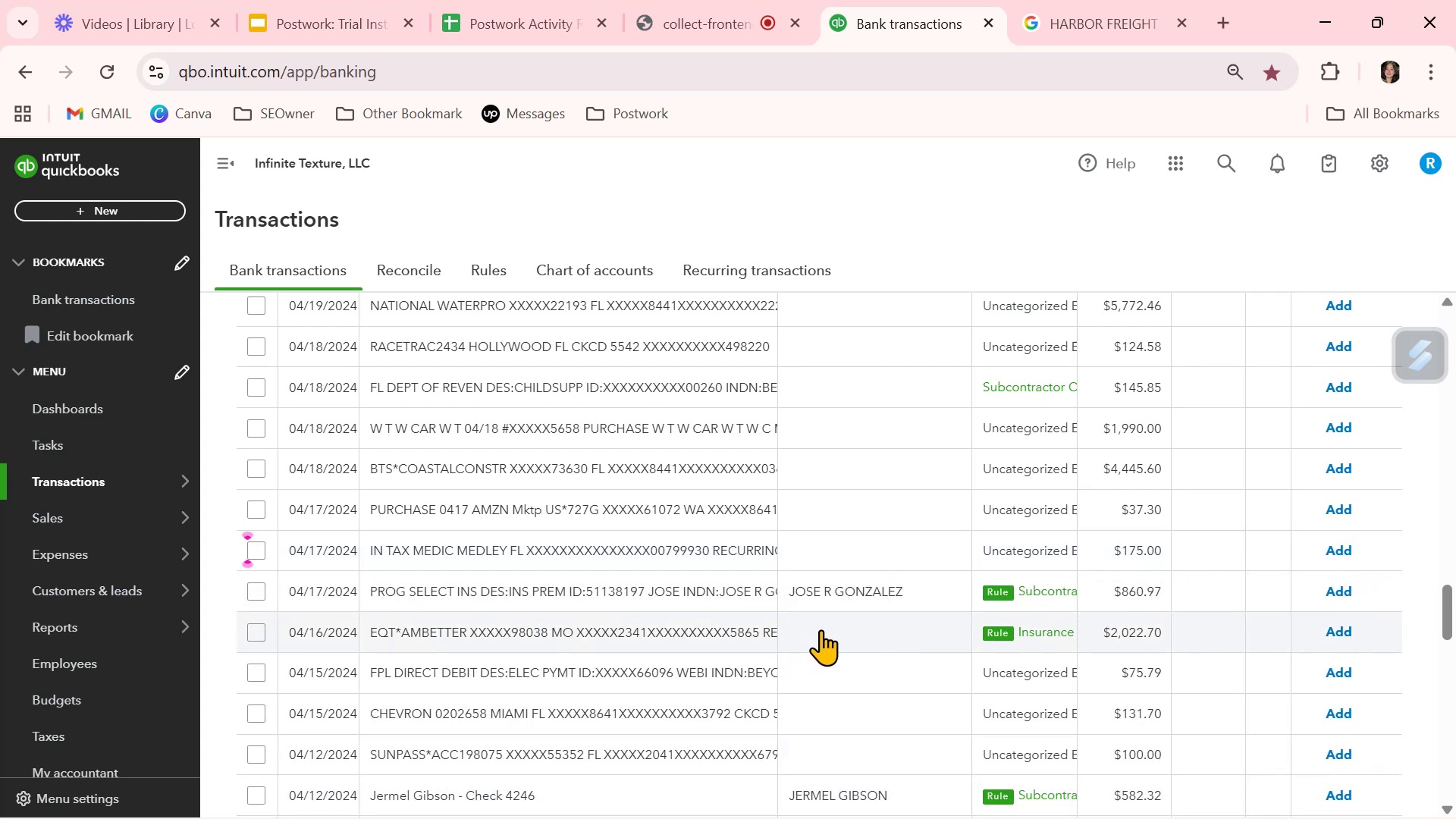 
left_click([821, 629])
 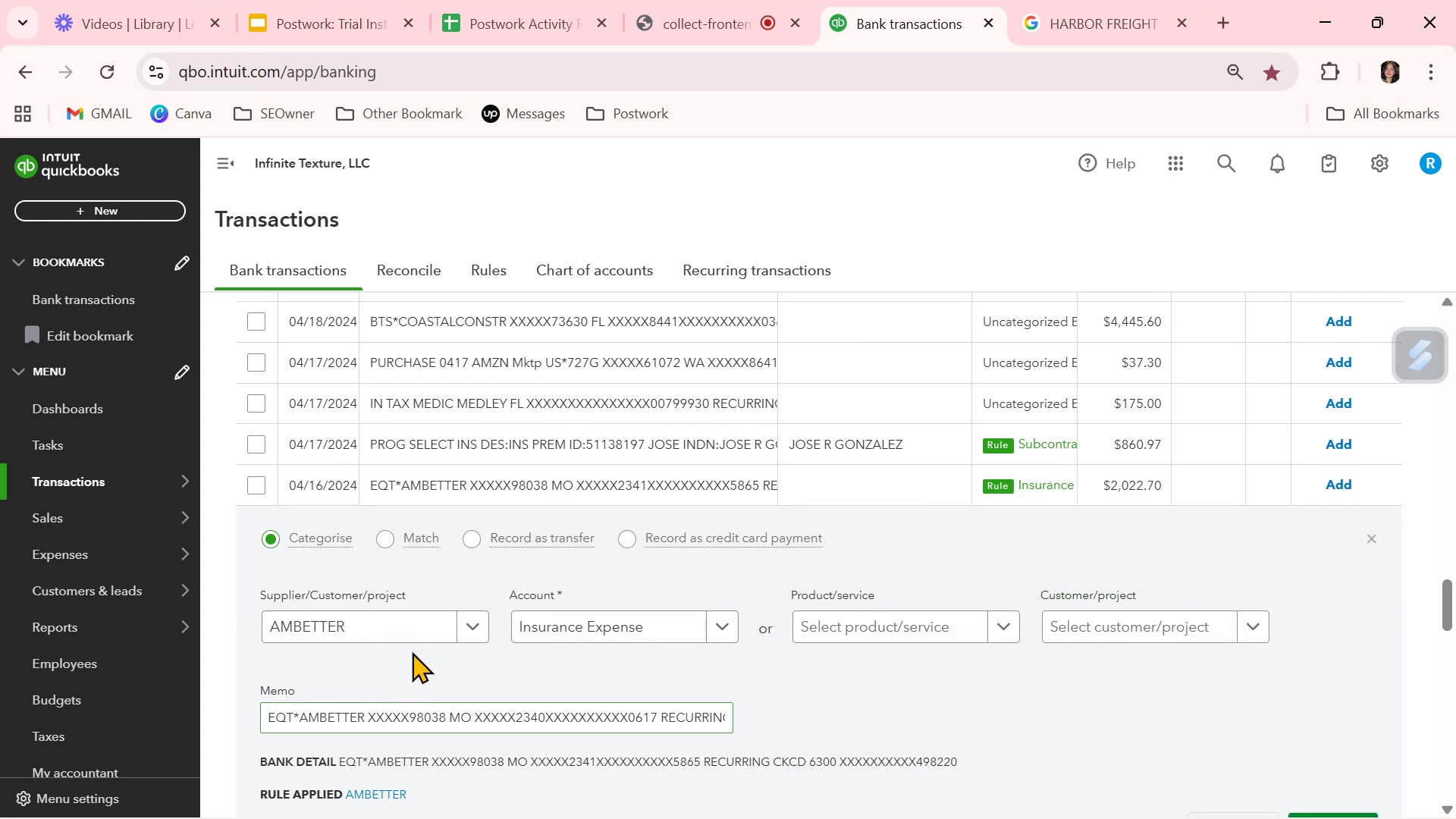 
left_click([942, 701])
 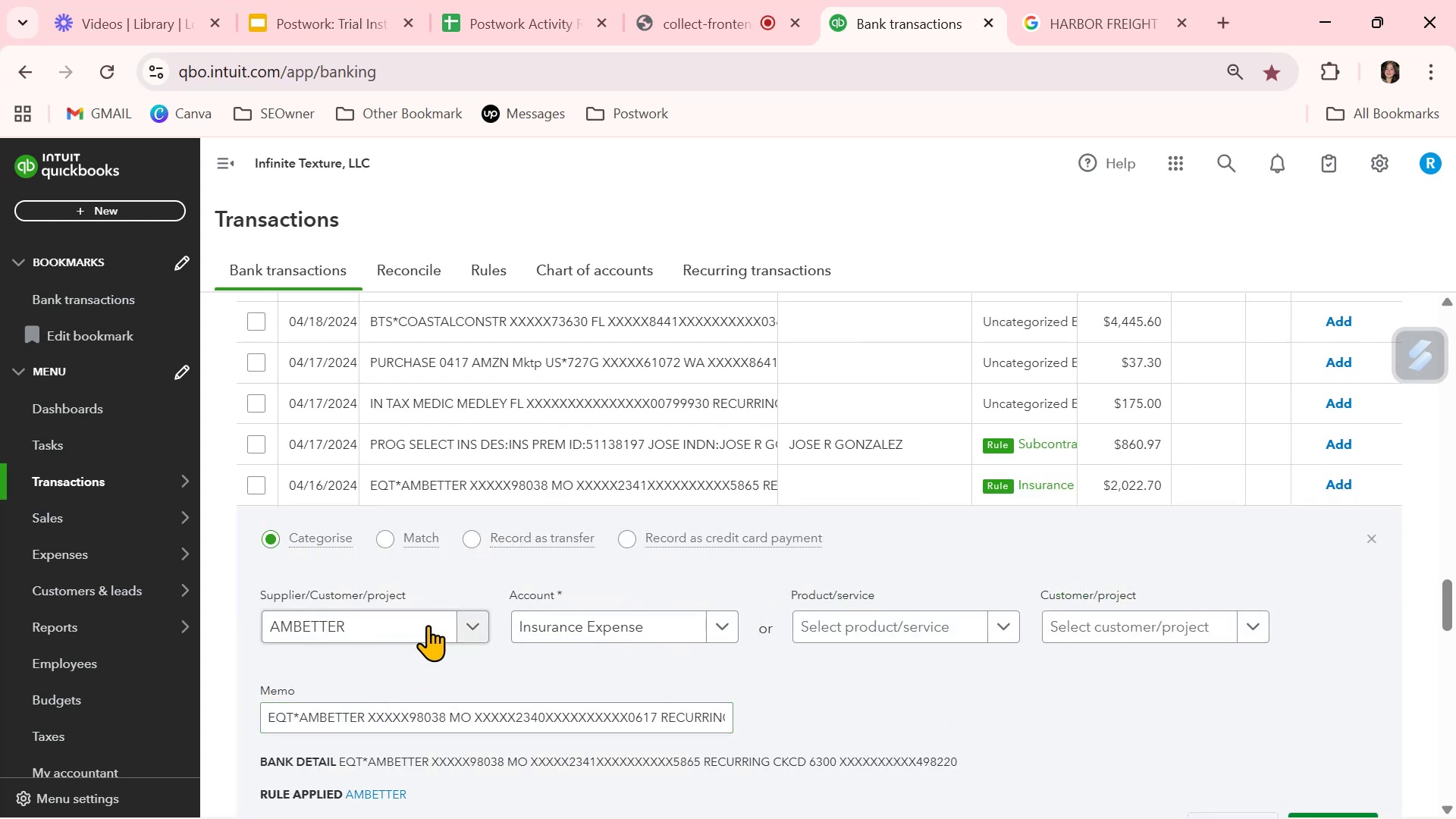 
left_click([378, 626])
 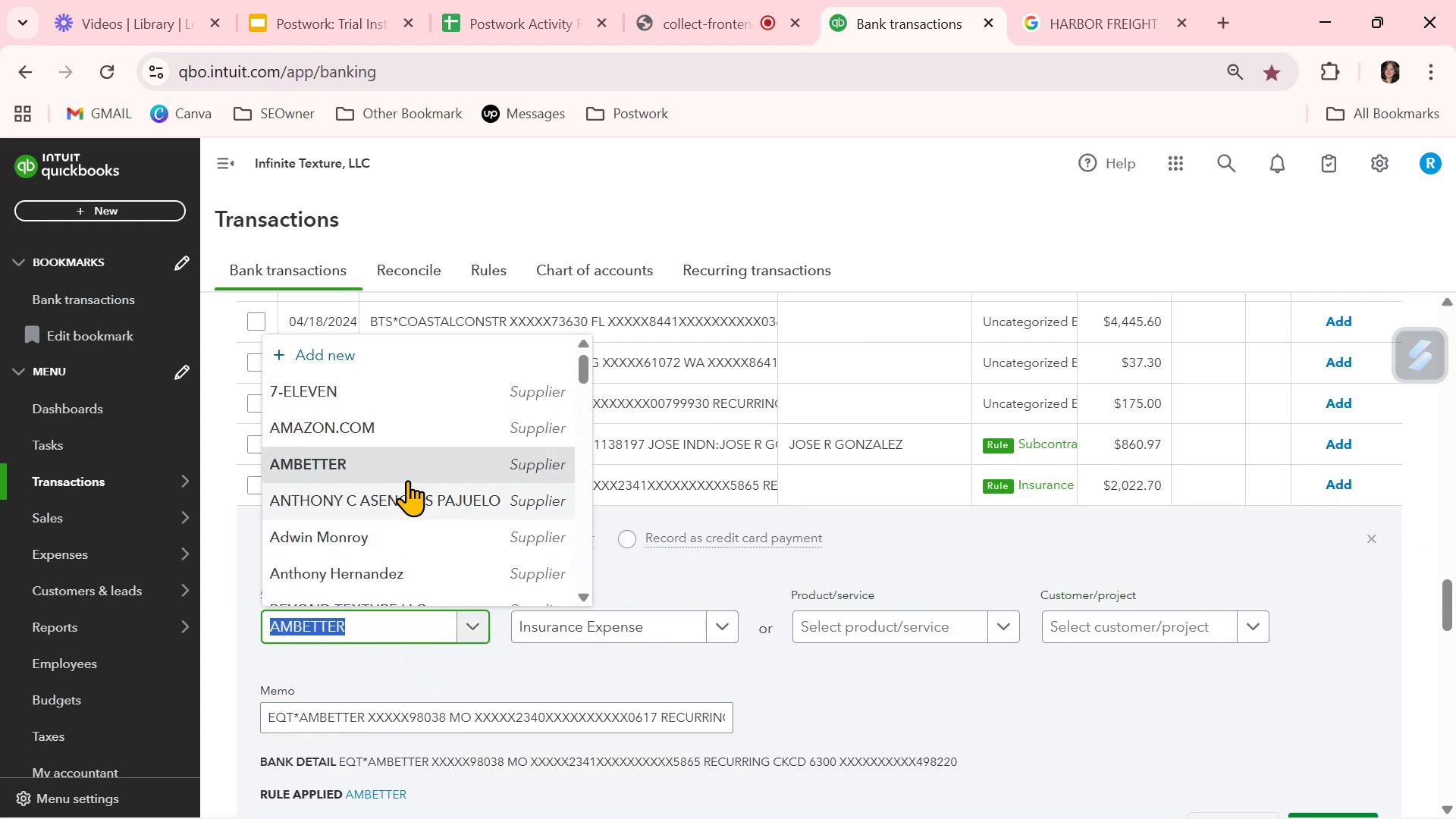 
left_click([413, 458])
 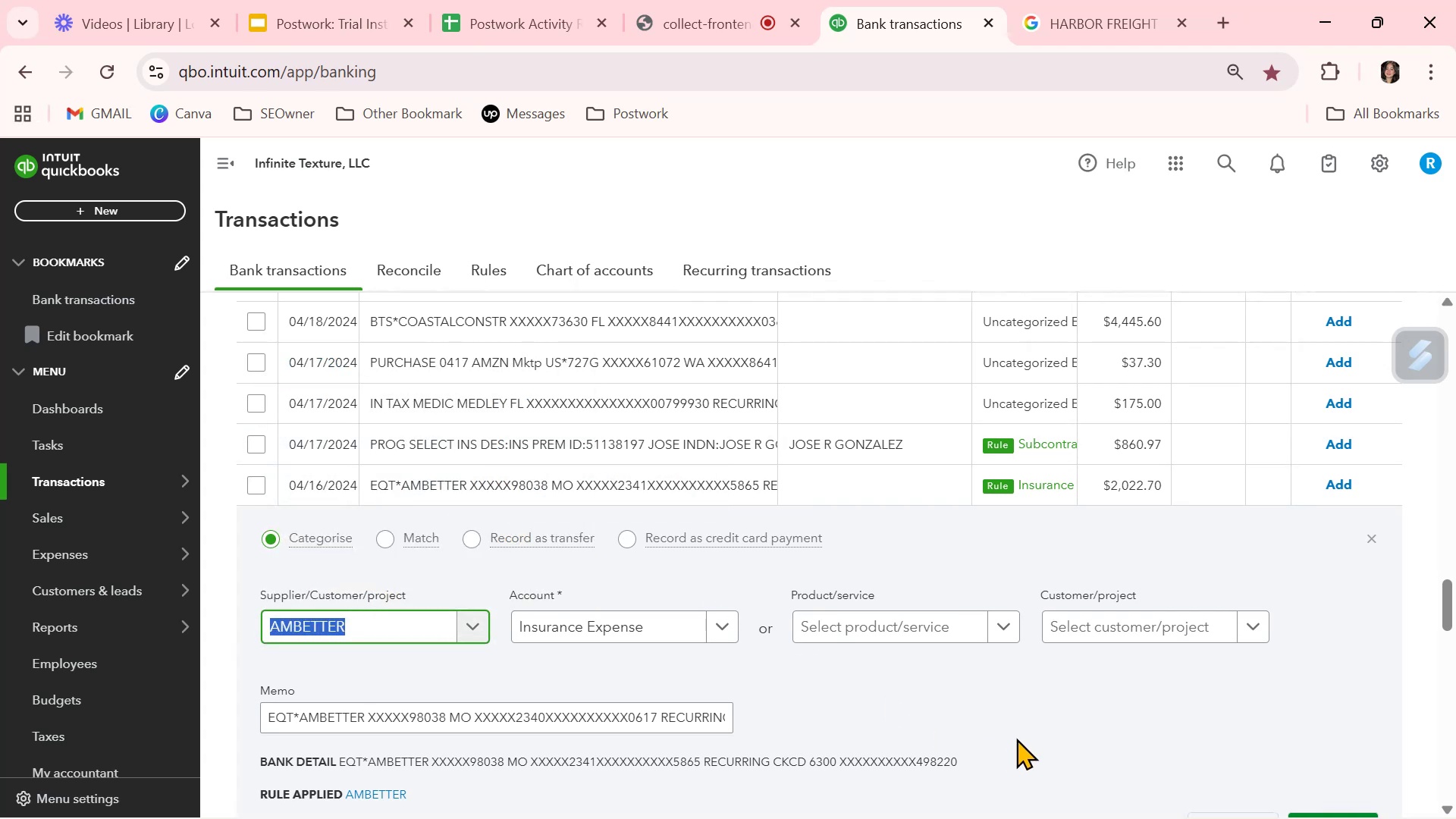 
left_click([1021, 701])
 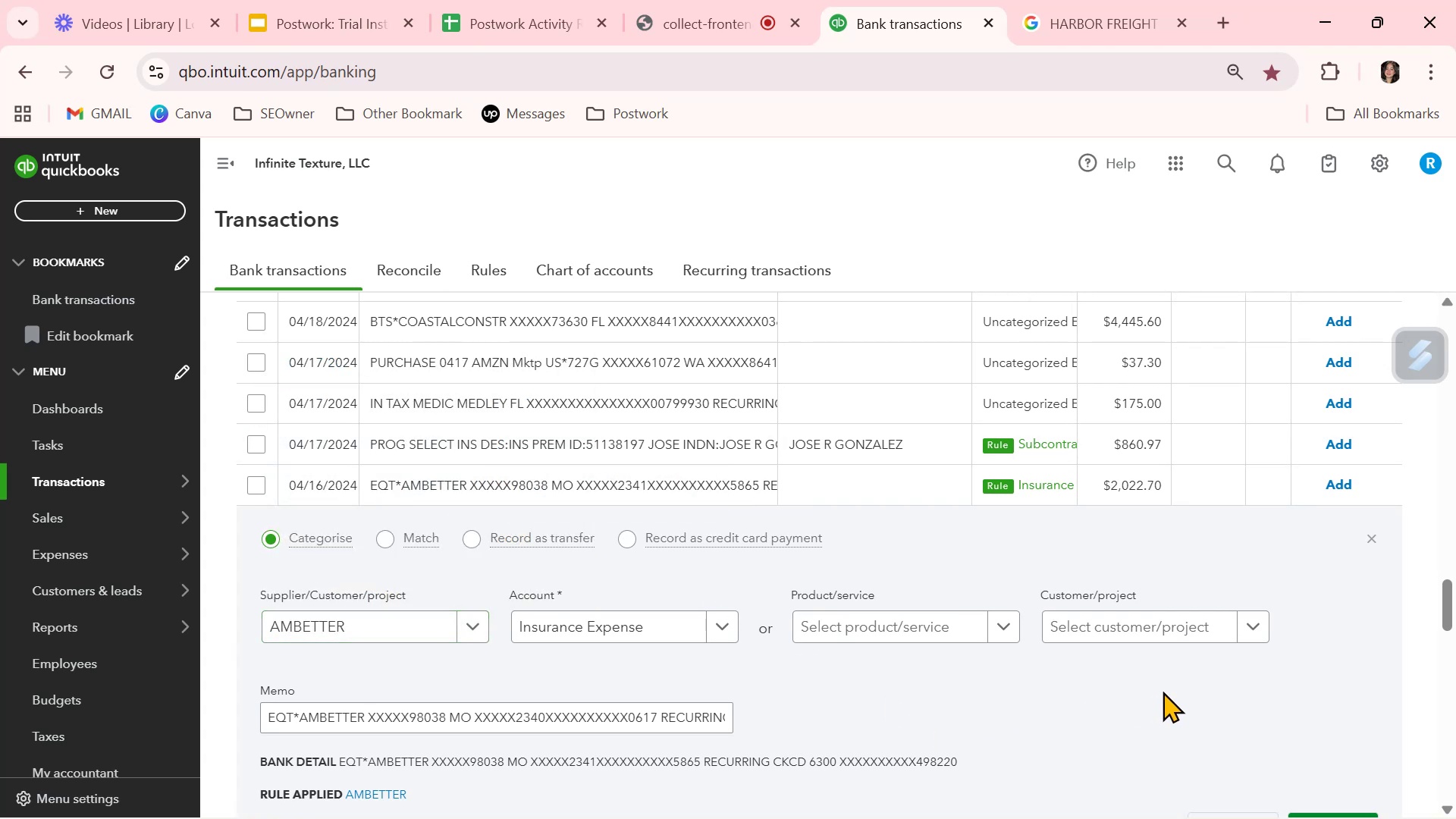 
scroll: coordinate [1379, 642], scroll_direction: down, amount: 2.0
 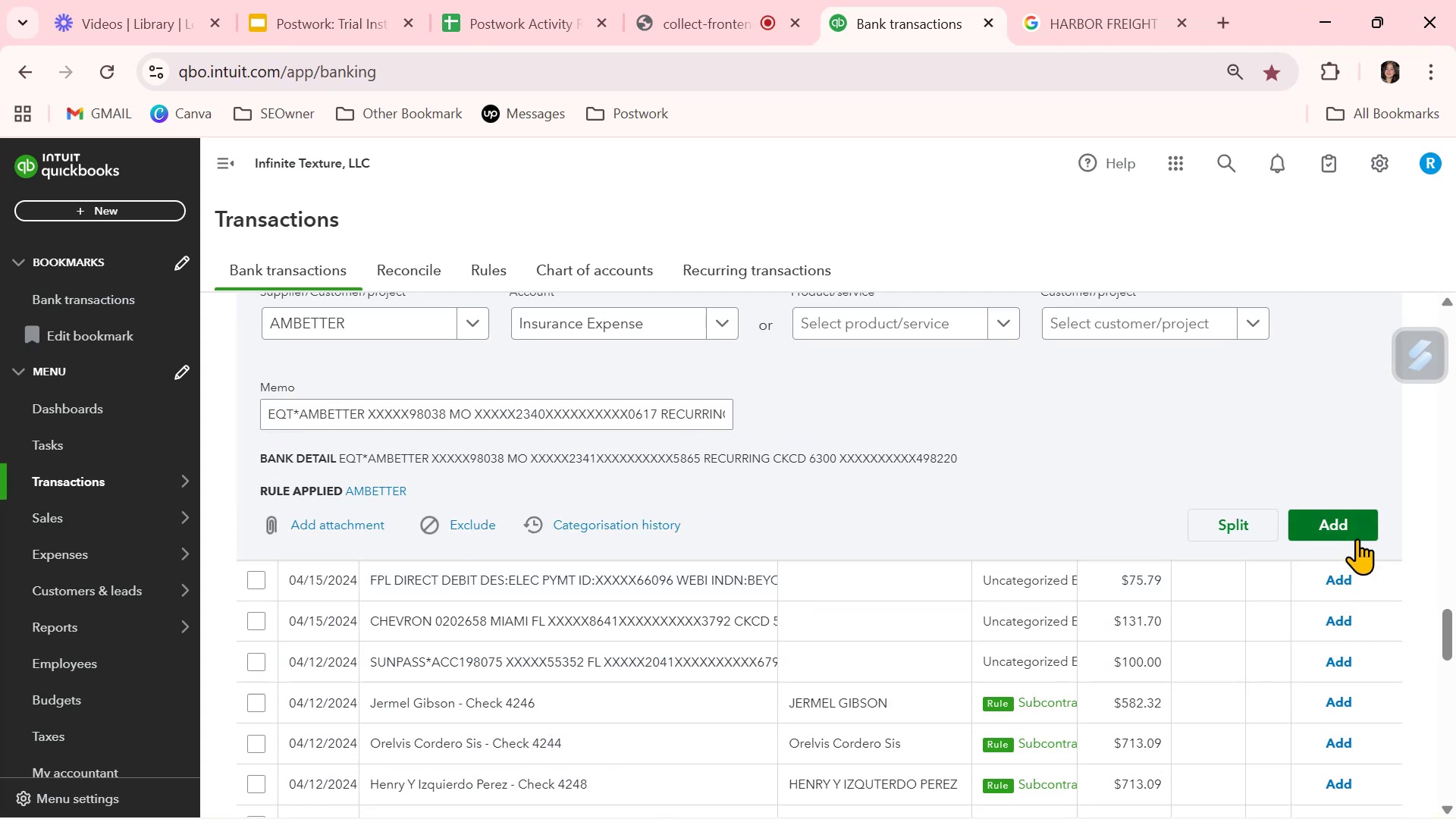 
left_click([1355, 530])
 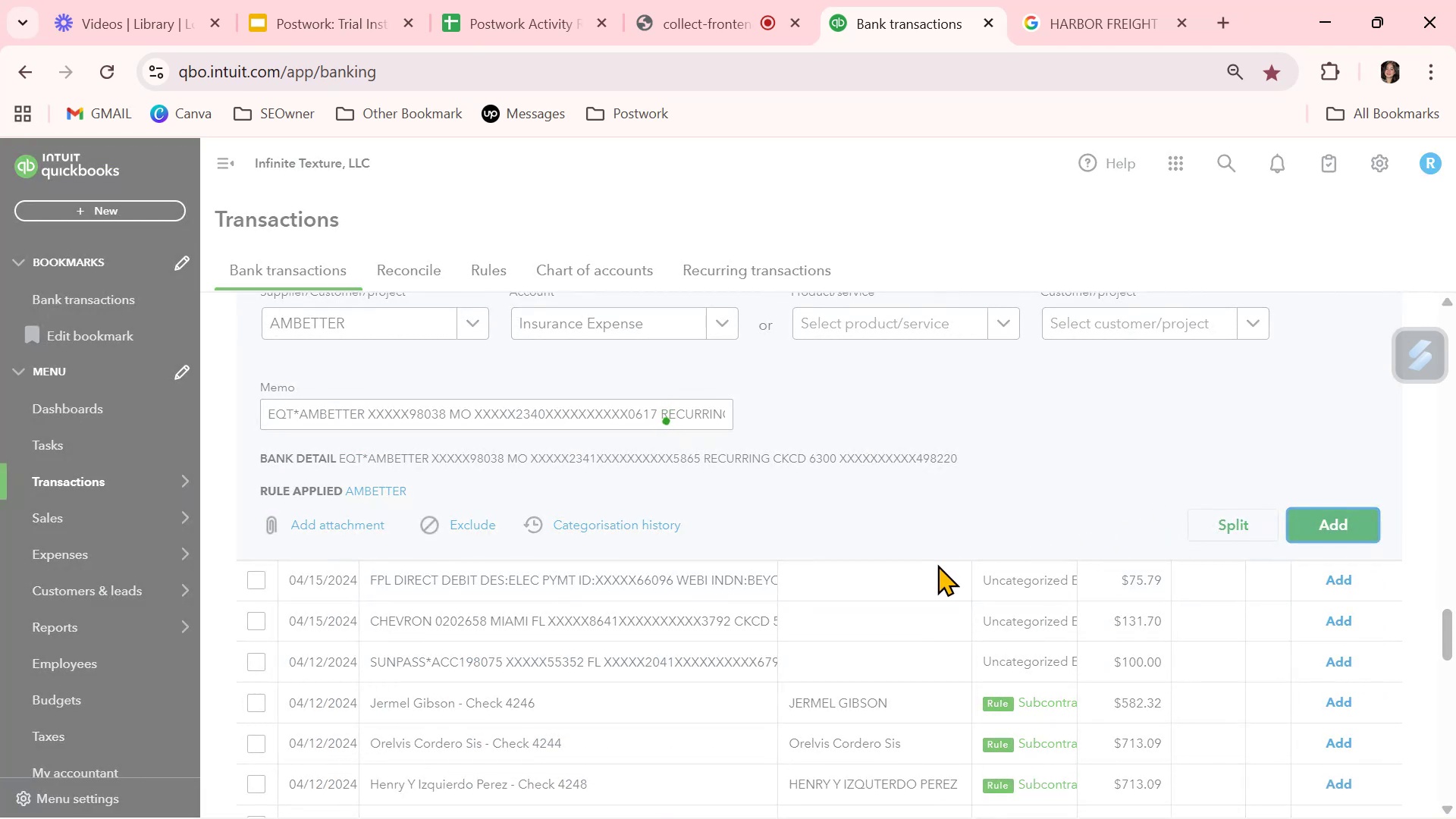 
scroll: coordinate [938, 564], scroll_direction: up, amount: 23.0
 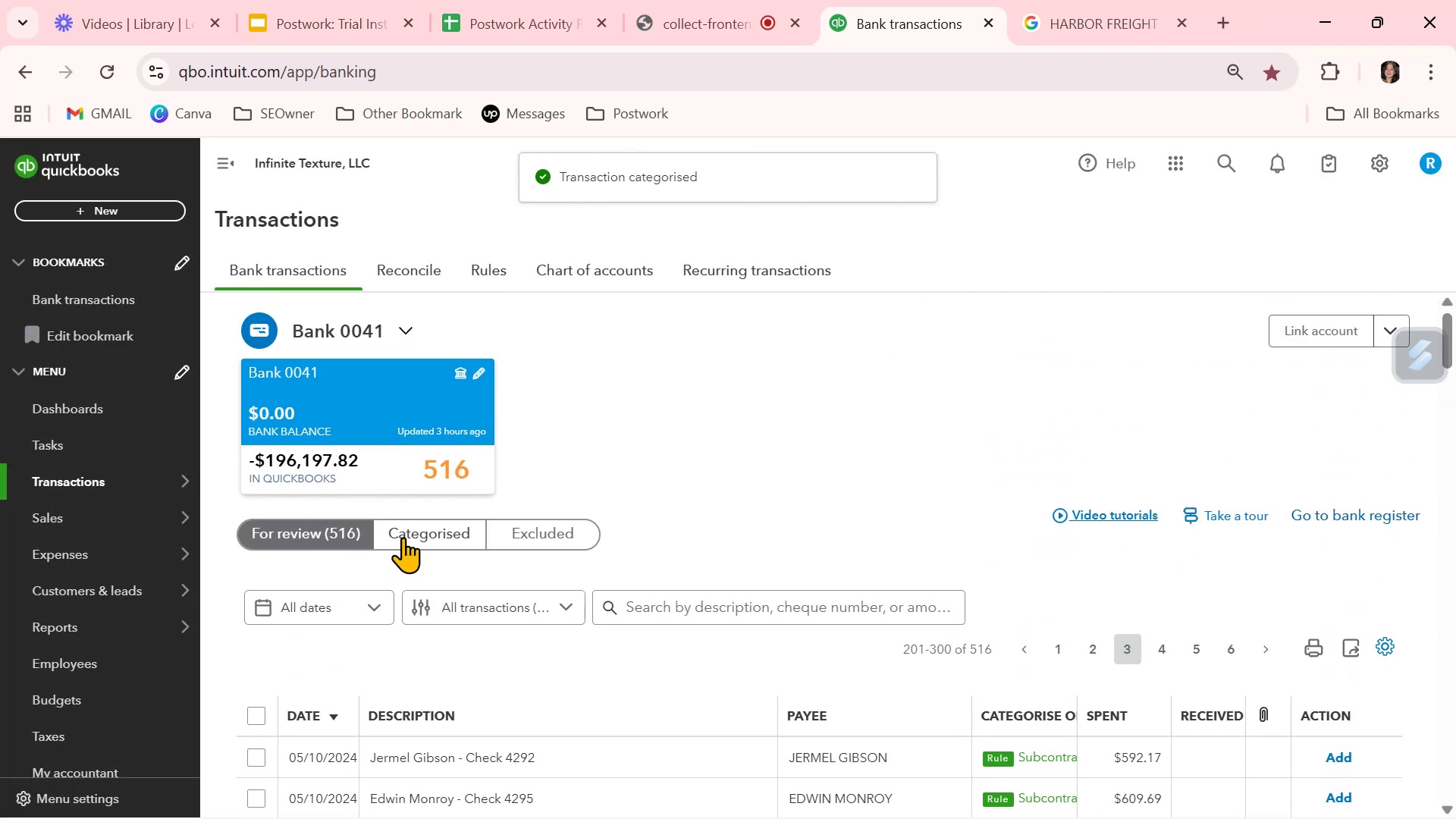 
left_click([416, 535])
 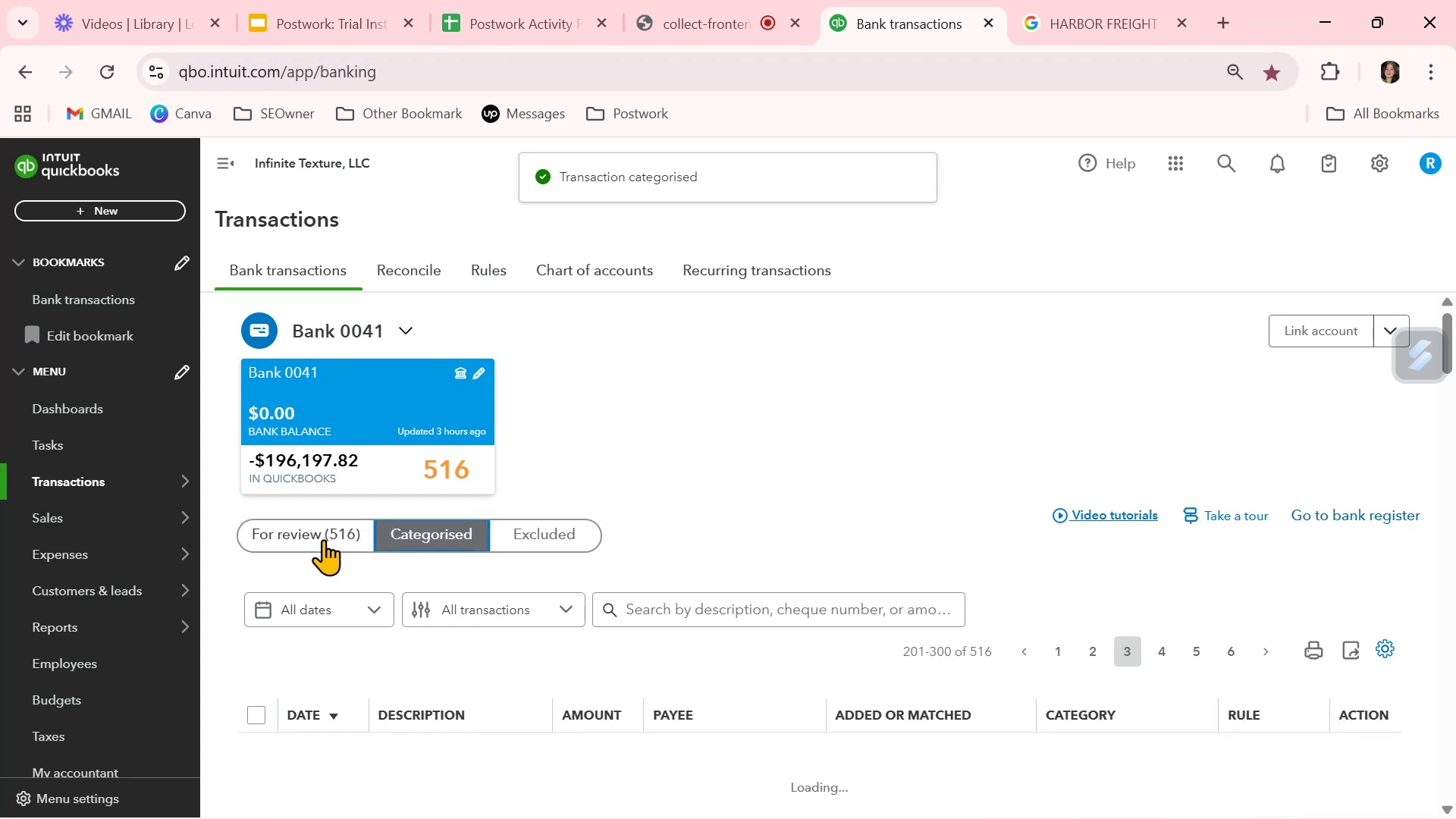 
scroll: coordinate [704, 696], scroll_direction: down, amount: 3.0
 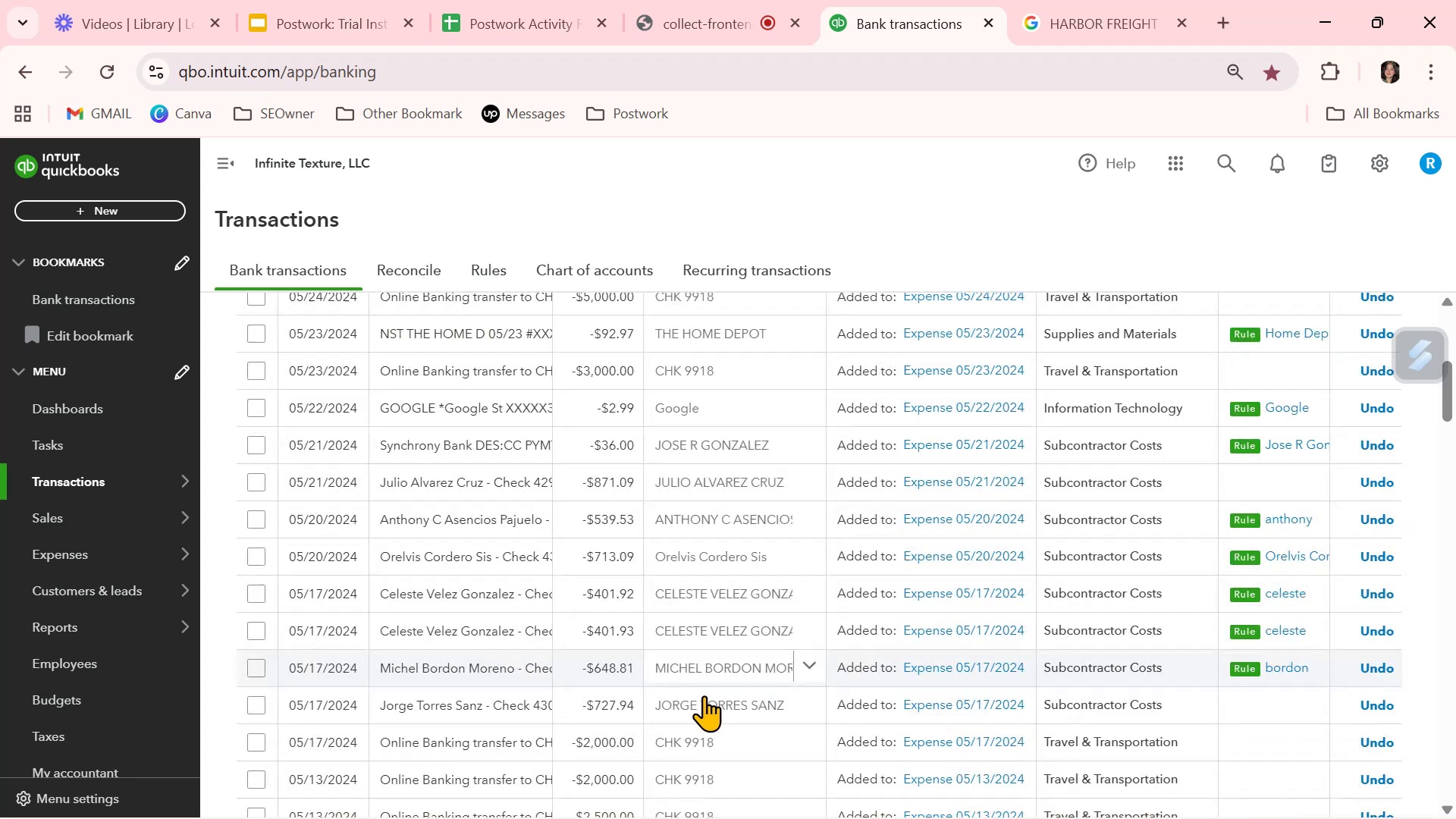 
scroll: coordinate [704, 693], scroll_direction: up, amount: 3.0
 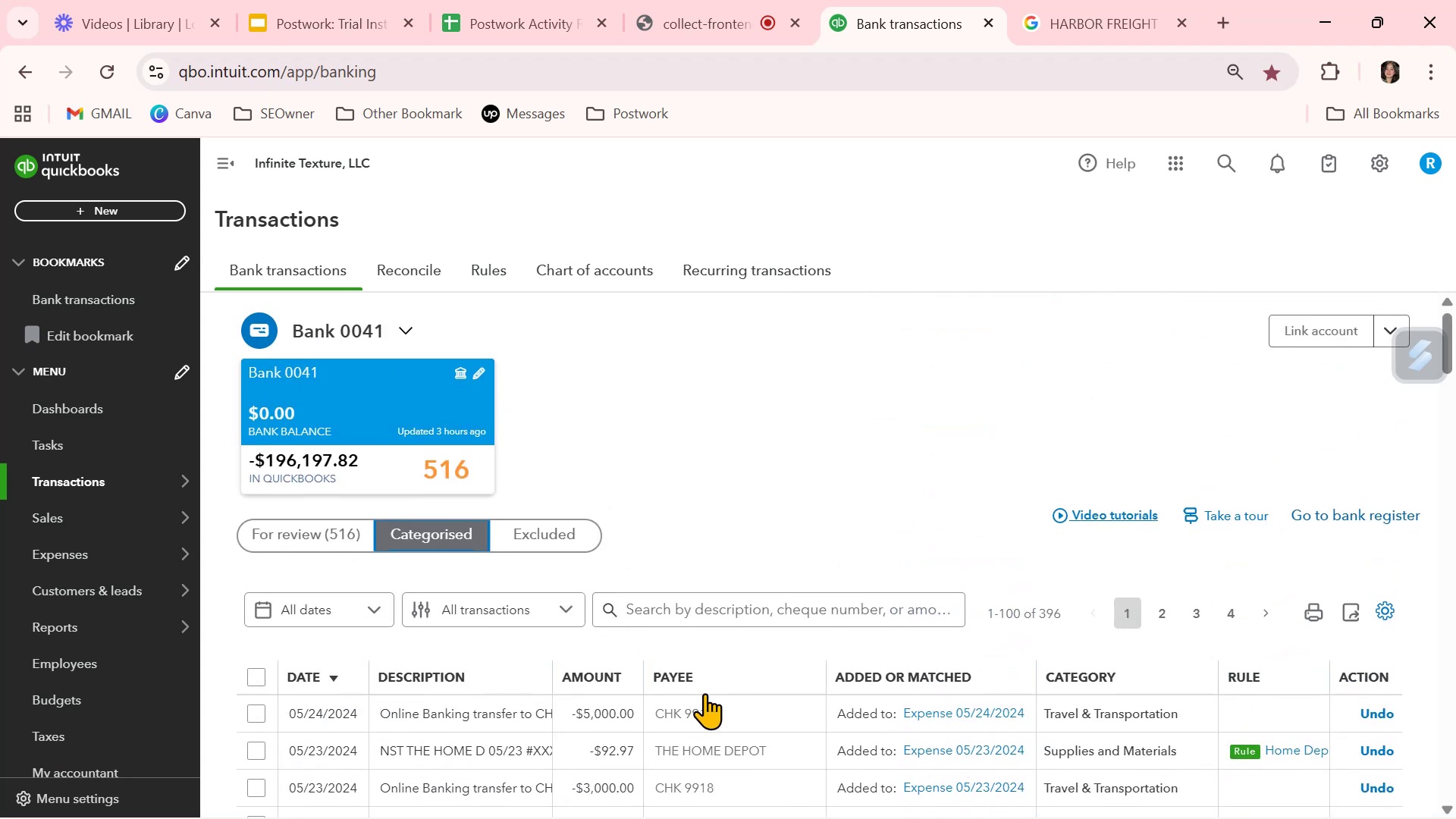 
scroll: coordinate [704, 693], scroll_direction: down, amount: 10.0
 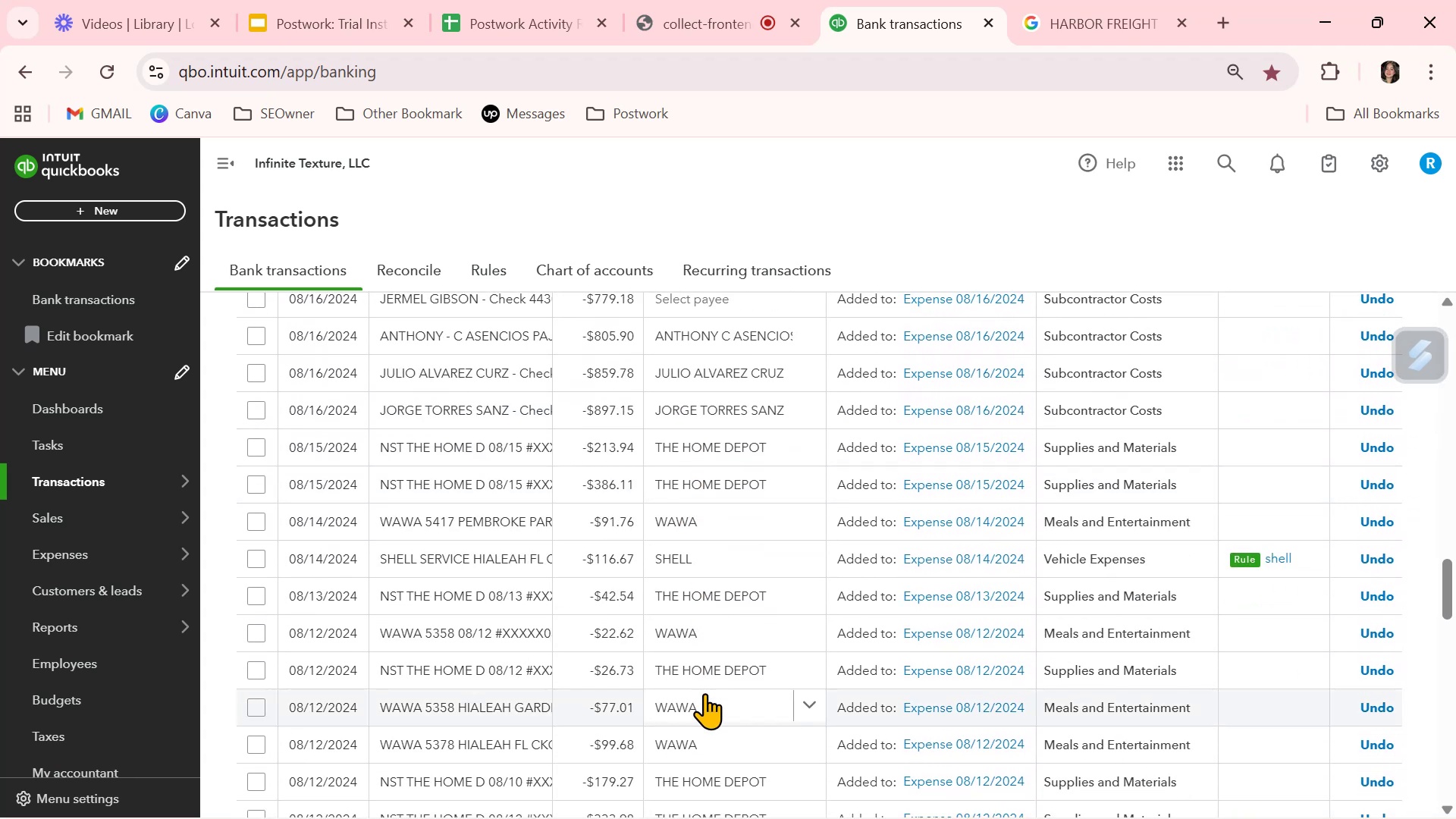 
scroll: coordinate [704, 693], scroll_direction: up, amount: 1.0
 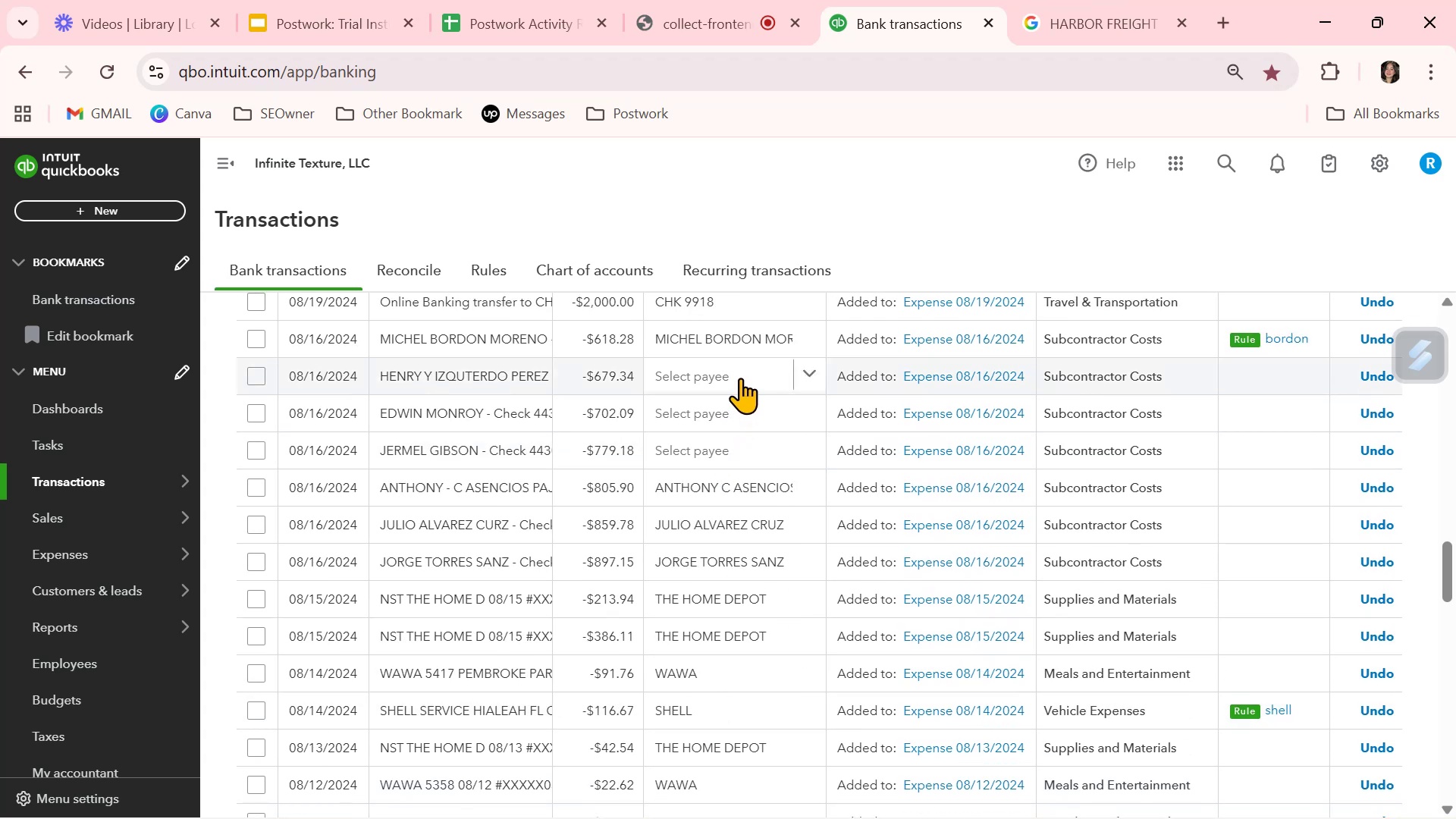 
left_click([740, 378])
 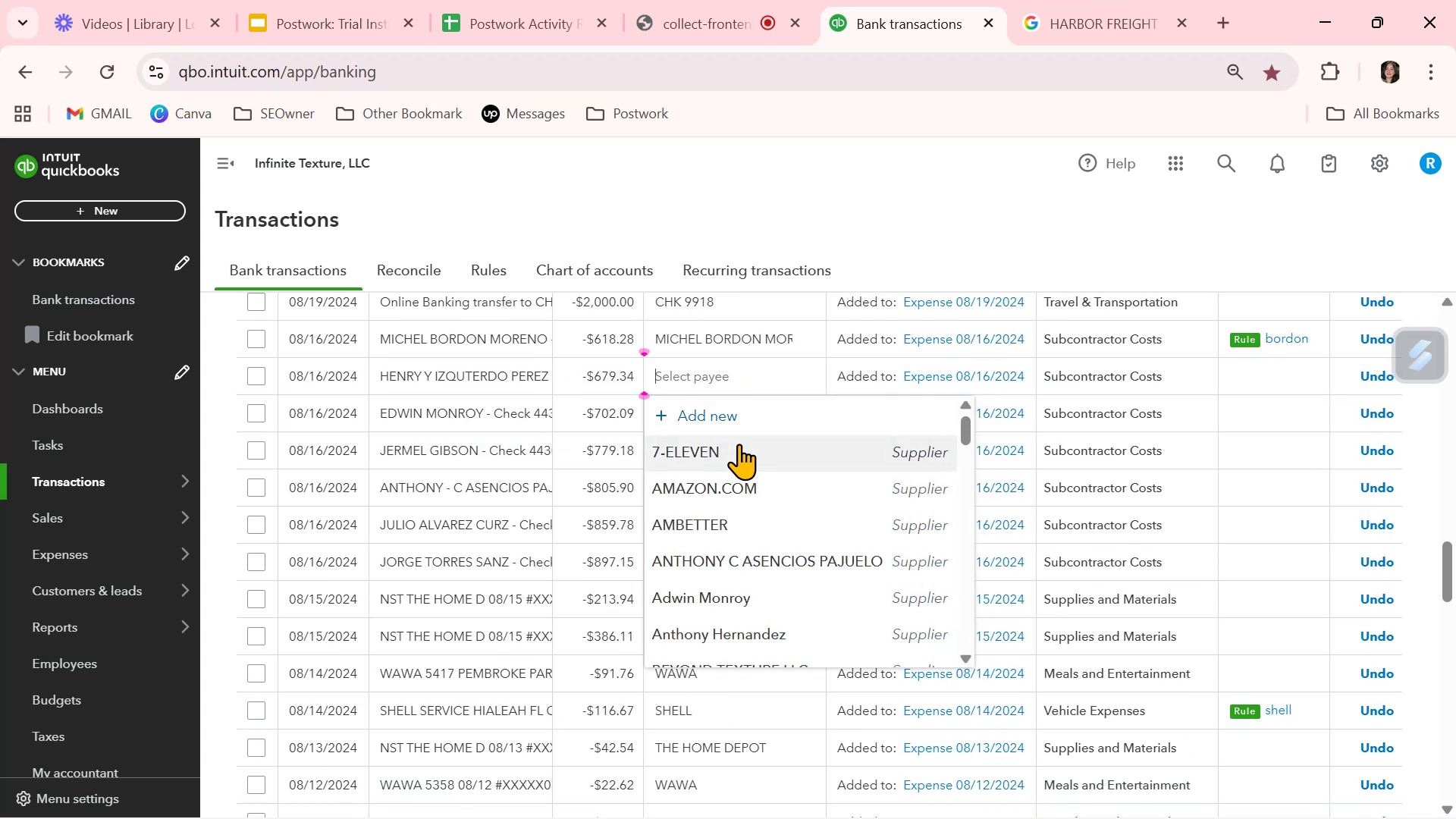 
type(hen)
 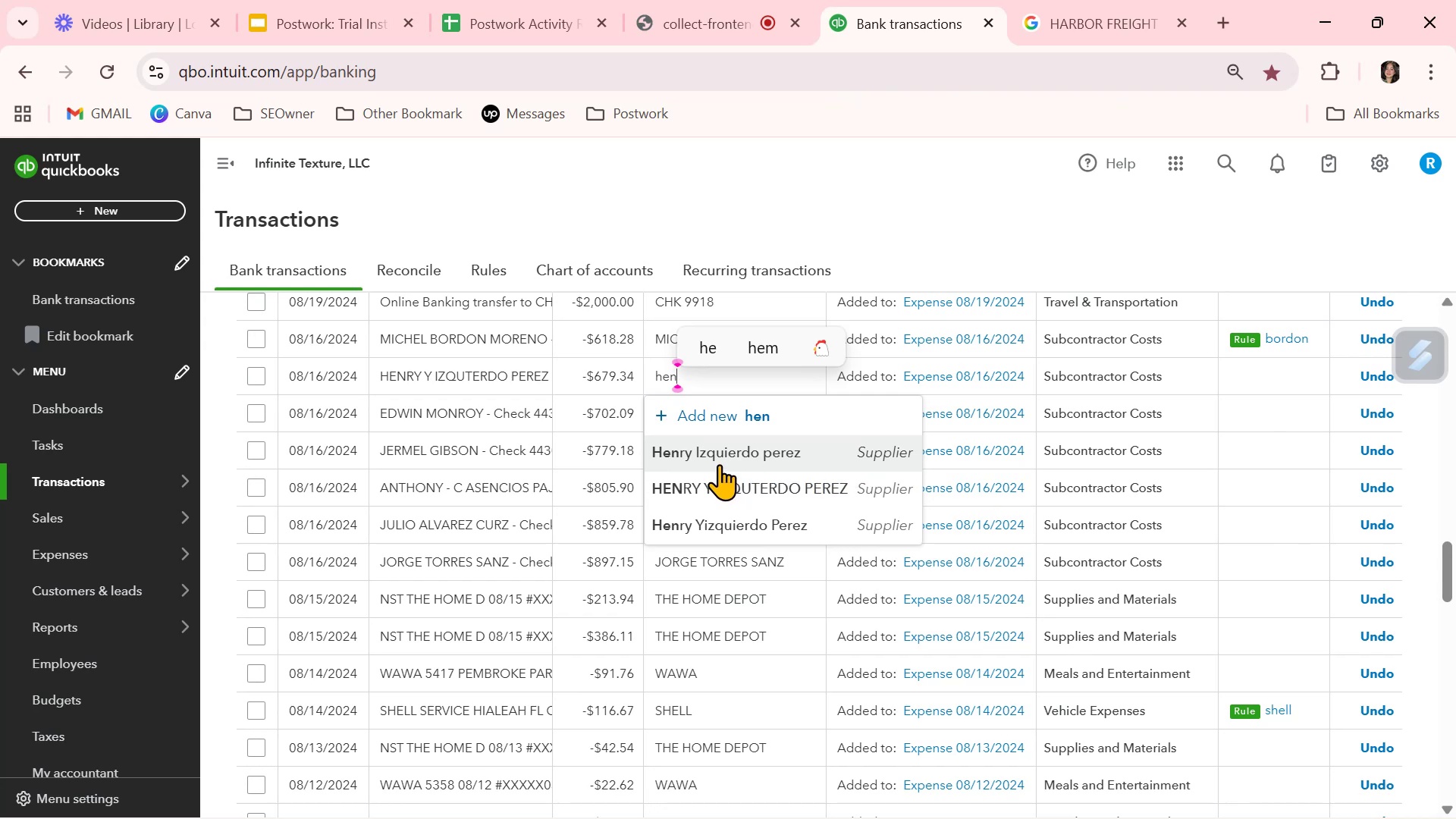 
wait(7.7)
 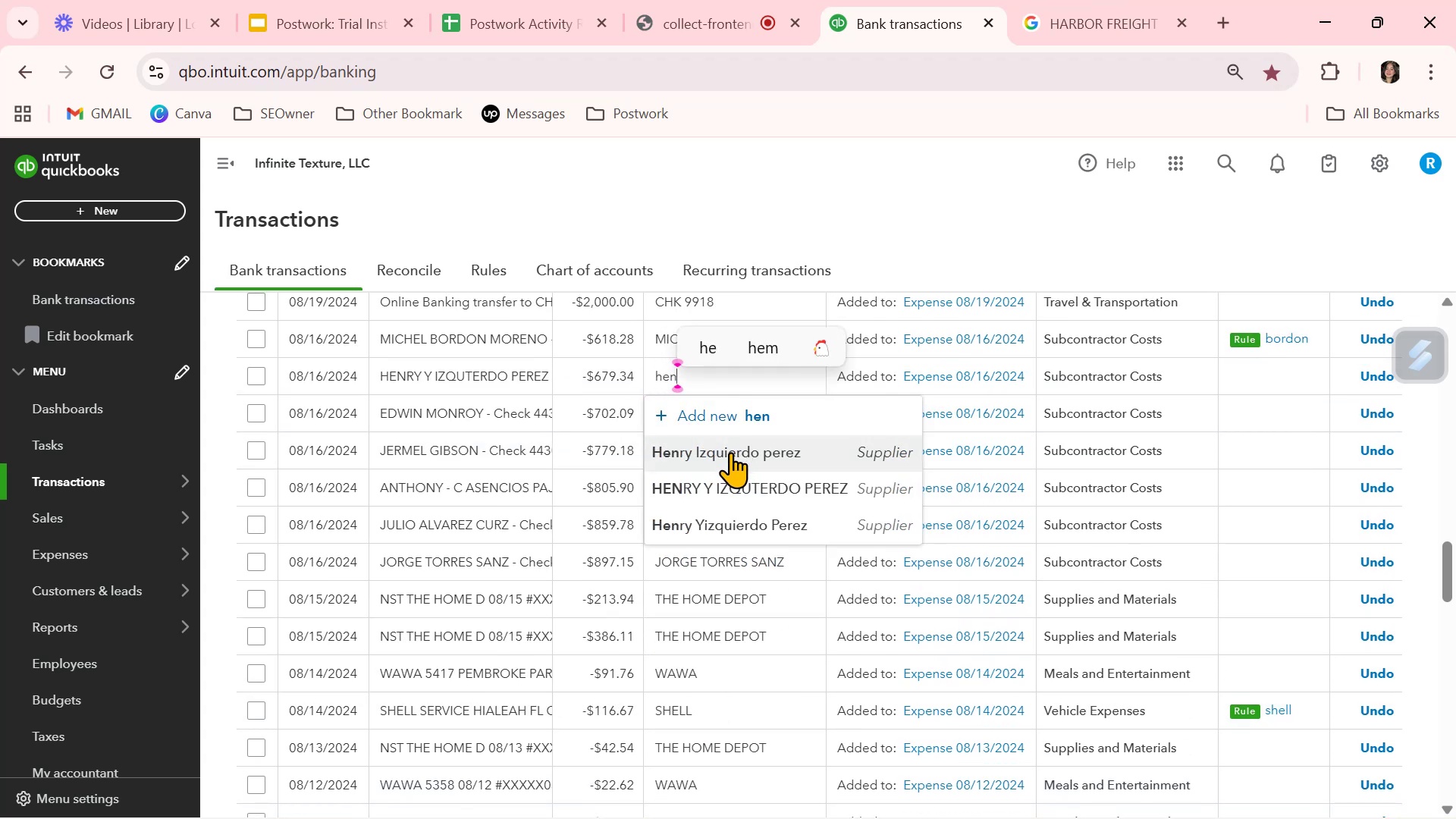 
left_click([444, 372])
 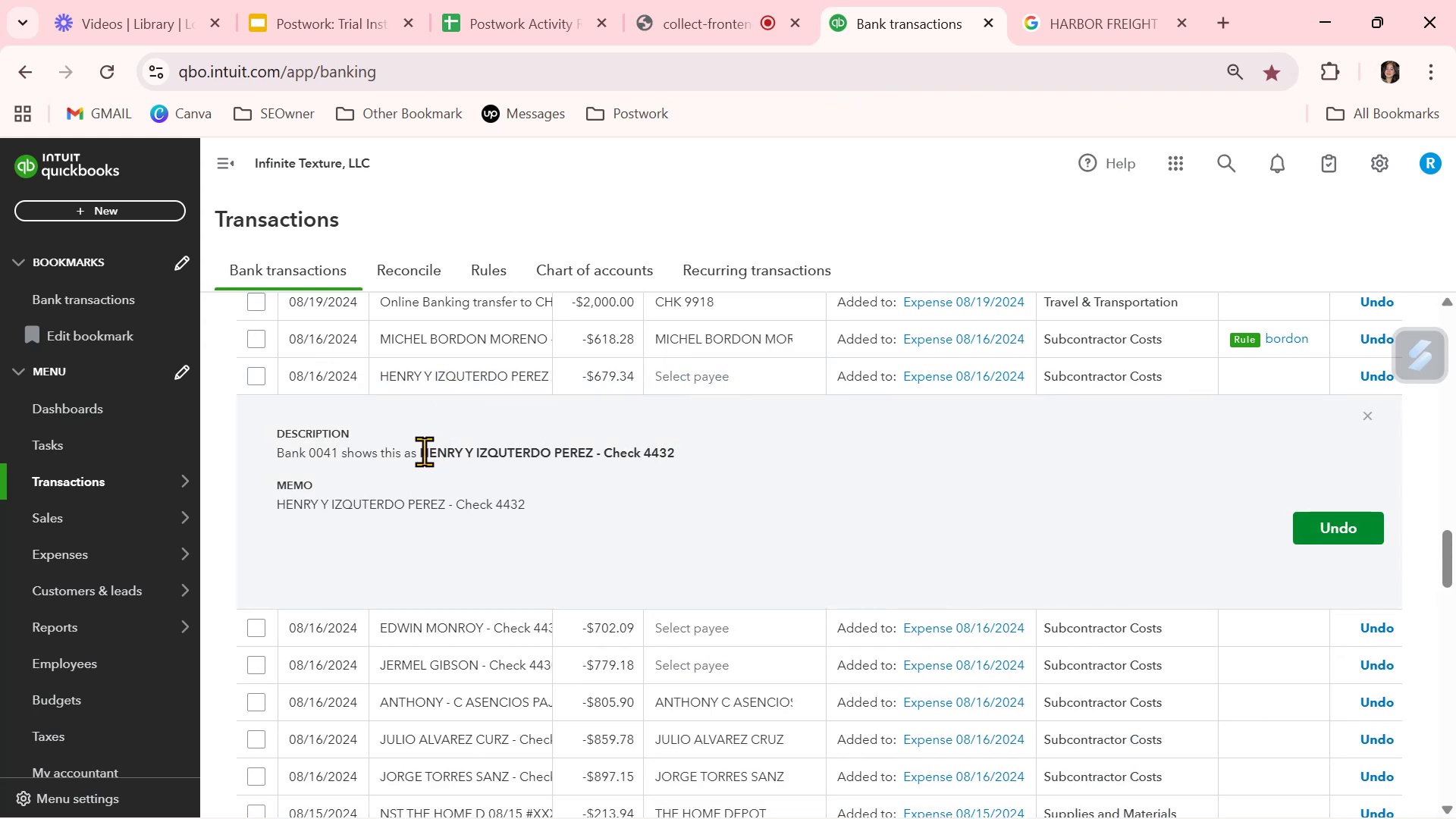 
left_click_drag(start_coordinate=[421, 451], to_coordinate=[592, 453])
 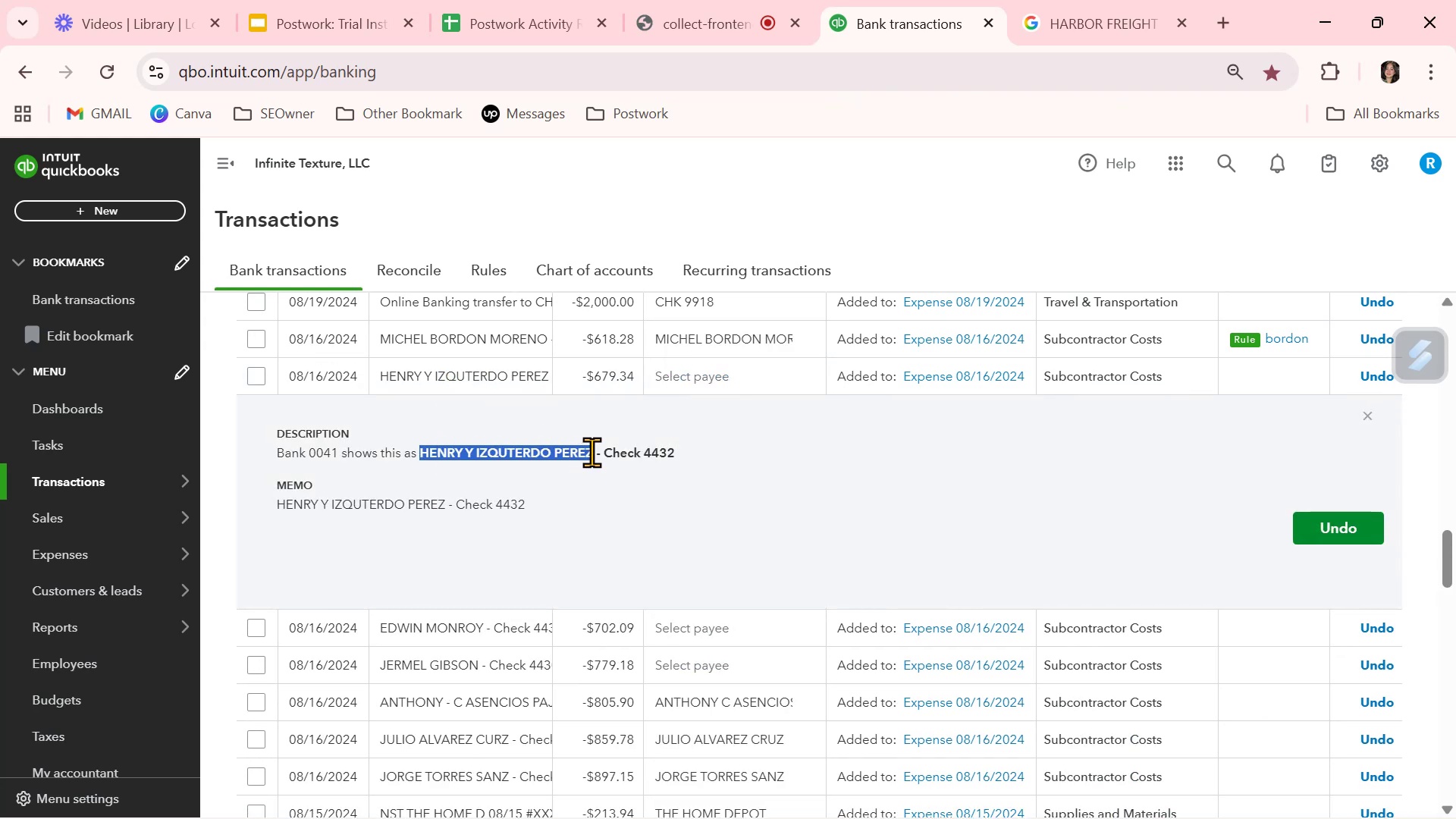 
key(Control+ControlLeft)
 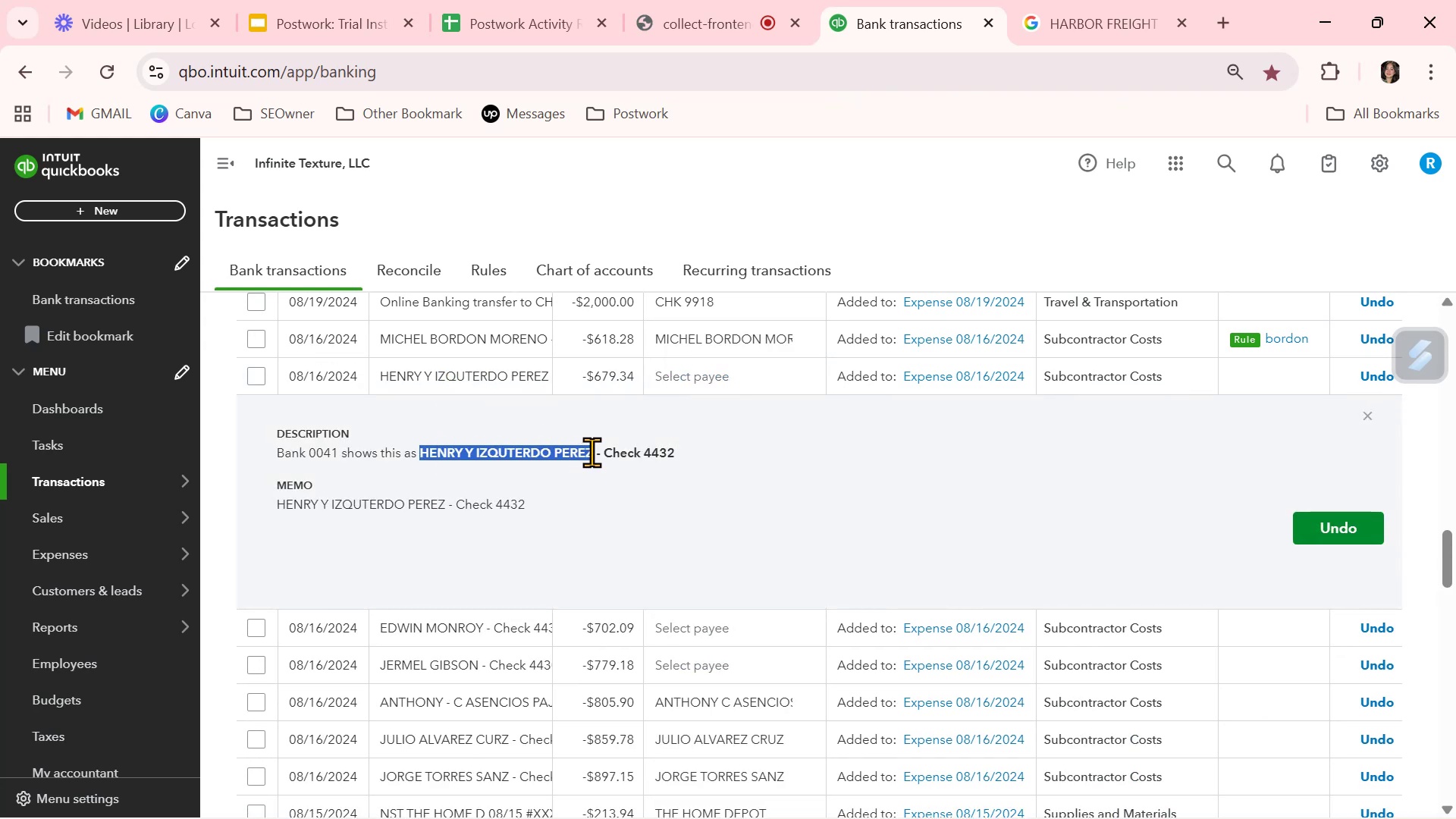 
key(Control+C)
 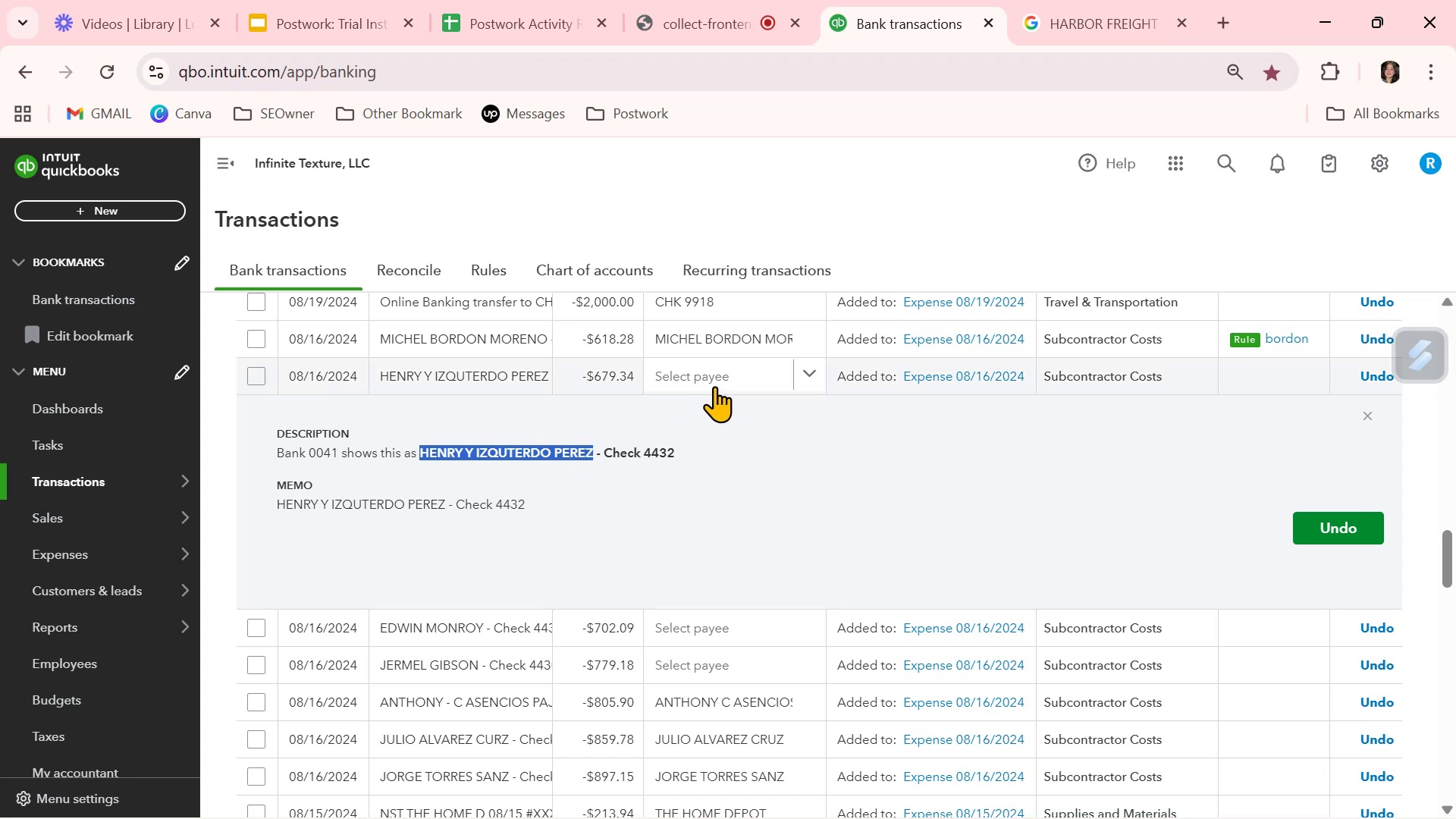 
left_click([725, 376])
 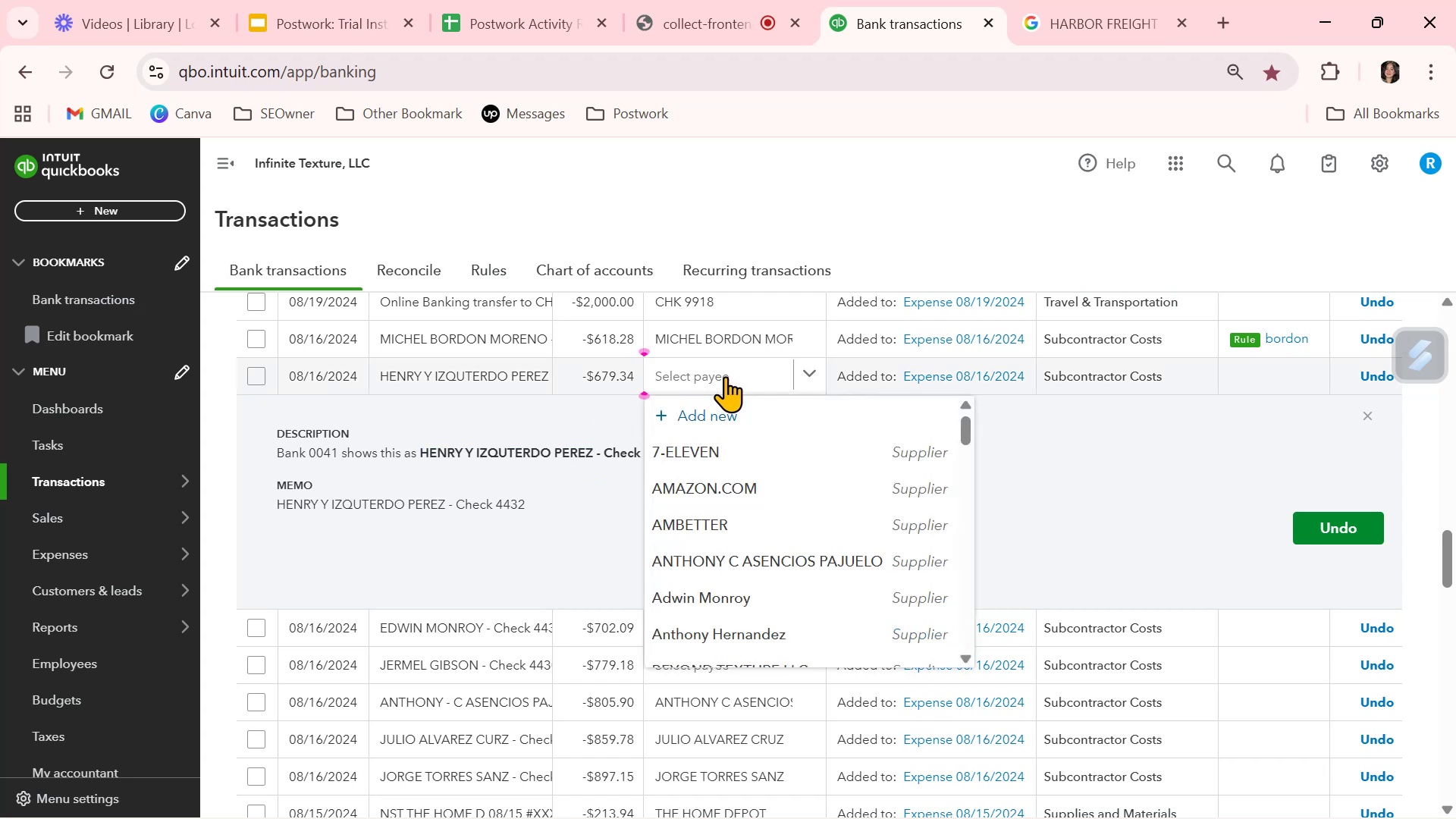 
key(Control+ControlLeft)
 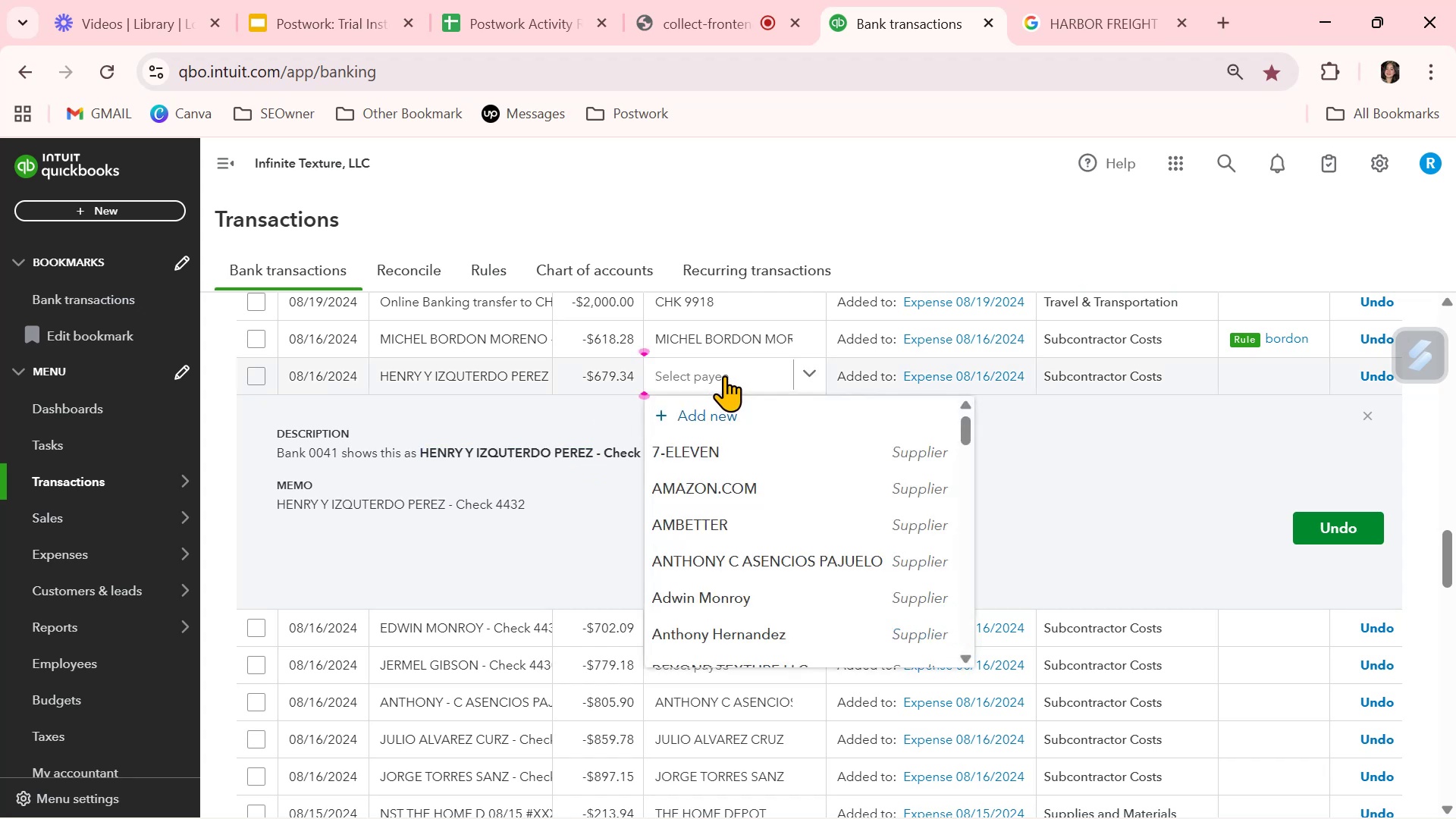 
key(Control+V)
 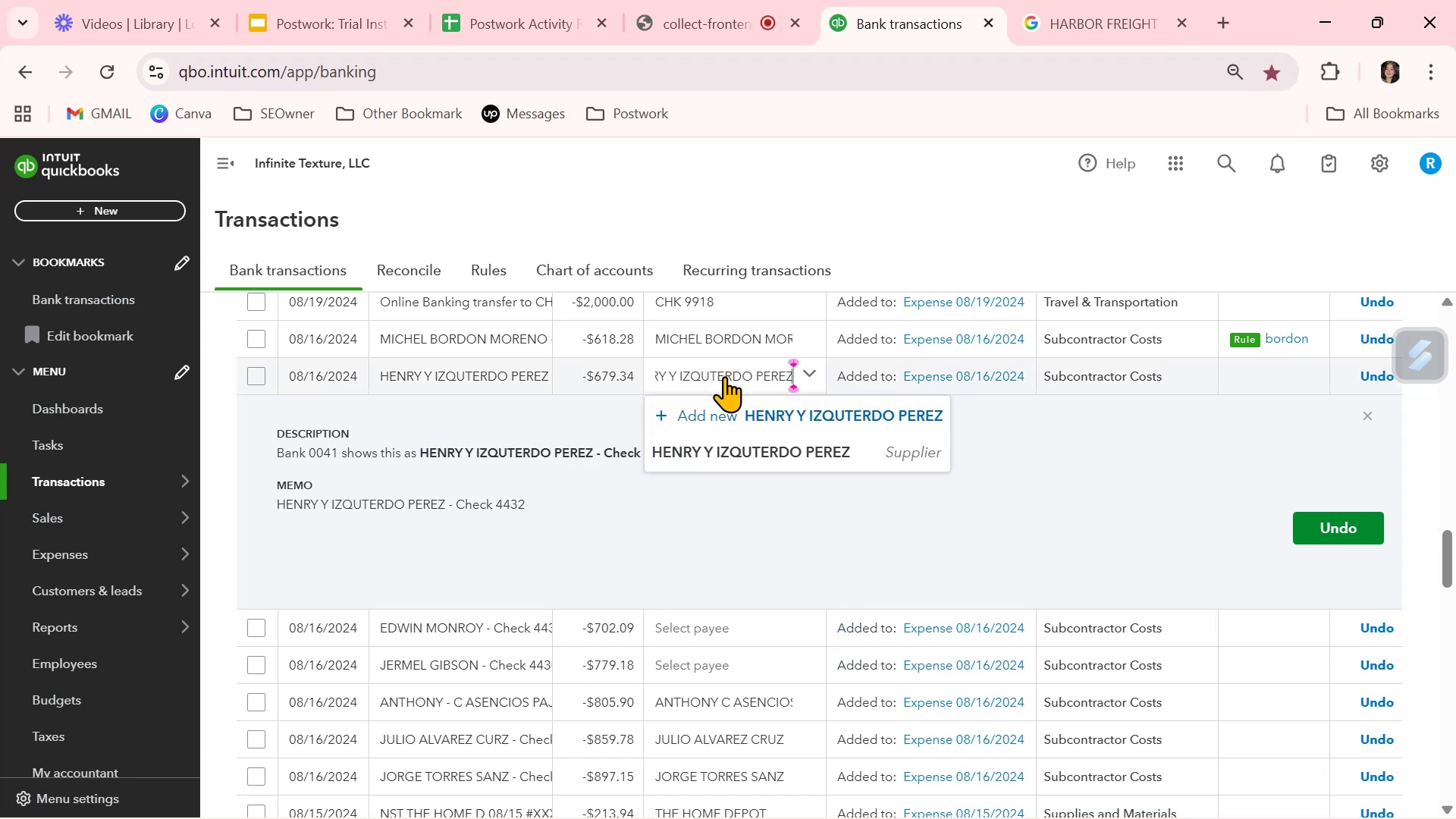 
wait(7.46)
 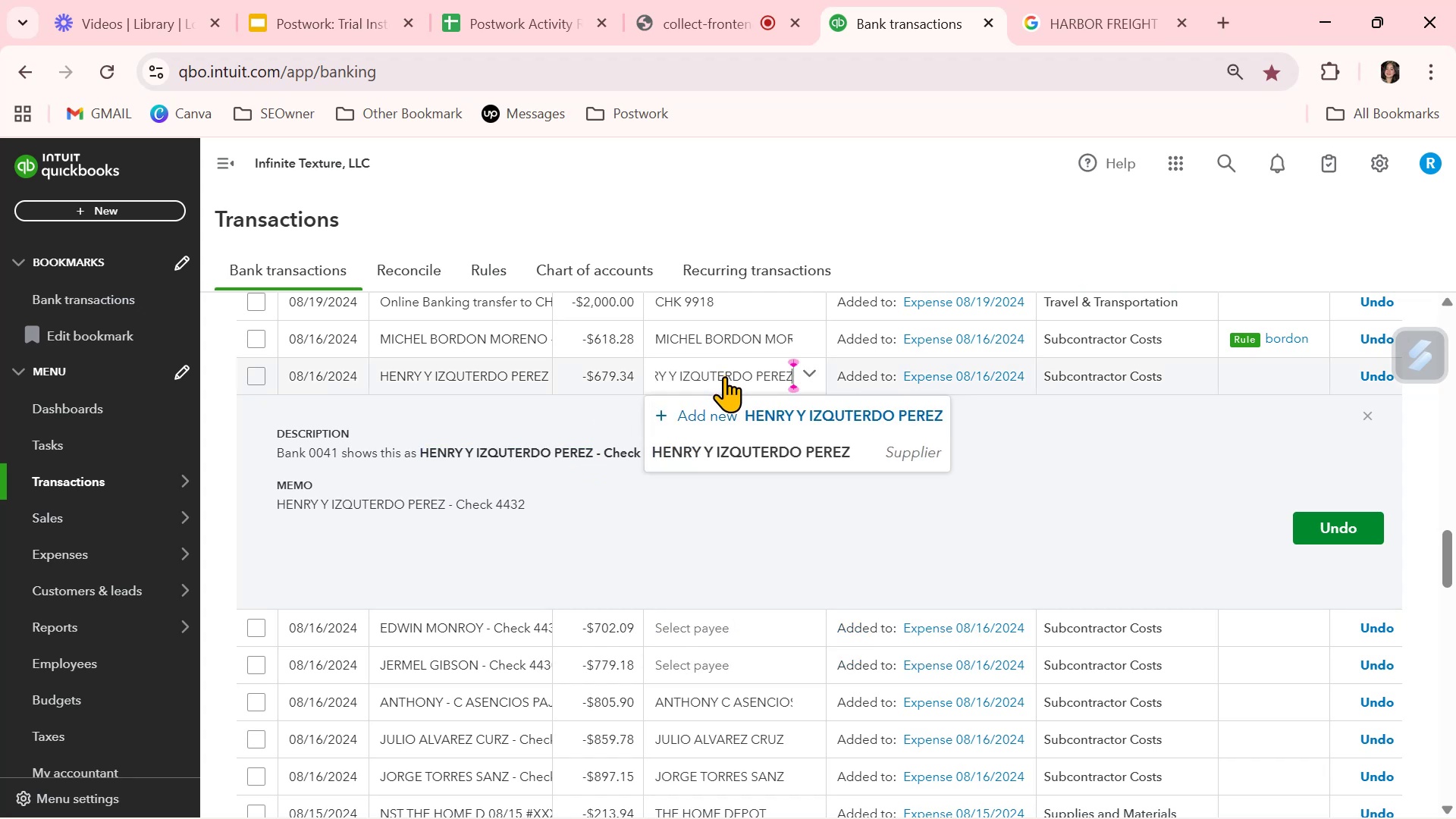 
left_click([740, 457])
 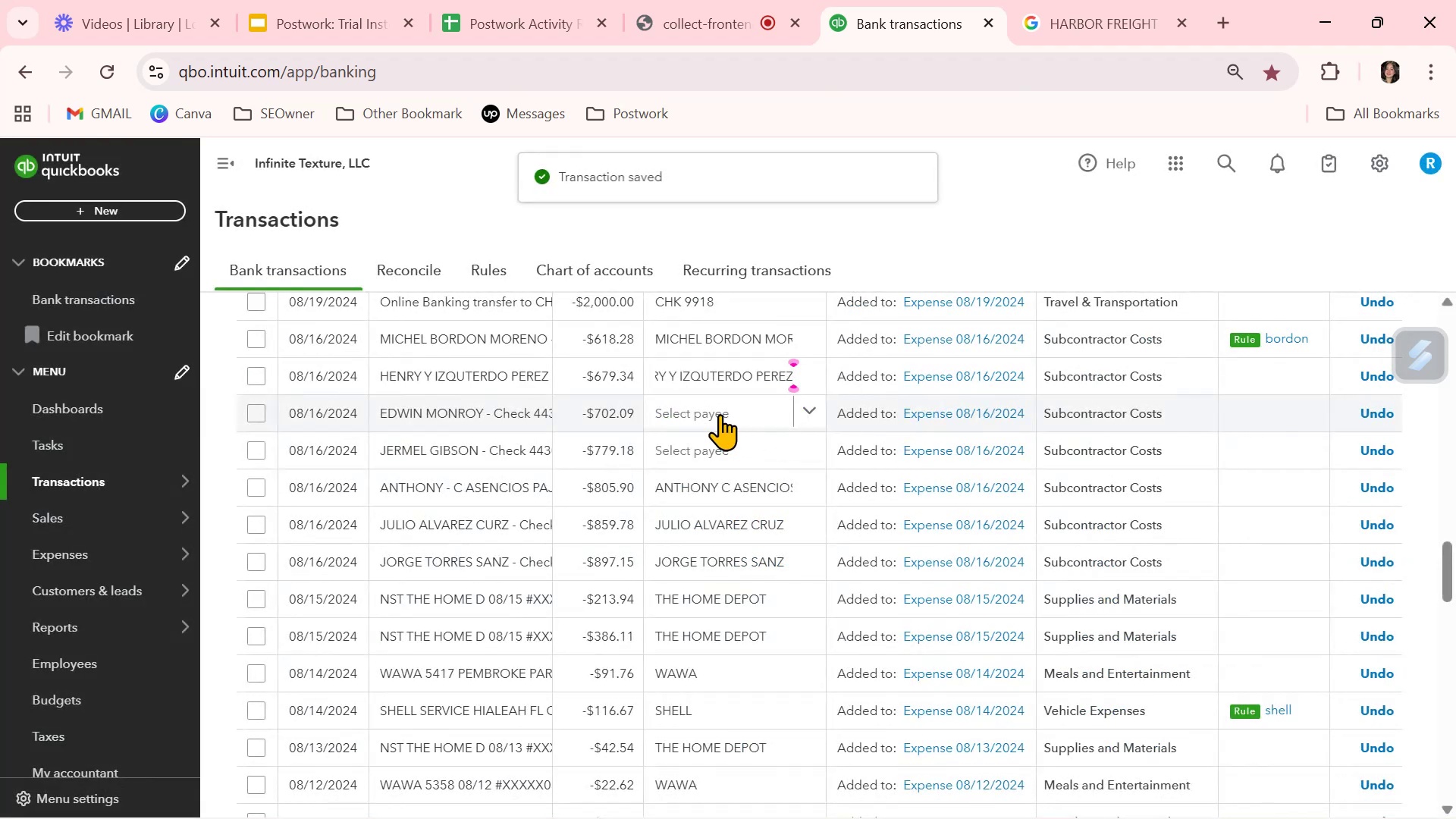 
left_click([682, 421])
 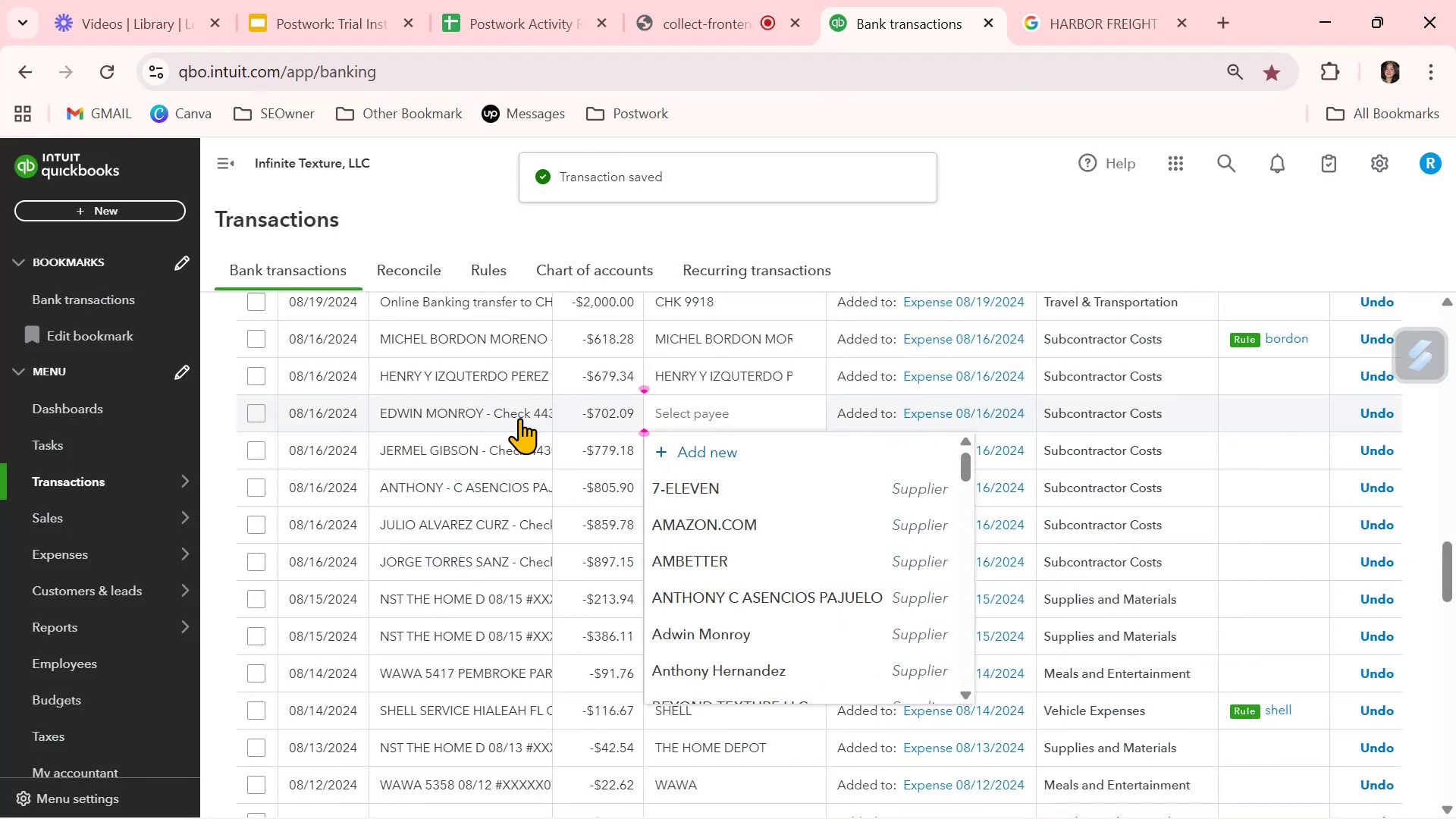 
left_click([450, 403])
 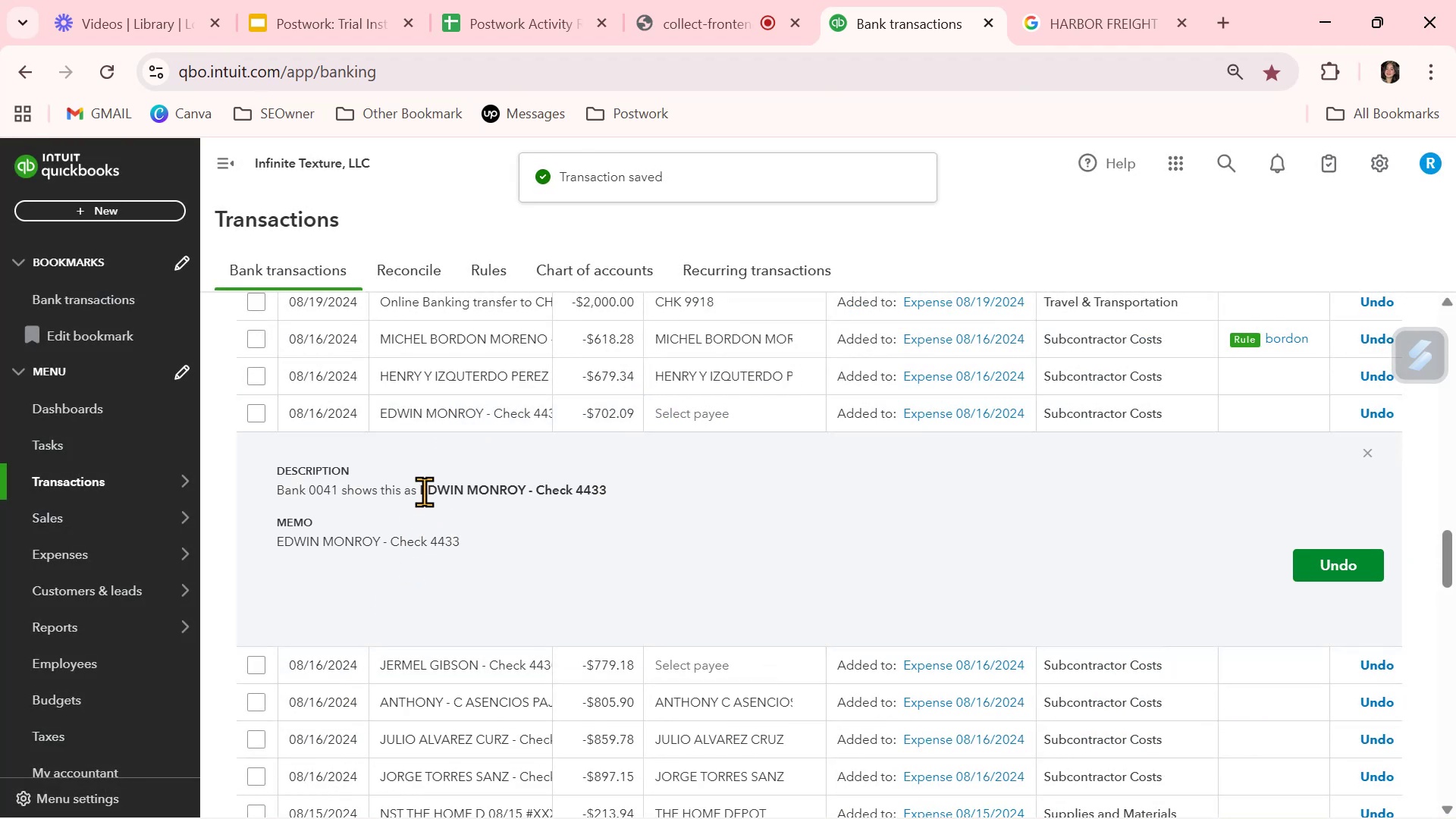 
left_click_drag(start_coordinate=[422, 488], to_coordinate=[525, 491])
 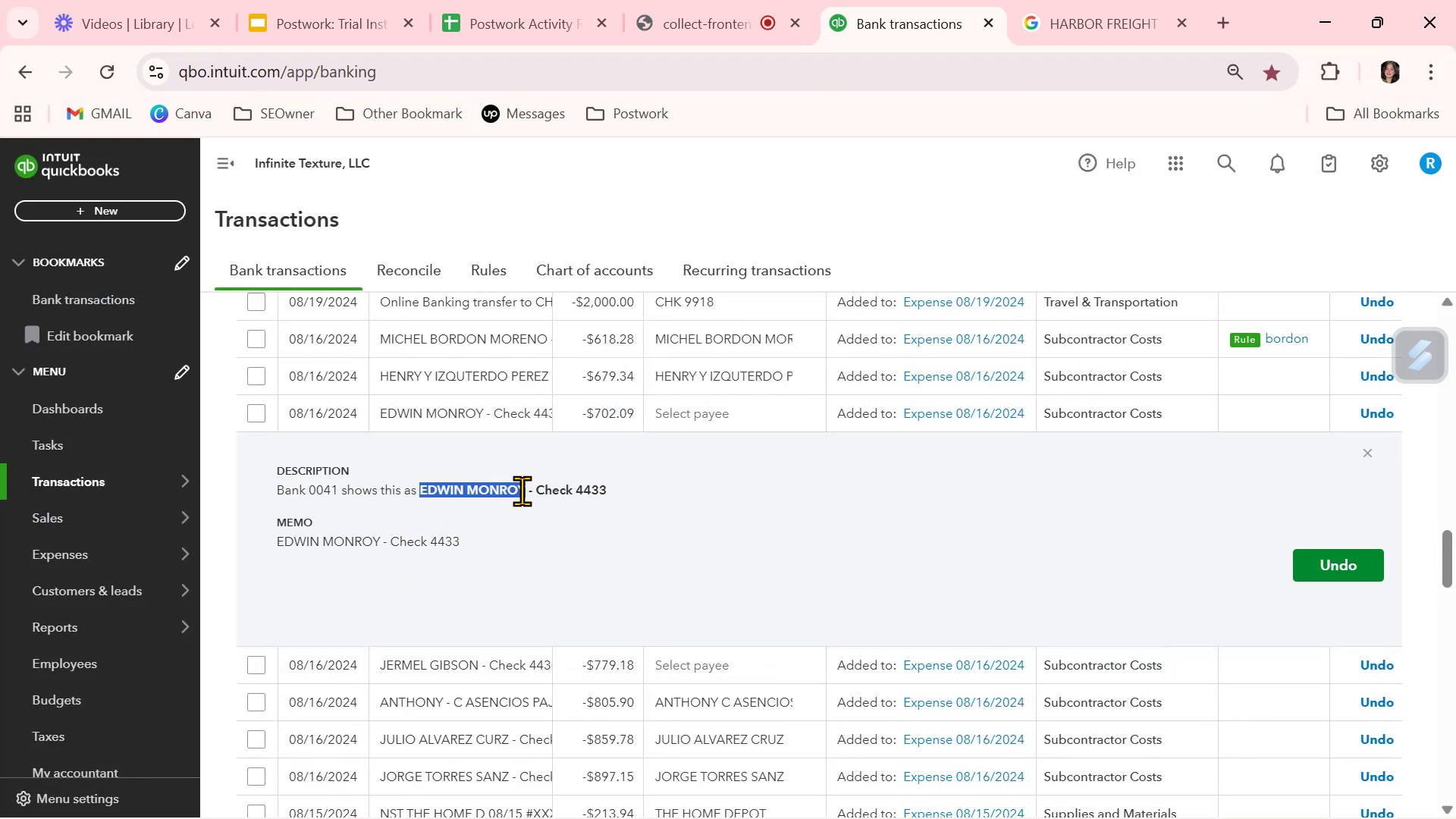 
key(Control+ControlLeft)
 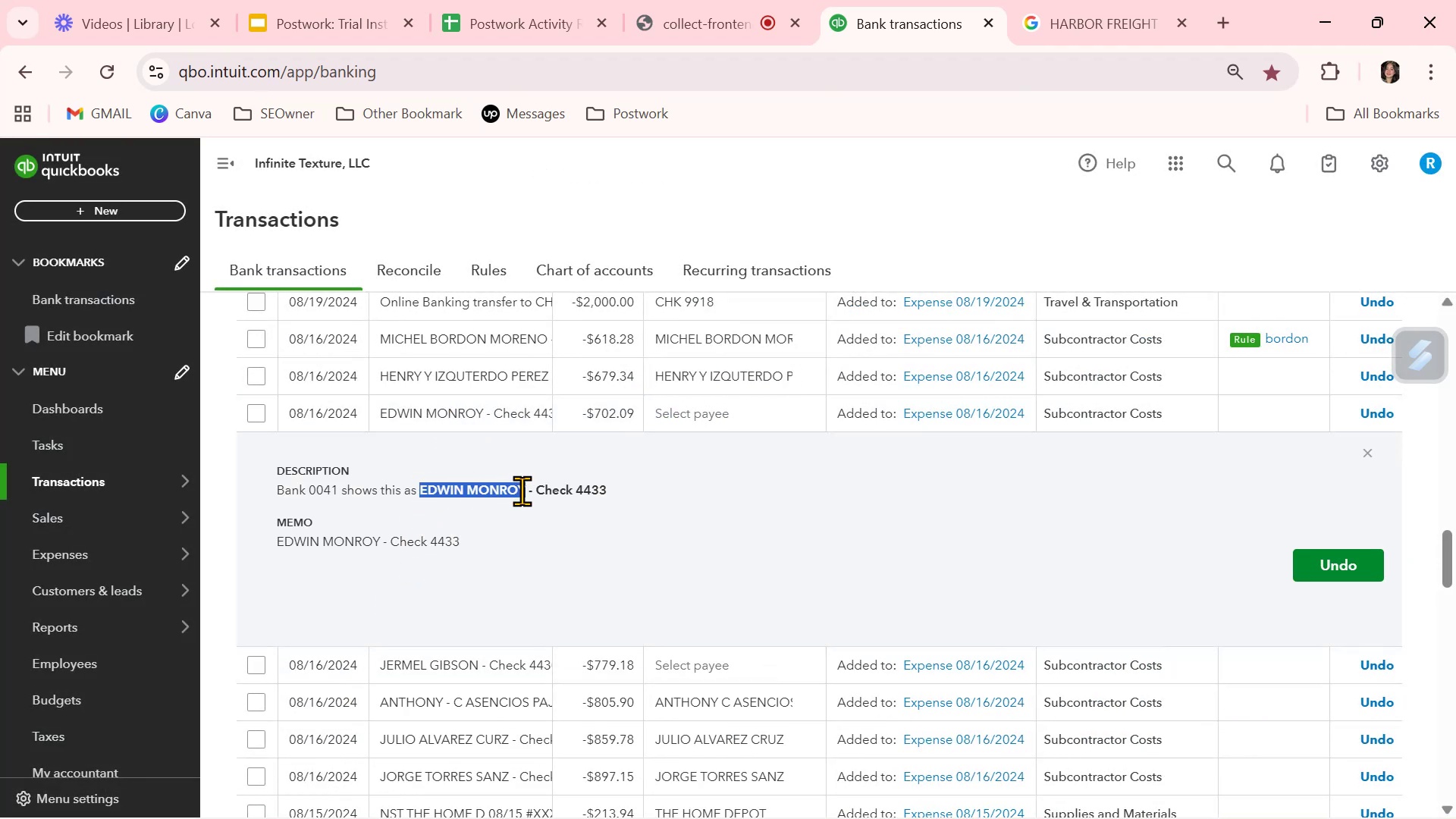 
key(Control+C)
 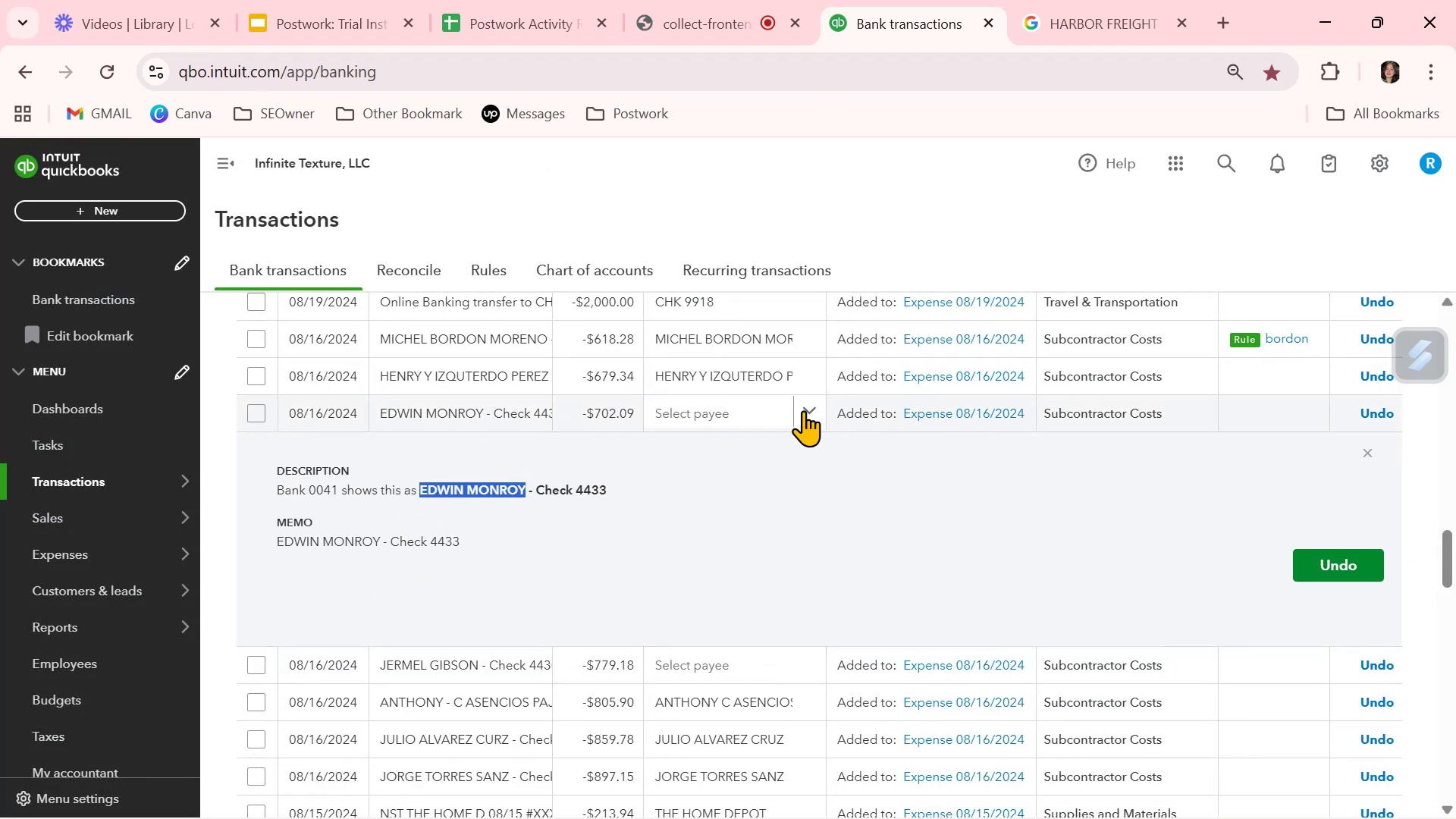 
left_click([775, 406])
 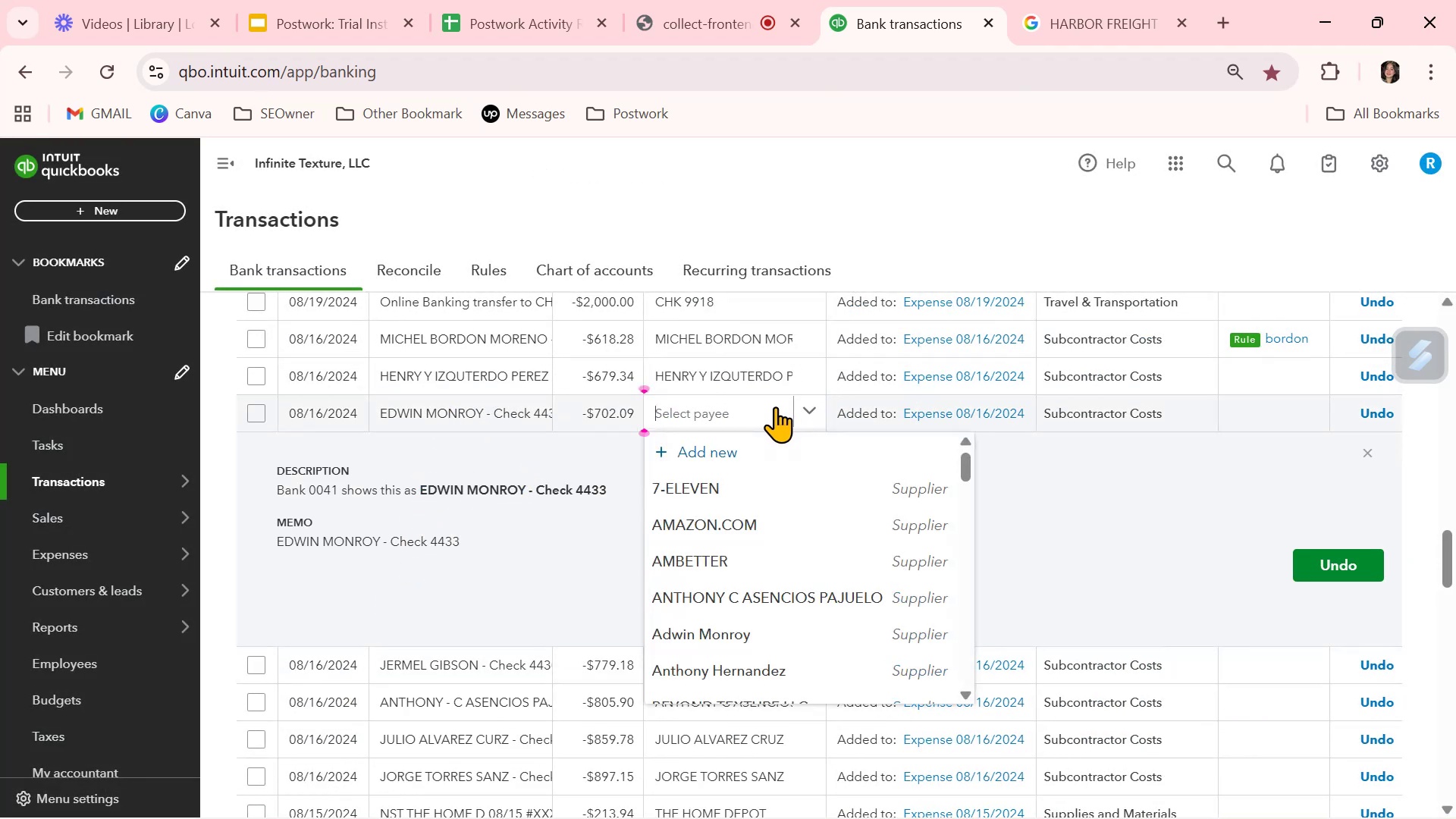 
key(Control+ControlLeft)
 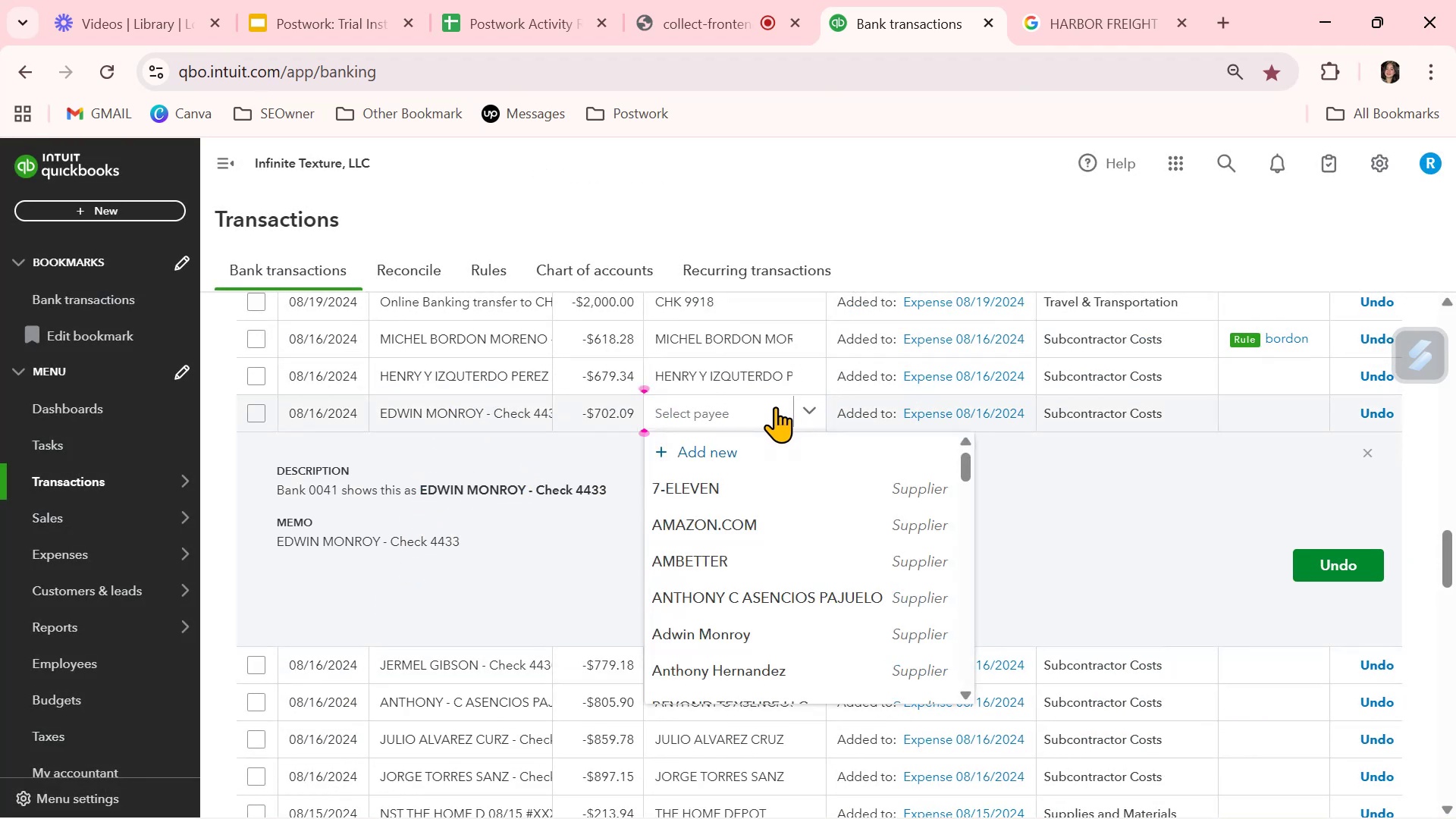 
key(Control+V)
 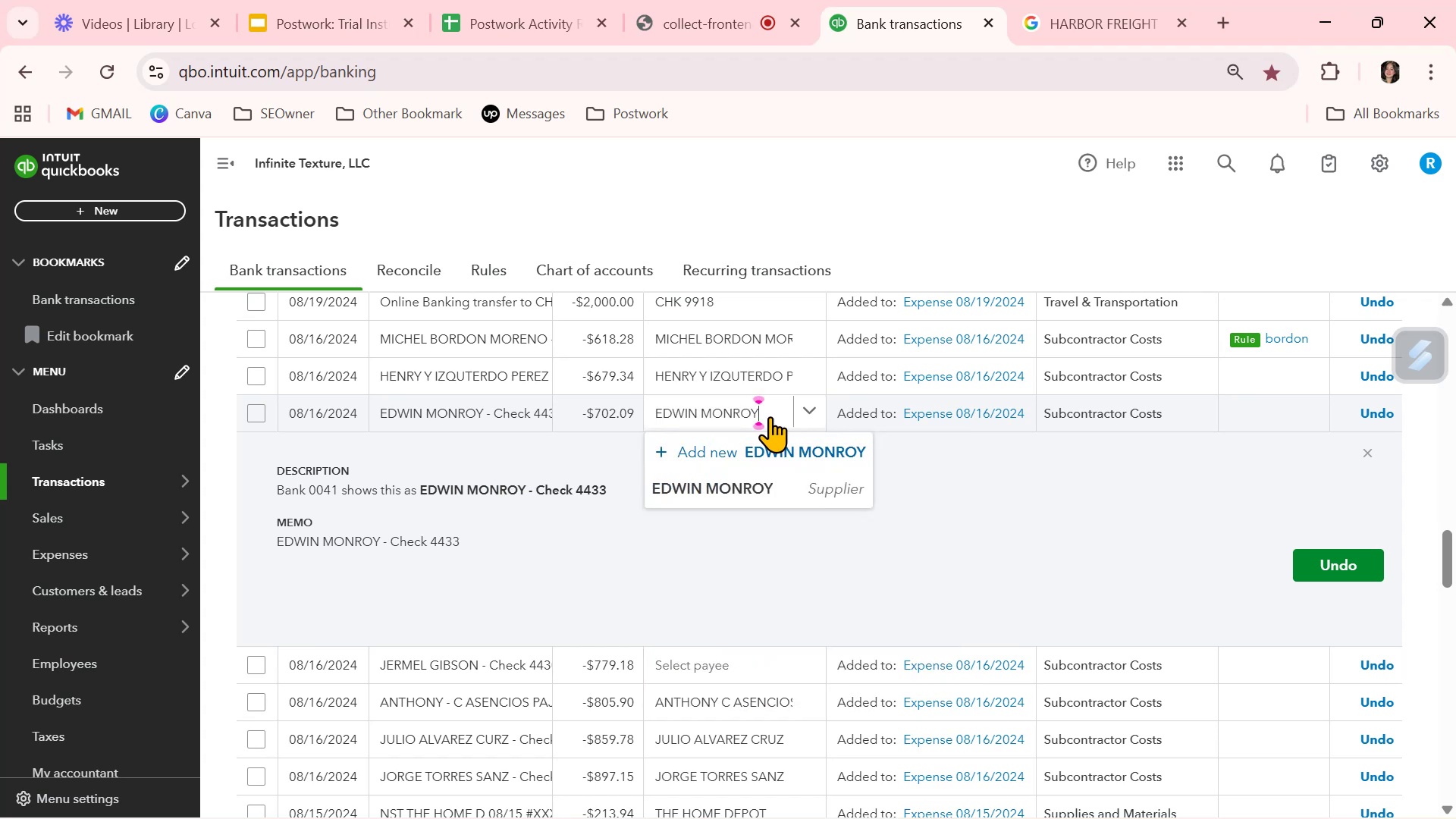 
left_click([742, 488])
 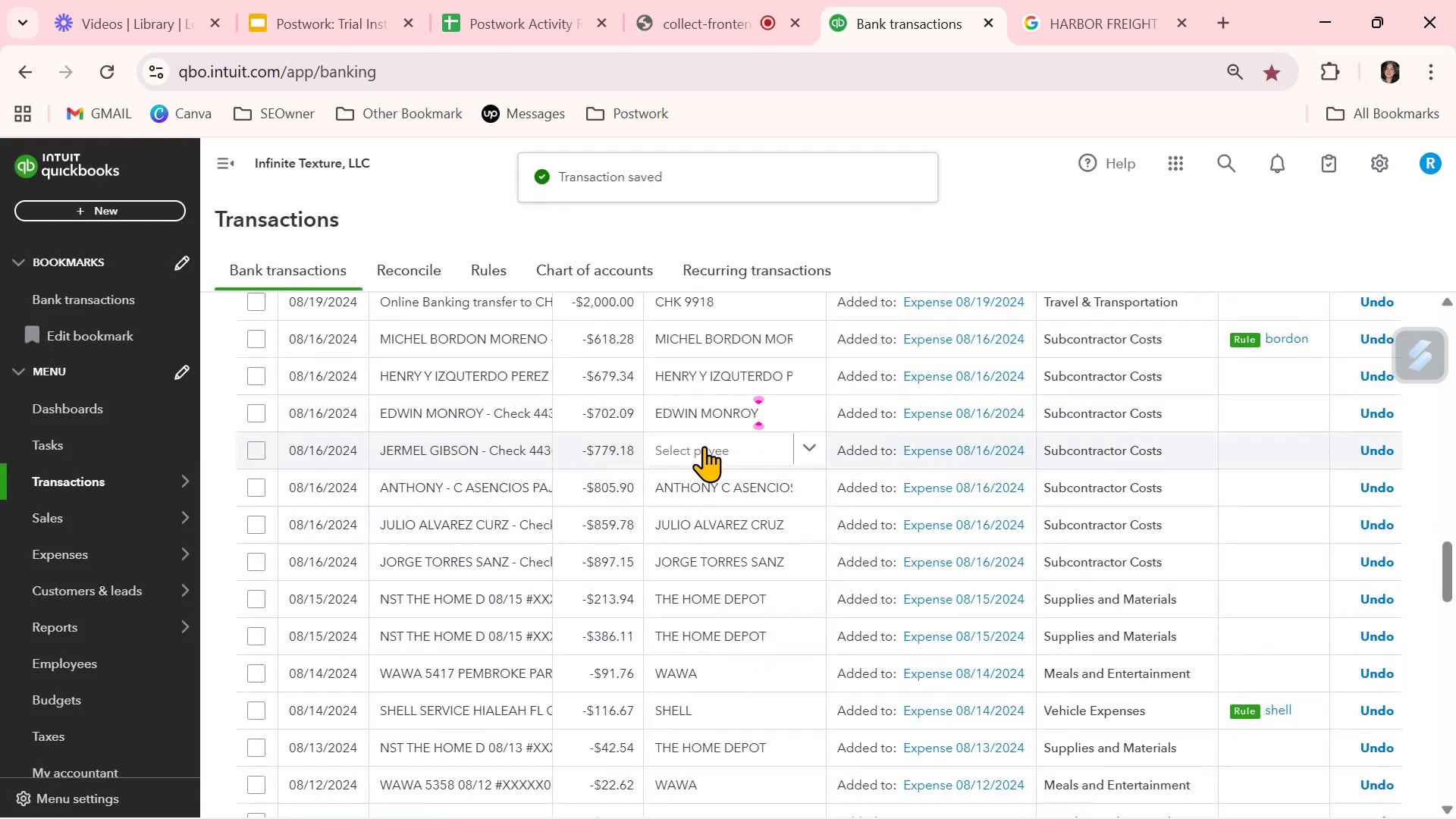 
left_click([704, 446])
 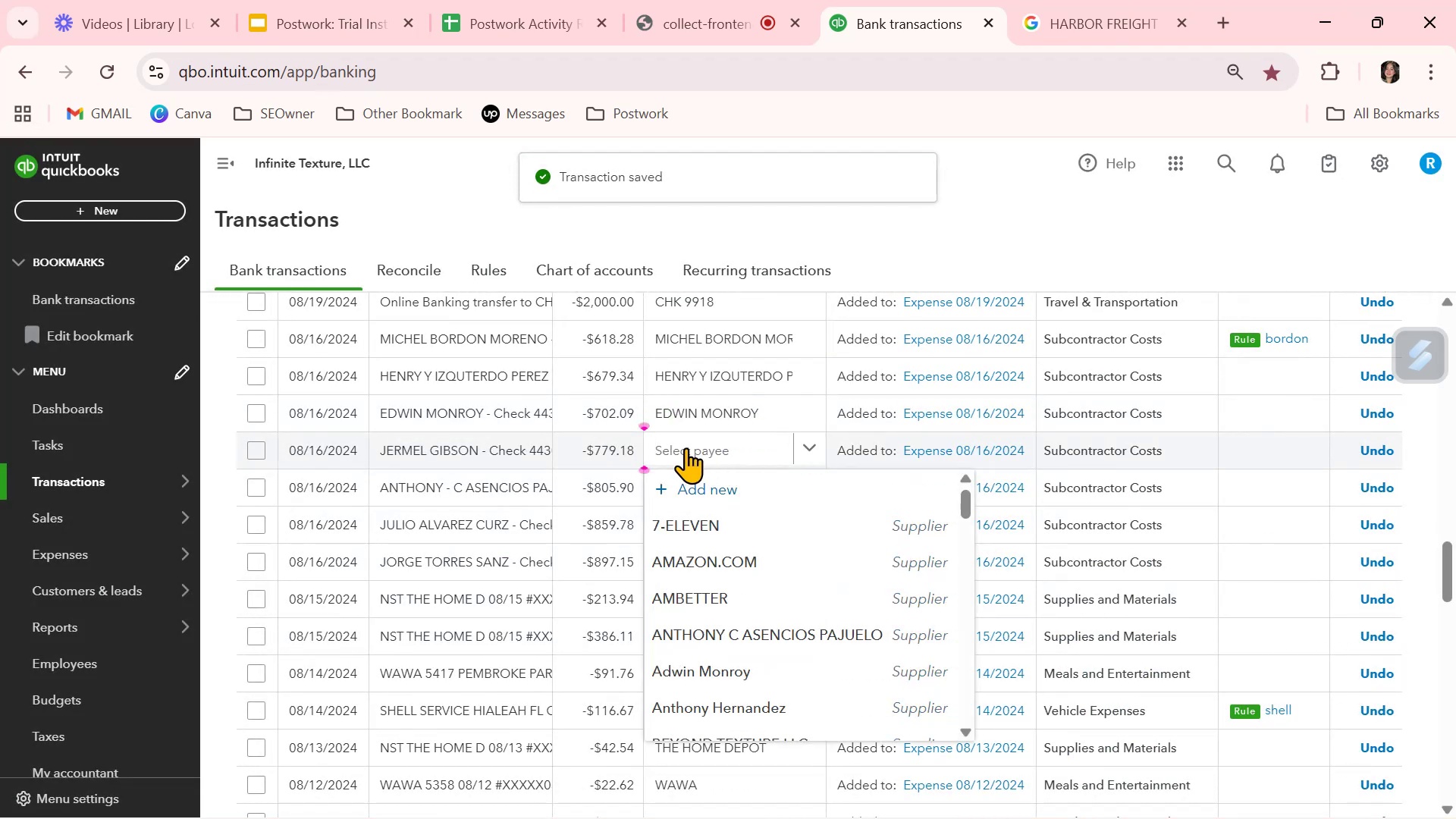 
left_click([460, 444])
 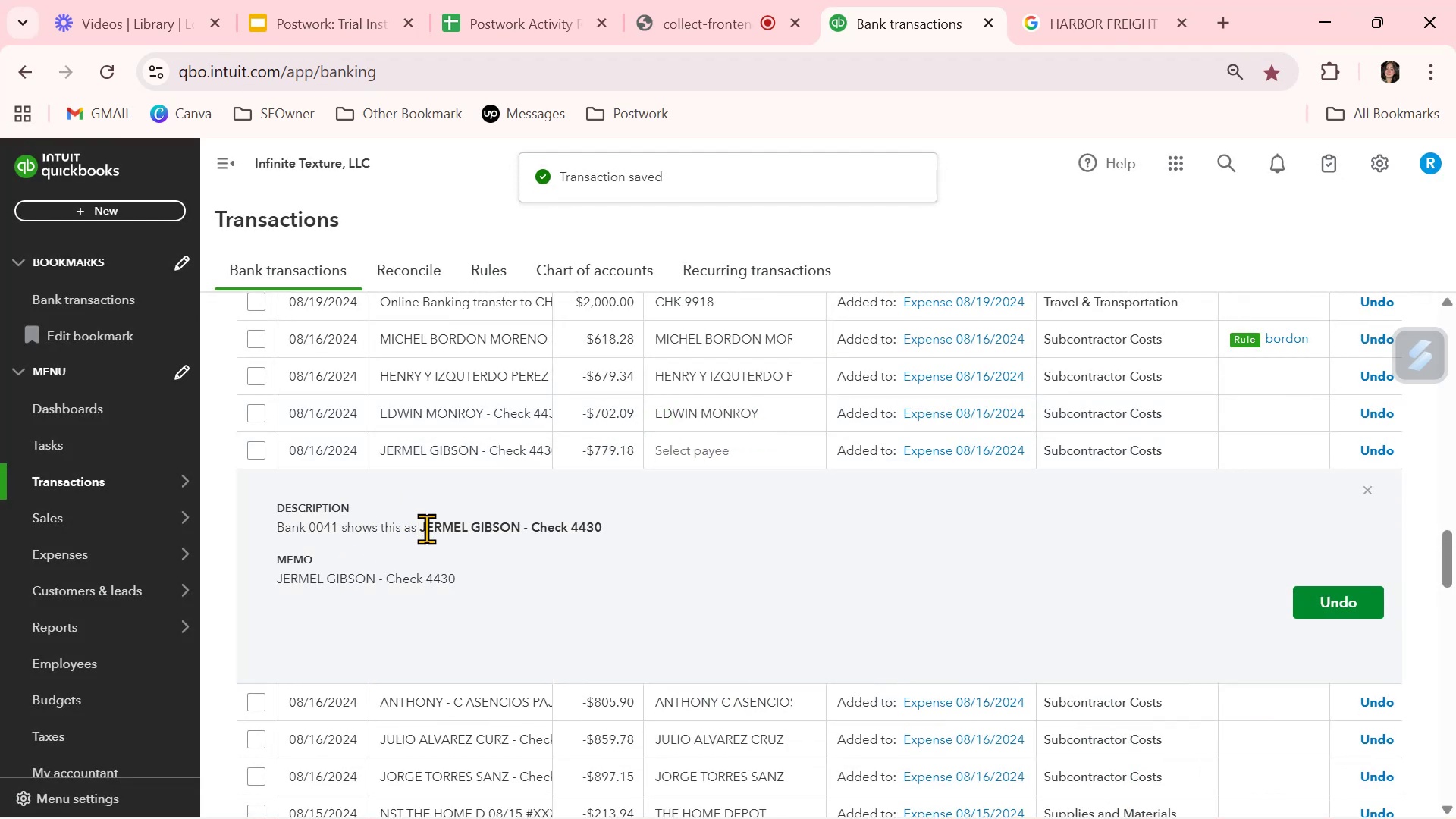 
left_click_drag(start_coordinate=[419, 526], to_coordinate=[519, 531])
 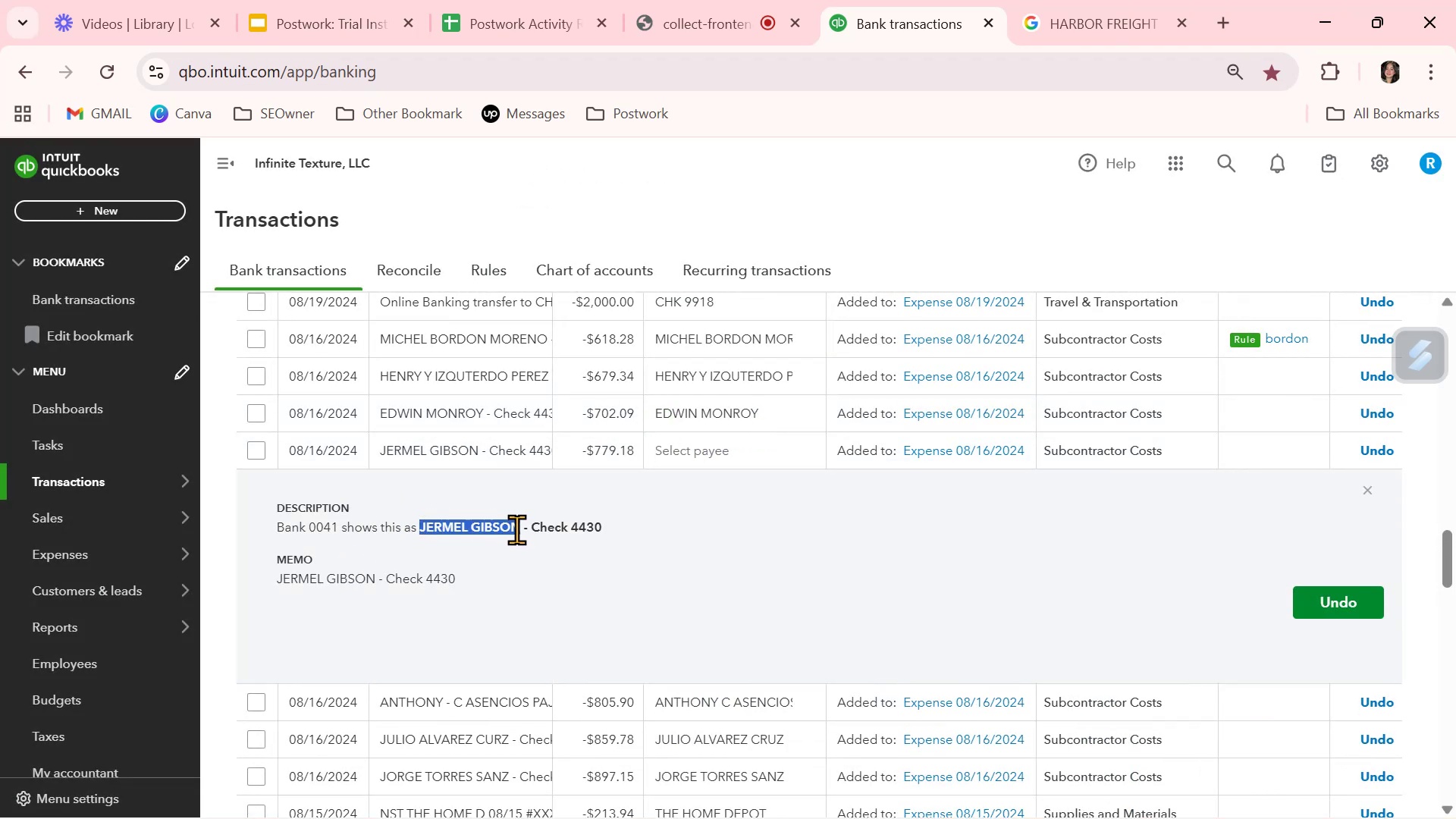 
key(Control+ControlLeft)
 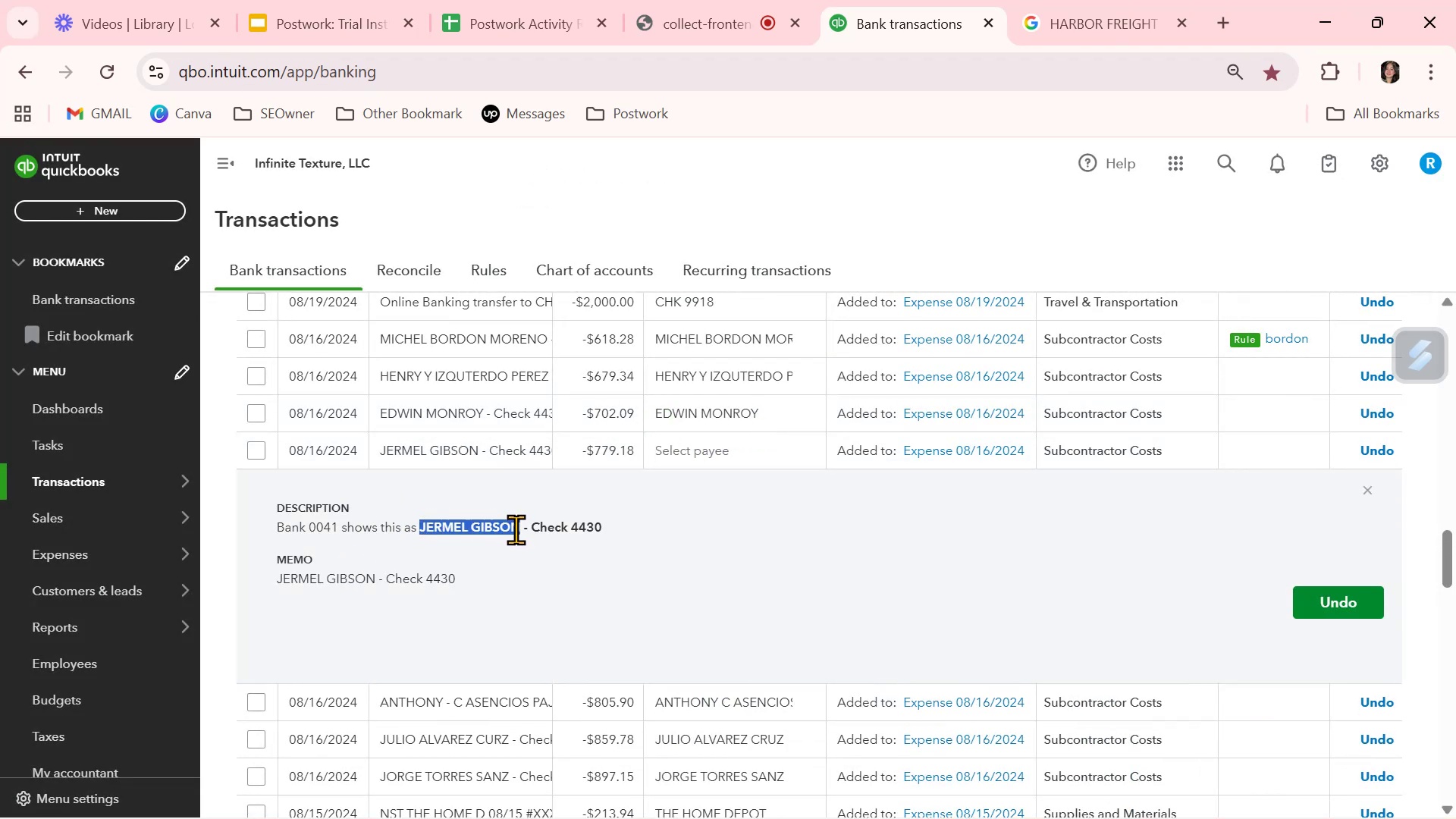 
key(Control+C)
 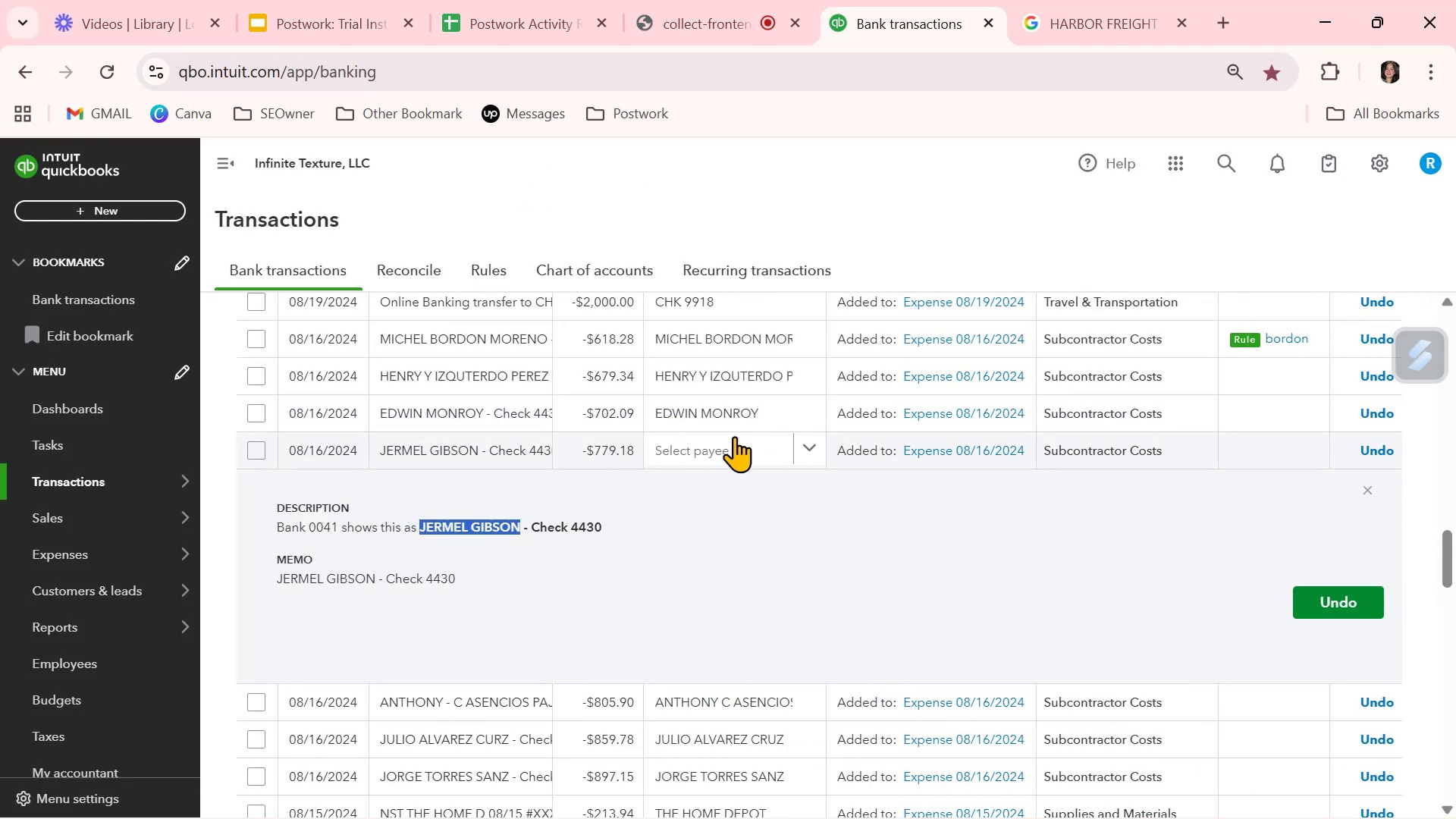 
left_click([719, 446])
 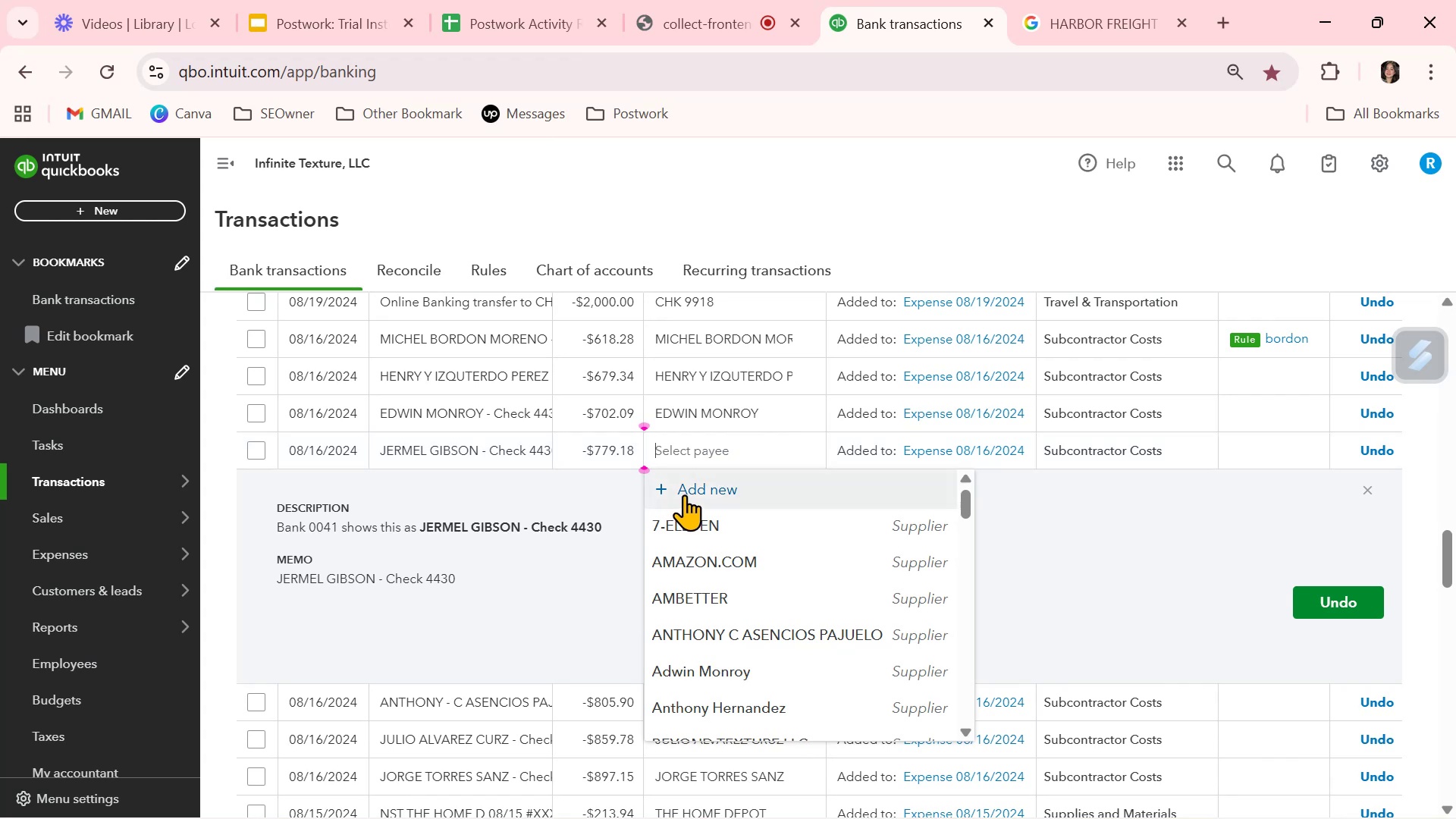 
key(Control+ControlLeft)
 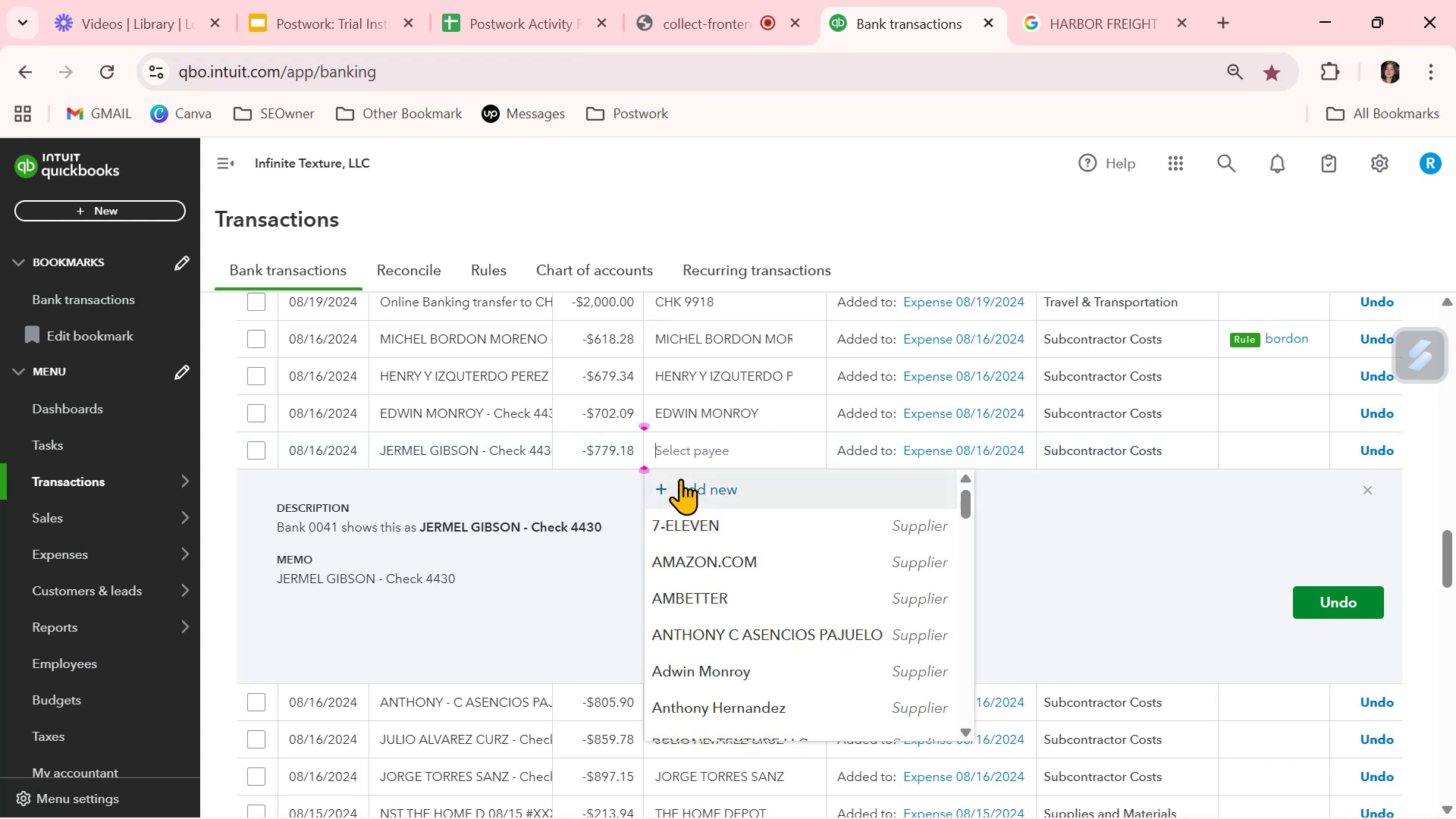 
key(Control+V)
 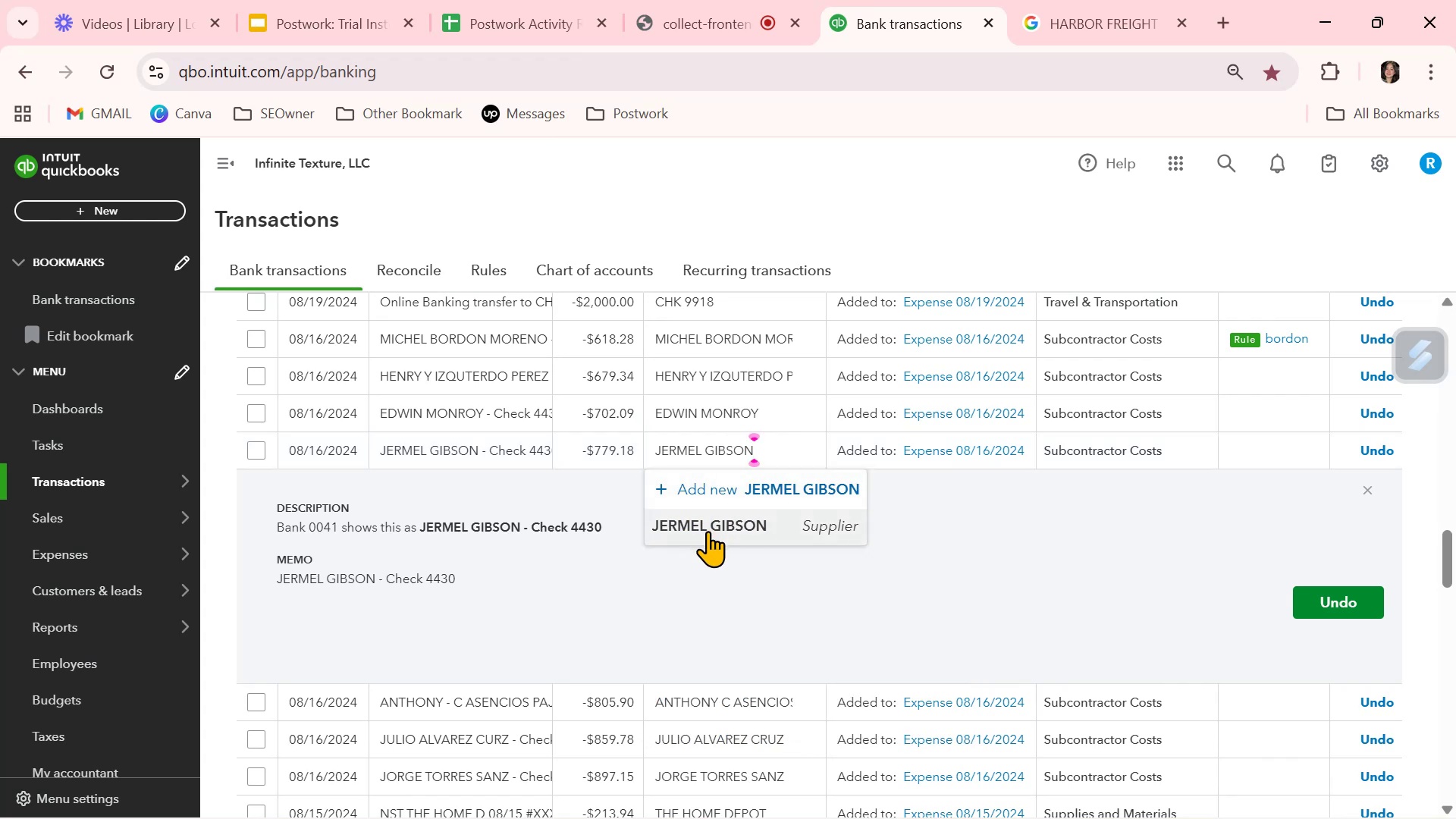 
left_click([708, 531])
 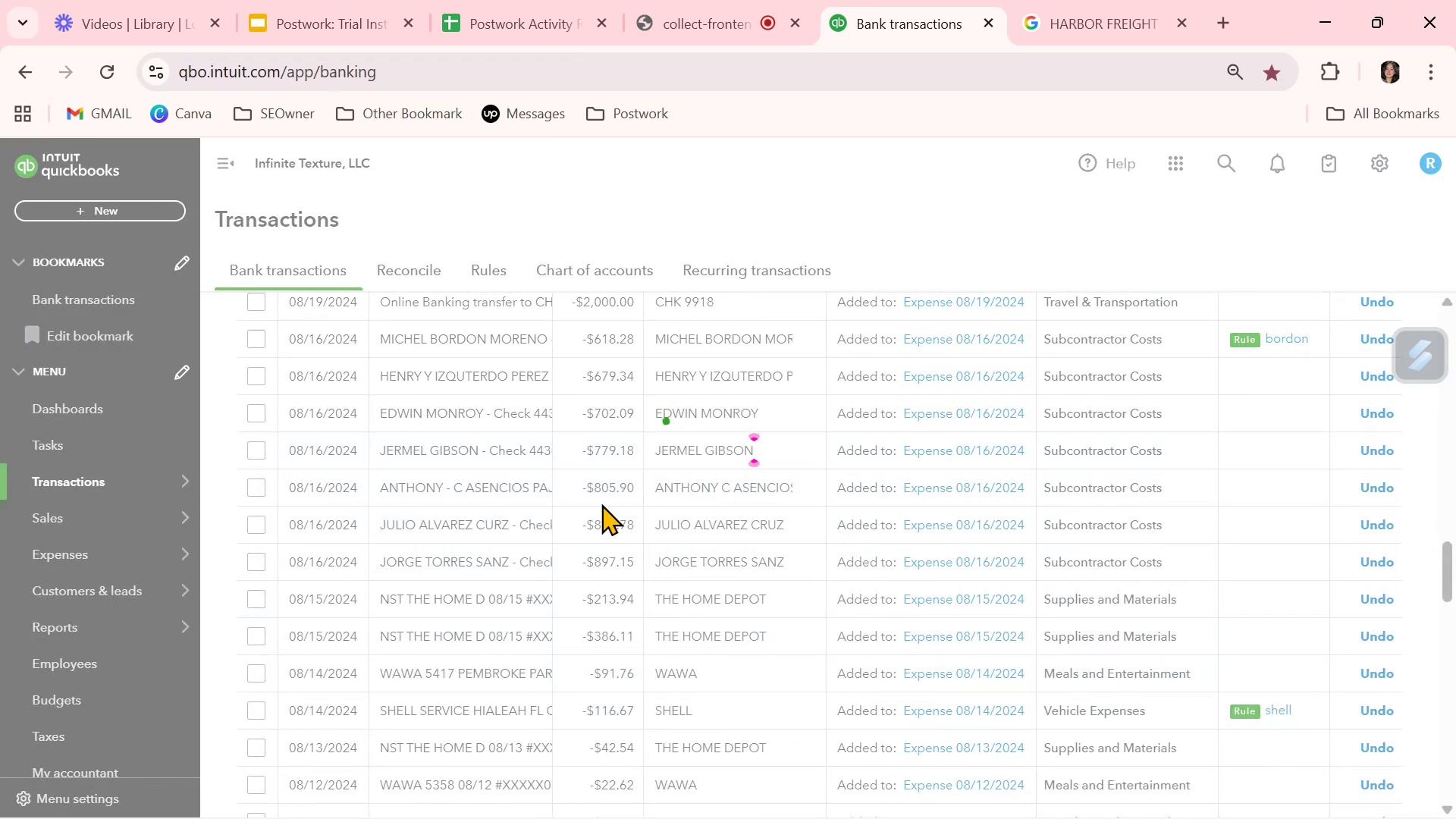 
scroll: coordinate [676, 532], scroll_direction: down, amount: 13.0
 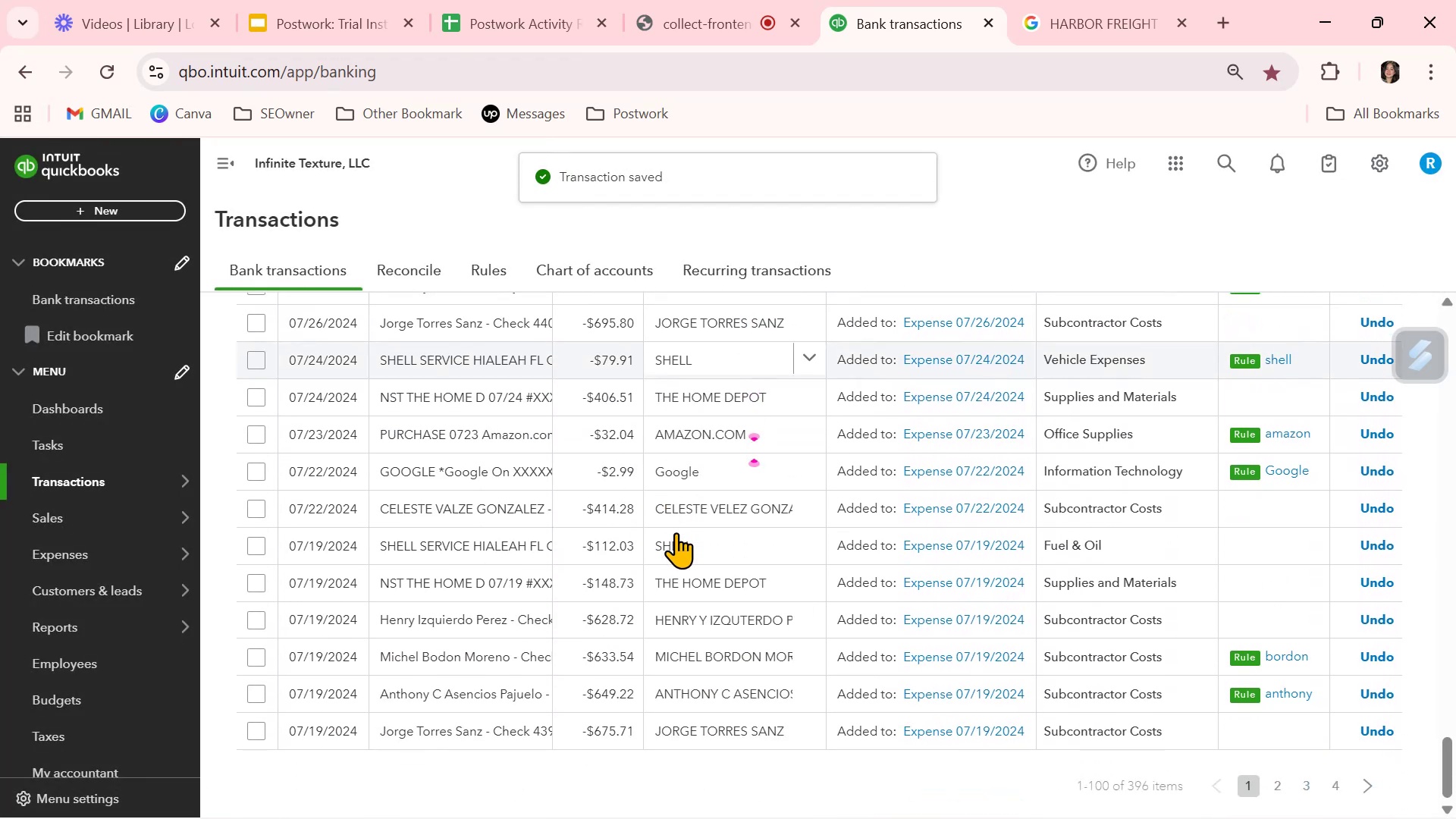 
scroll: coordinate [676, 532], scroll_direction: up, amount: 1.0
 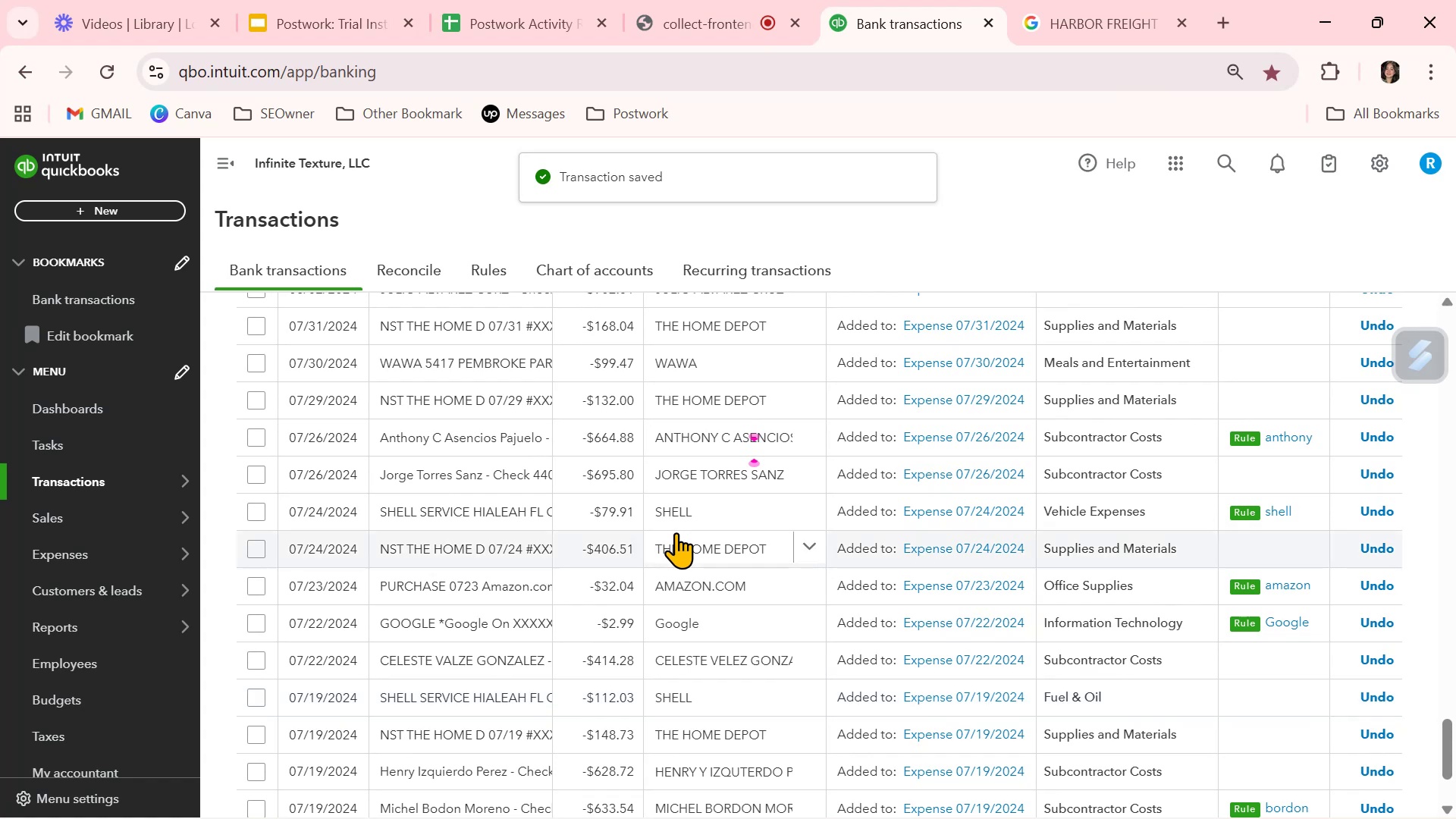 
scroll: coordinate [774, 579], scroll_direction: down, amount: 5.0
 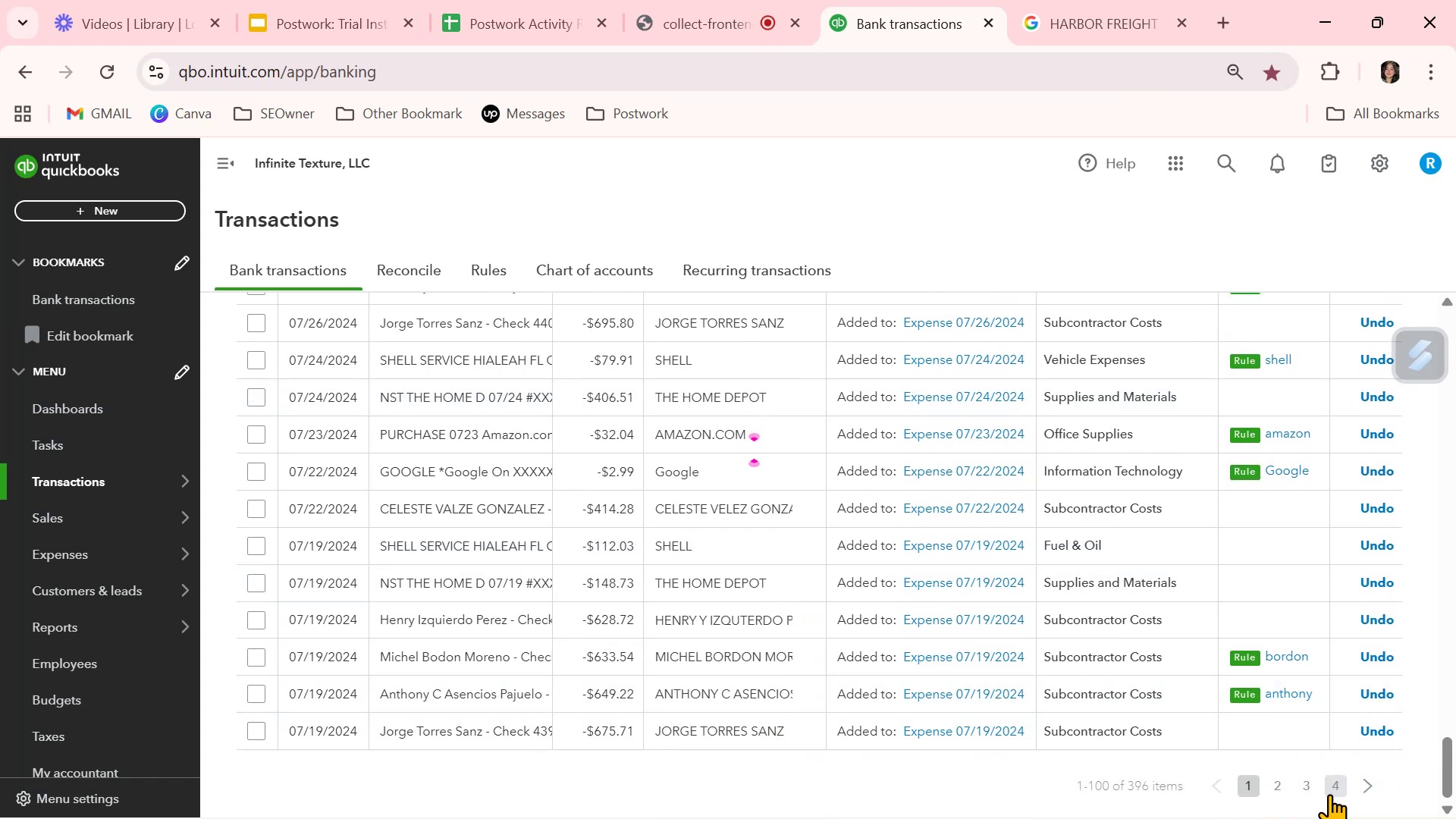 
left_click([1282, 787])
 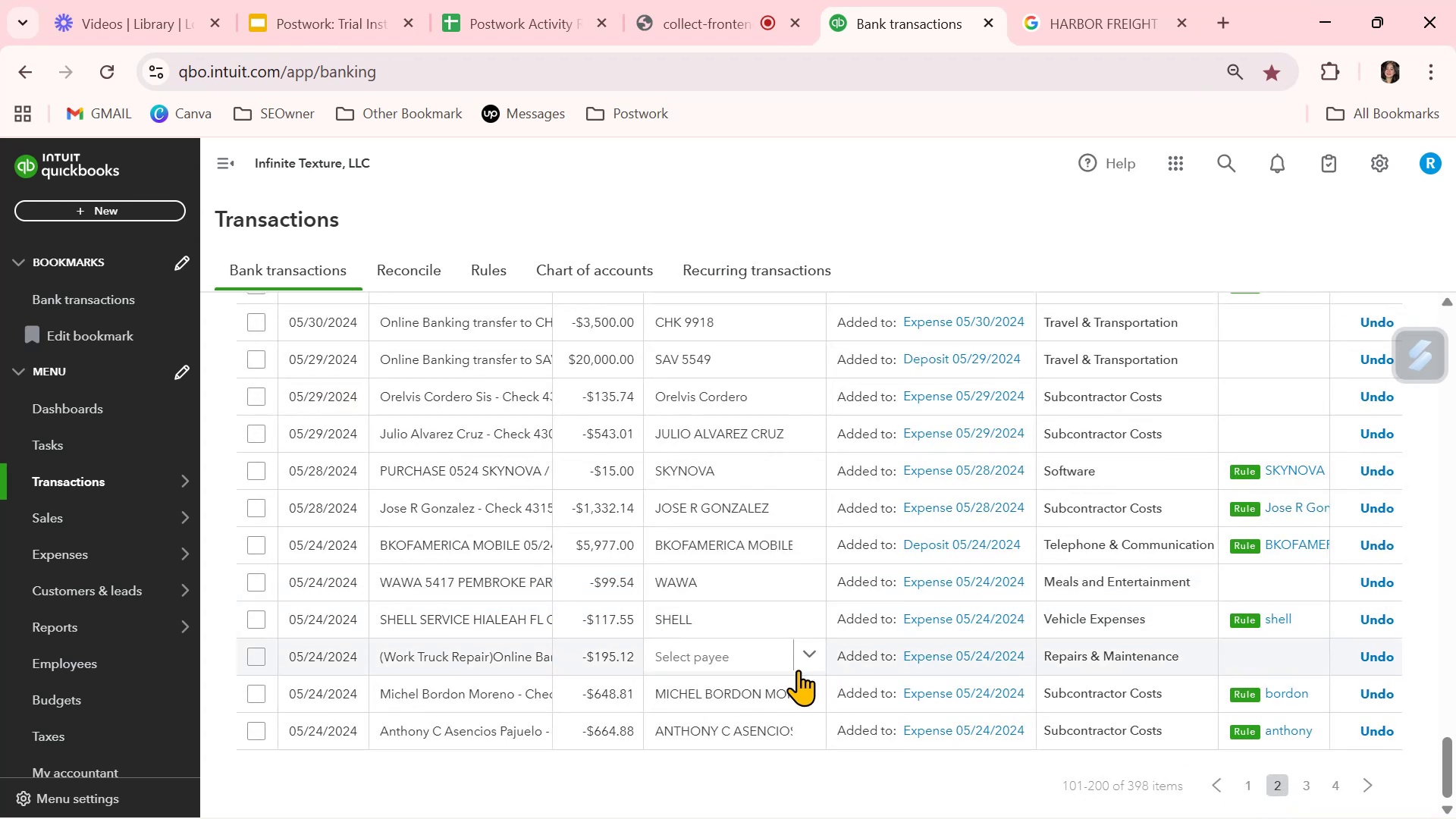 
wait(7.48)
 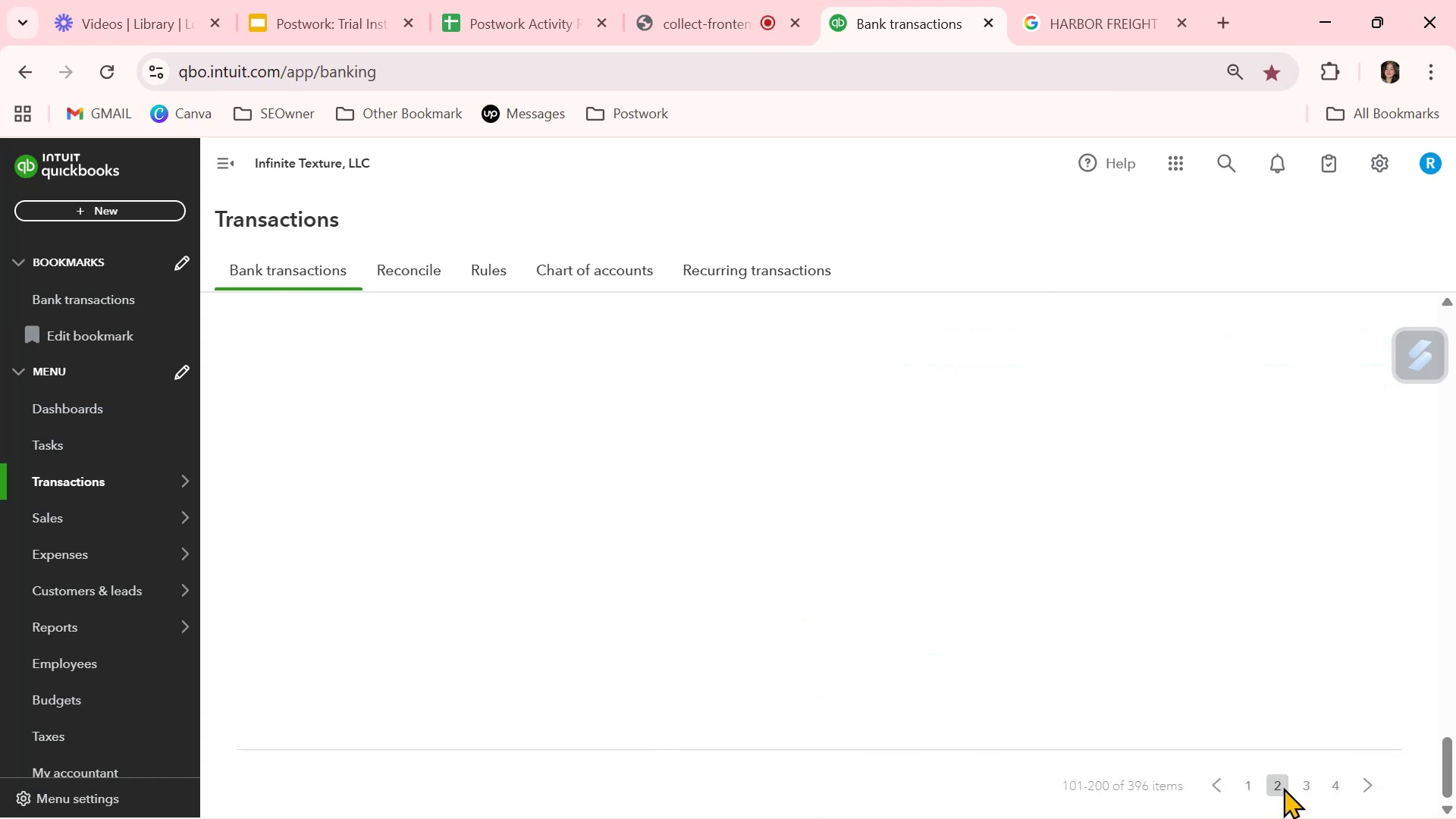 
scroll: coordinate [694, 648], scroll_direction: up, amount: 5.0
 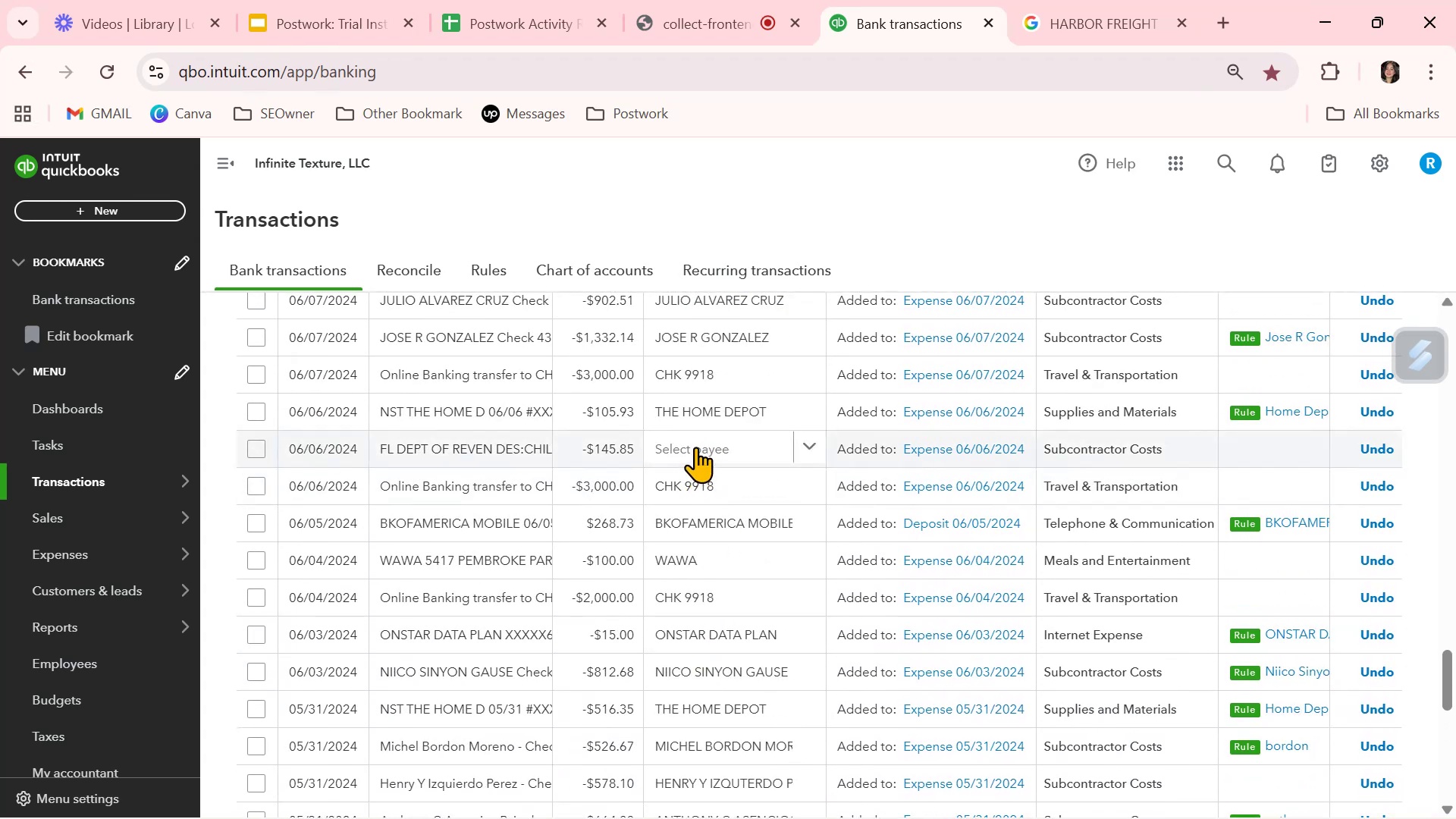 
mouse_move([698, 552])
 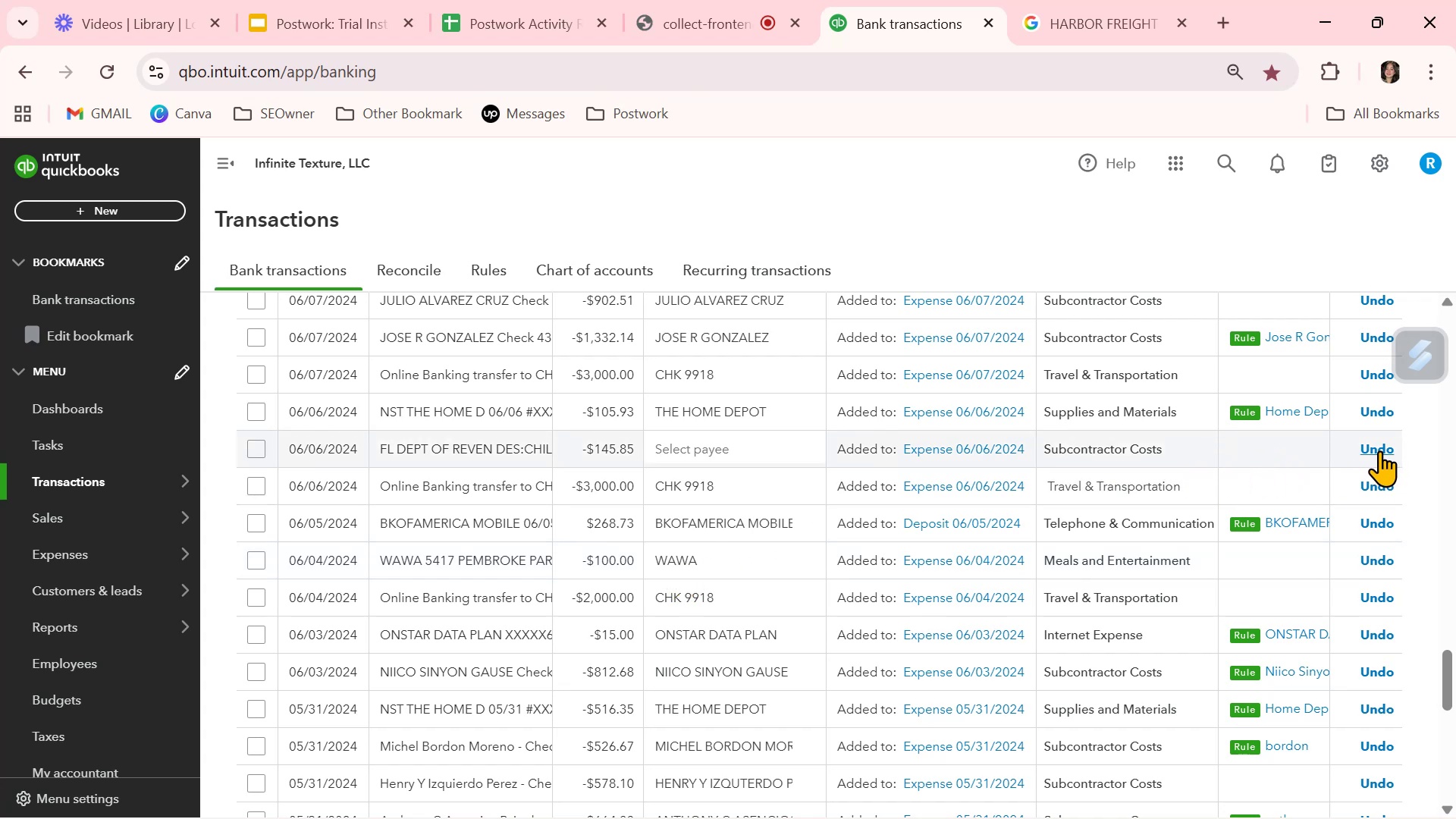 
left_click([1379, 450])
 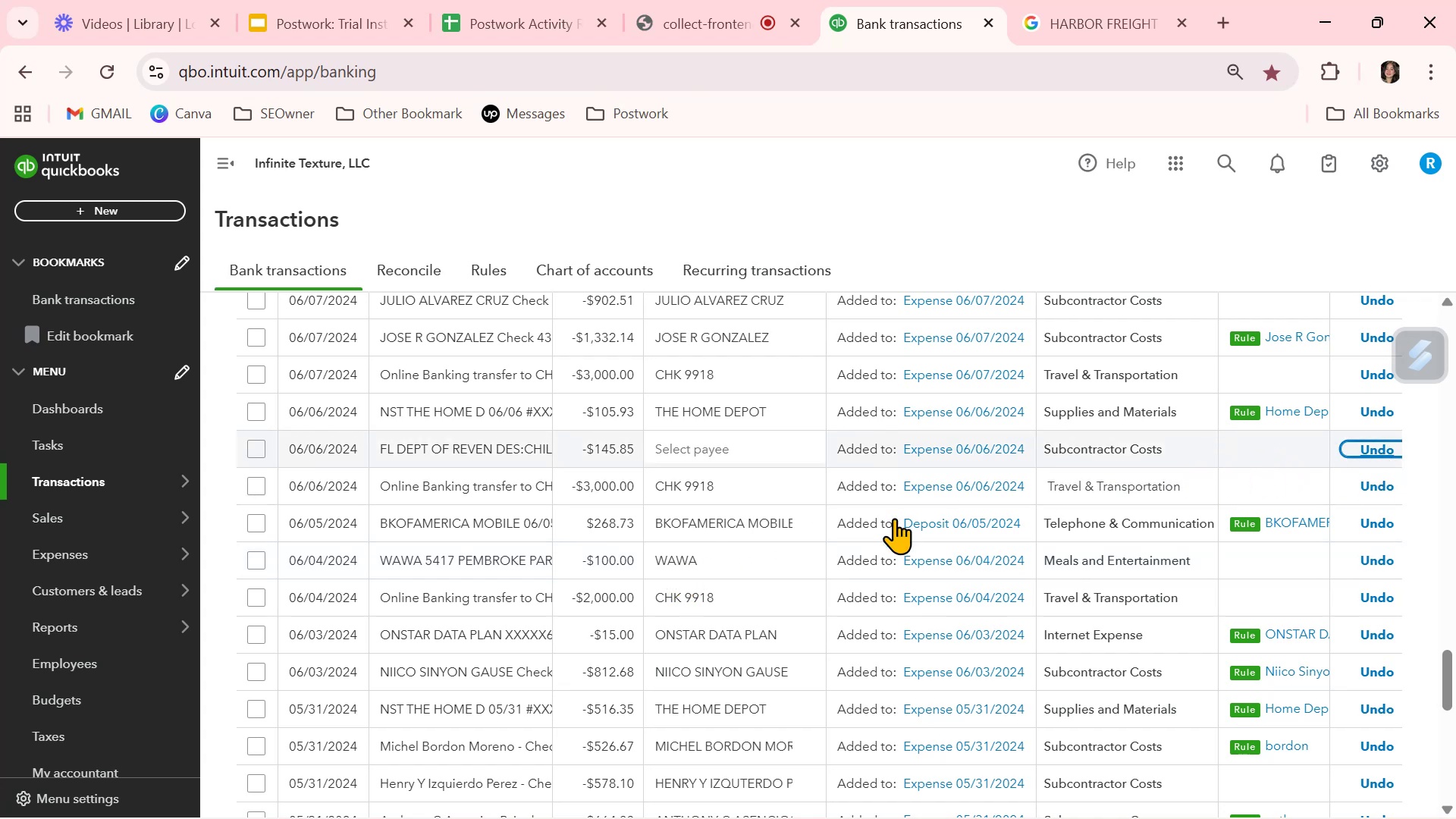 
mouse_move([705, 560])
 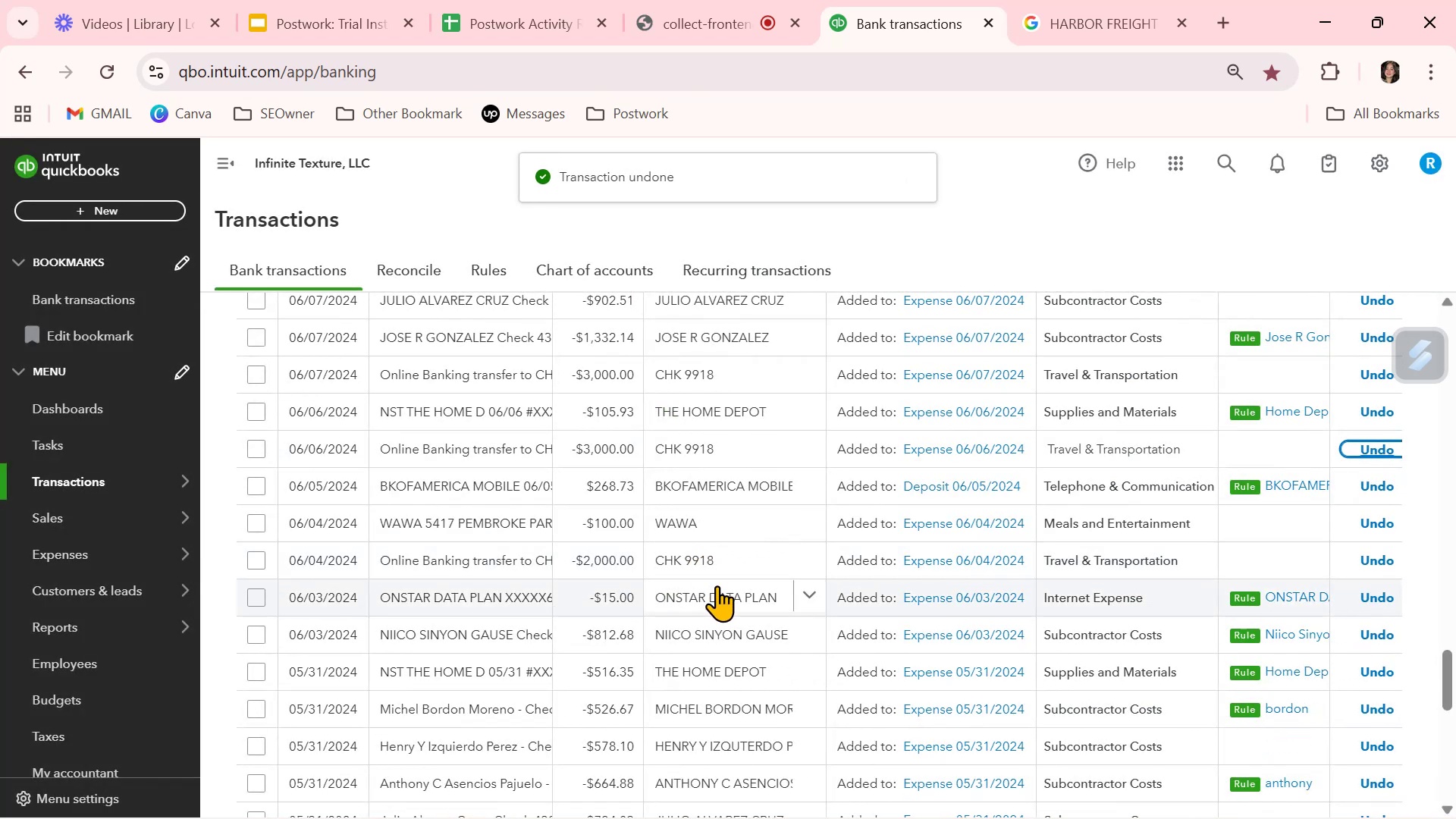 
scroll: coordinate [725, 579], scroll_direction: up, amount: 11.0
 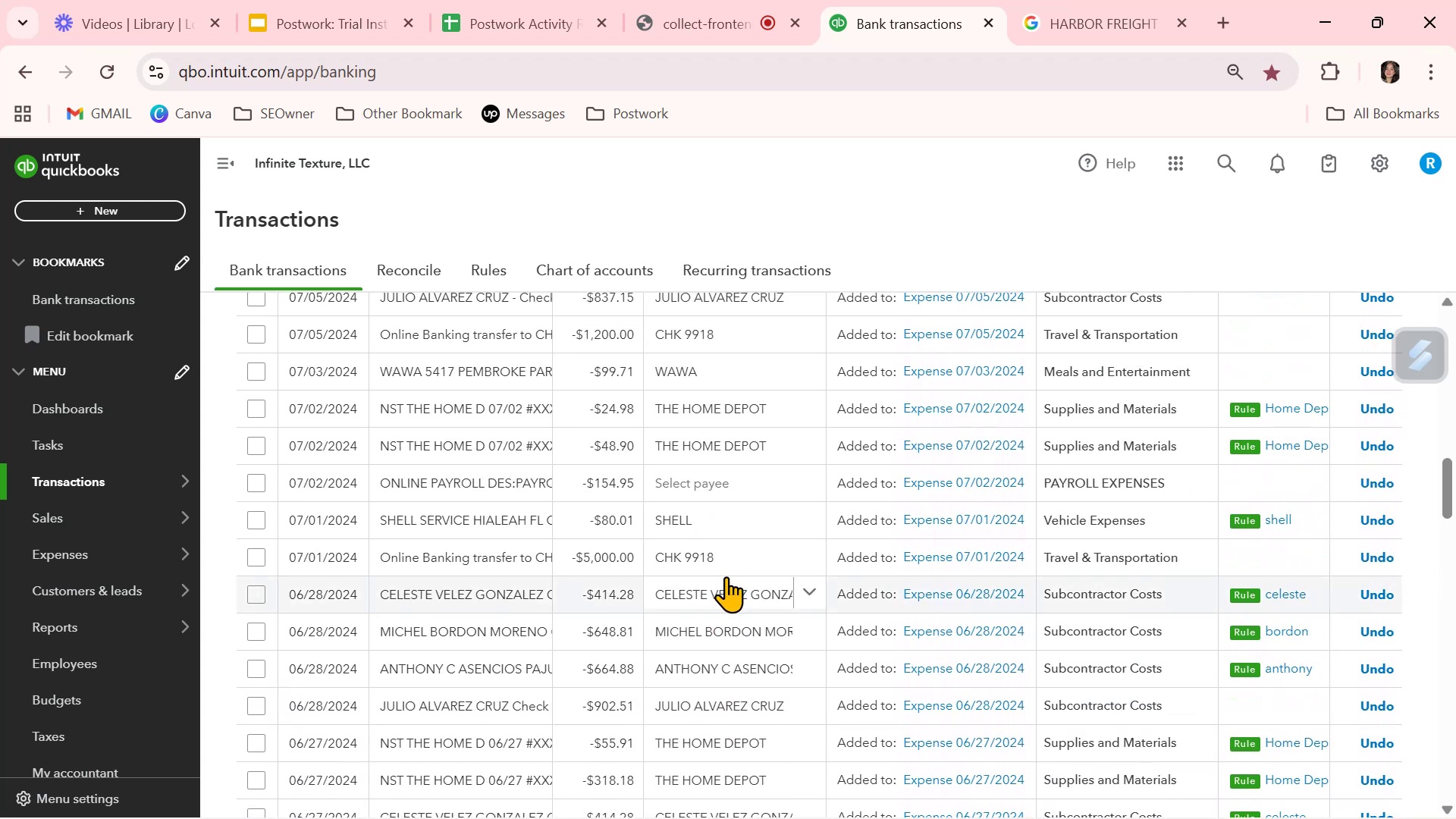 
scroll: coordinate [726, 574], scroll_direction: up, amount: 6.0
 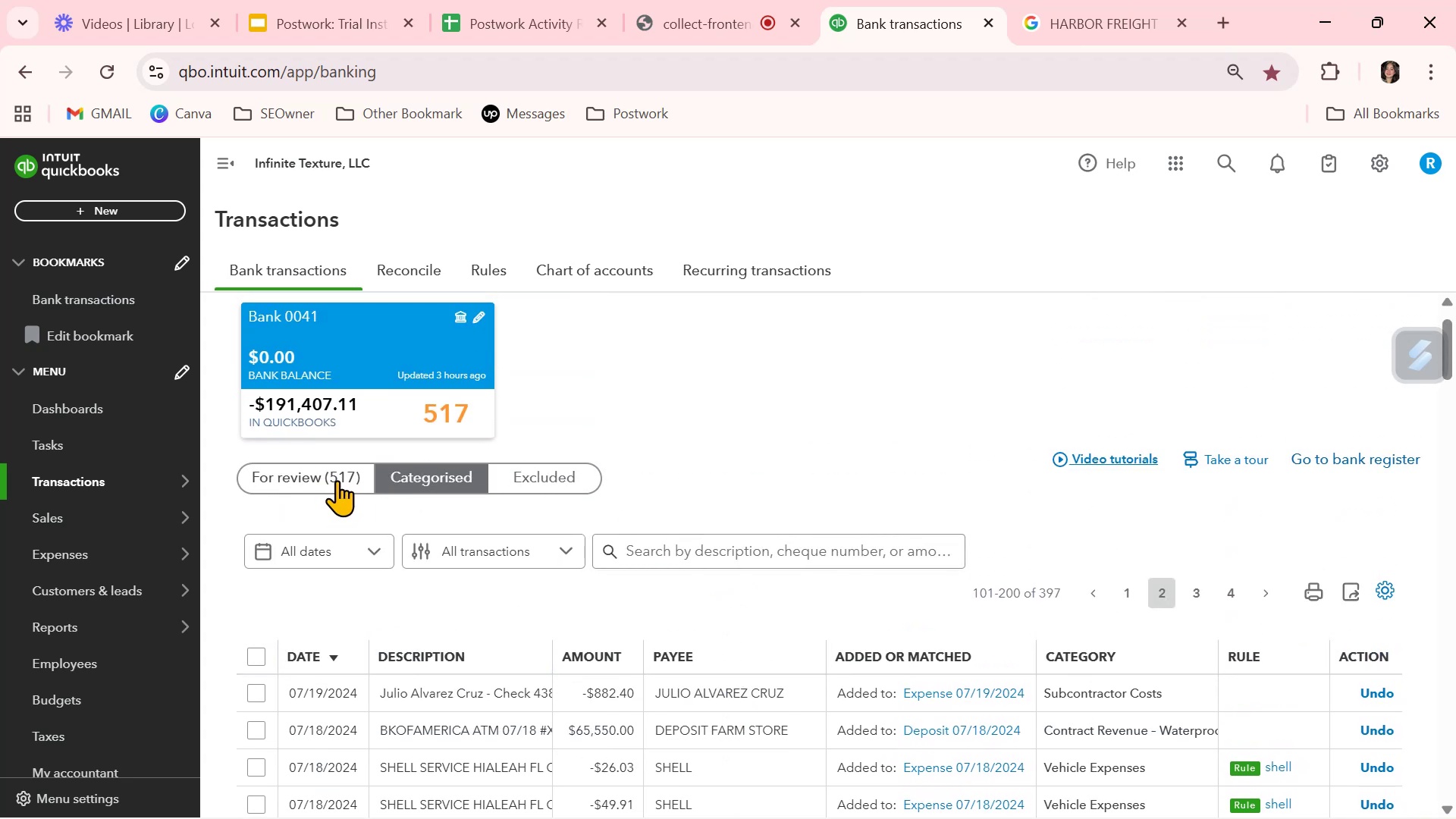 
left_click([337, 480])
 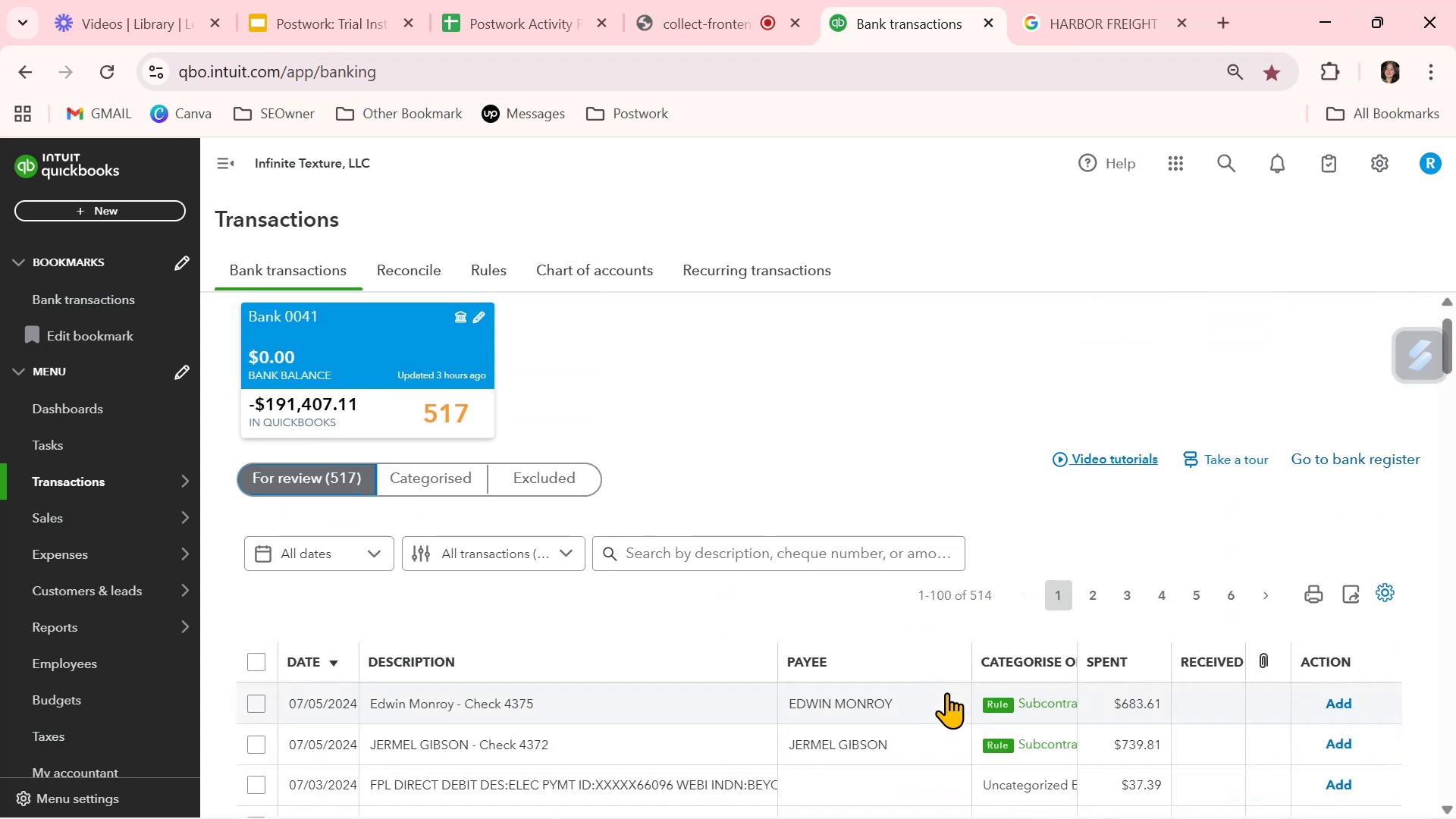 
wait(5.02)
 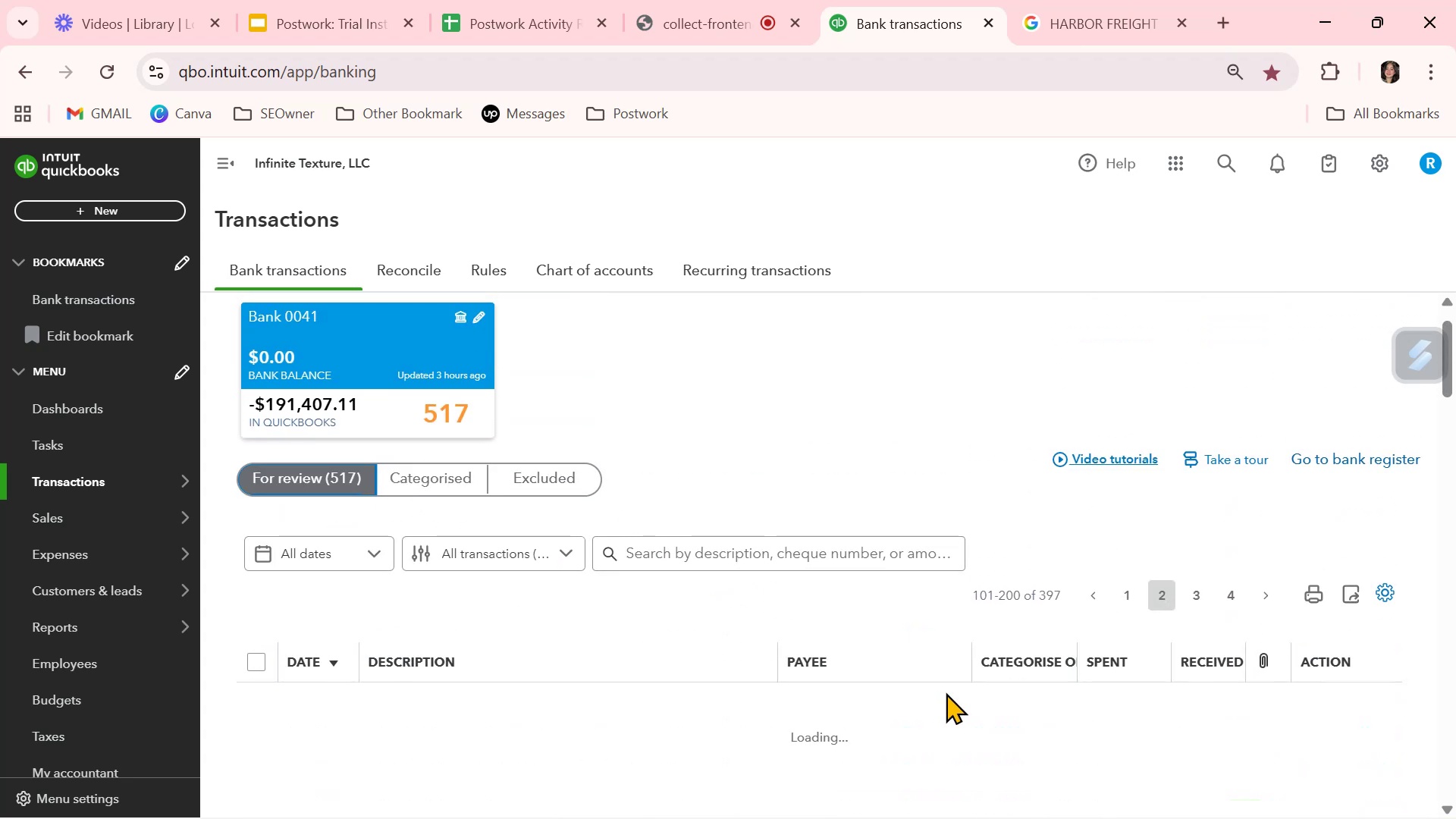 
scroll: coordinate [949, 690], scroll_direction: down, amount: 2.0
 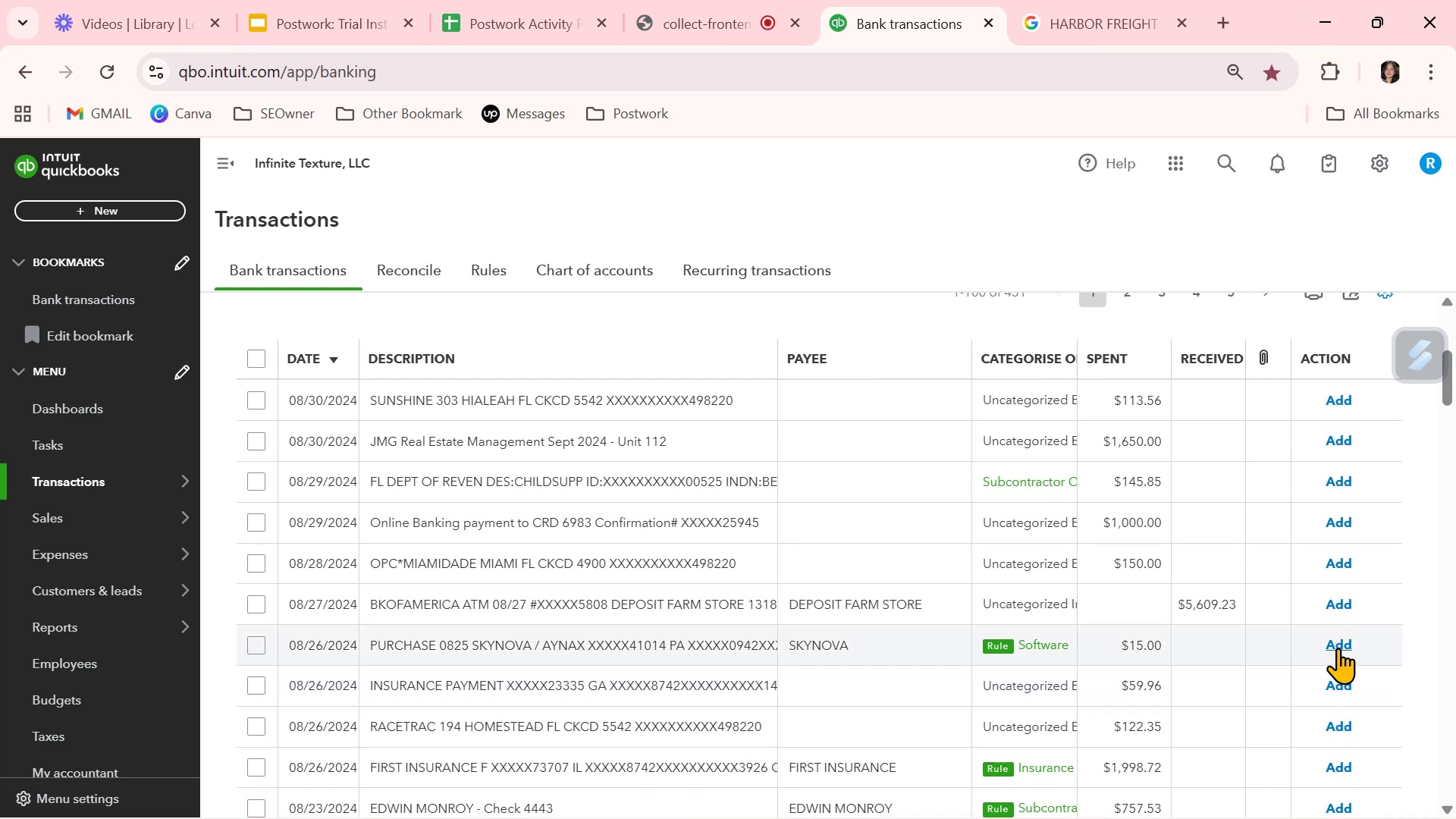 
left_click([1338, 648])
 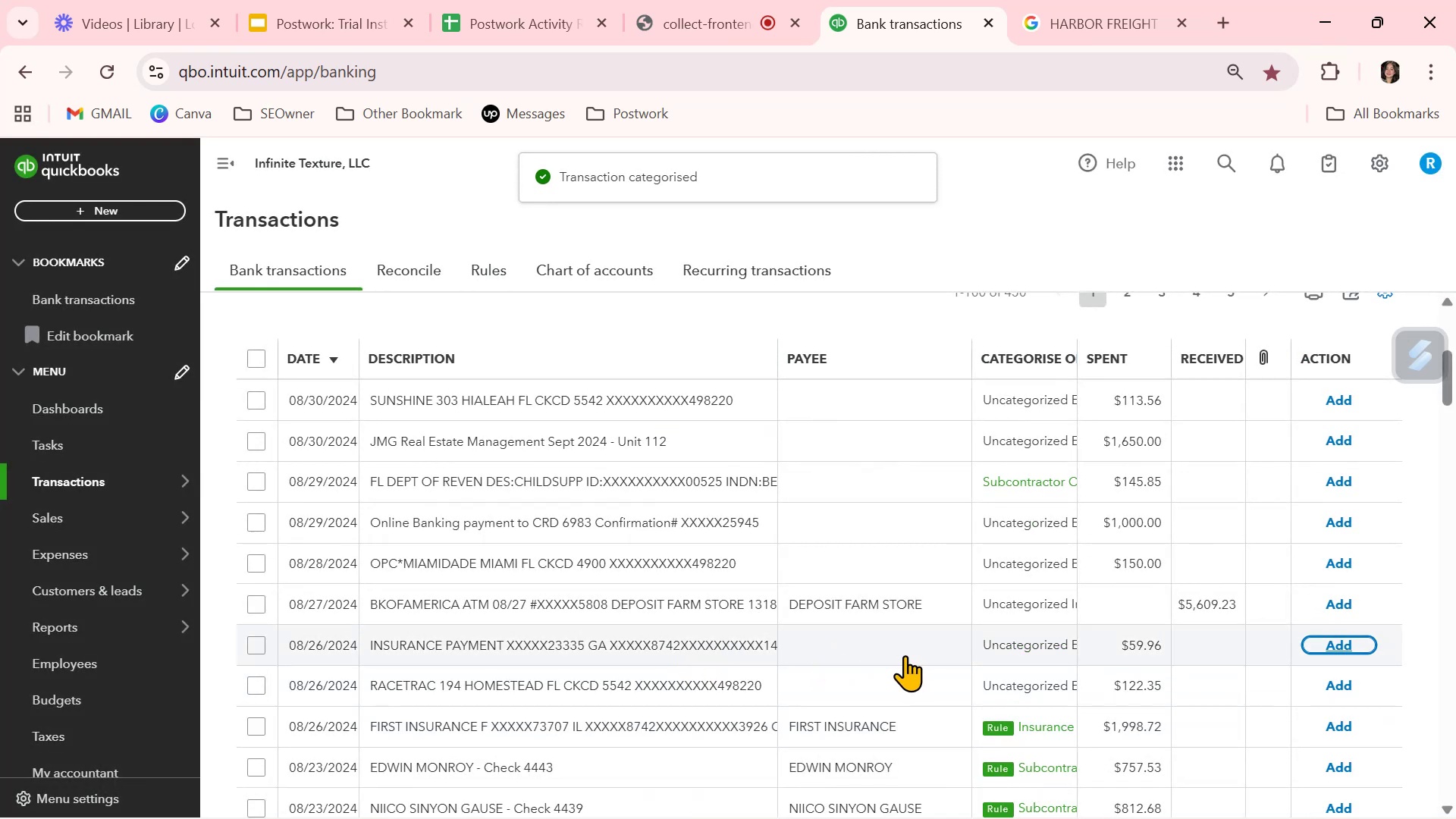 
wait(6.79)
 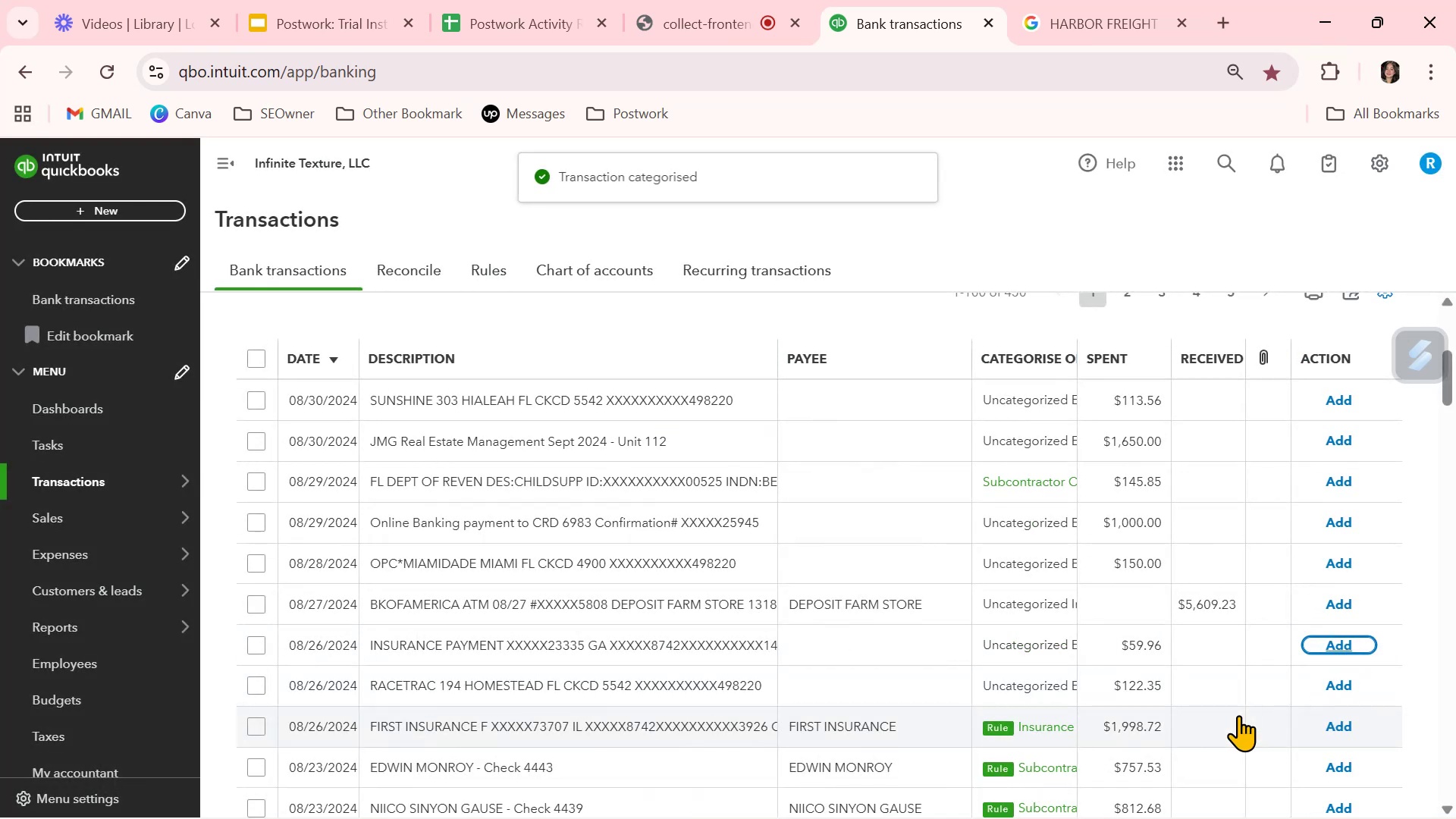 
left_click([941, 651])
 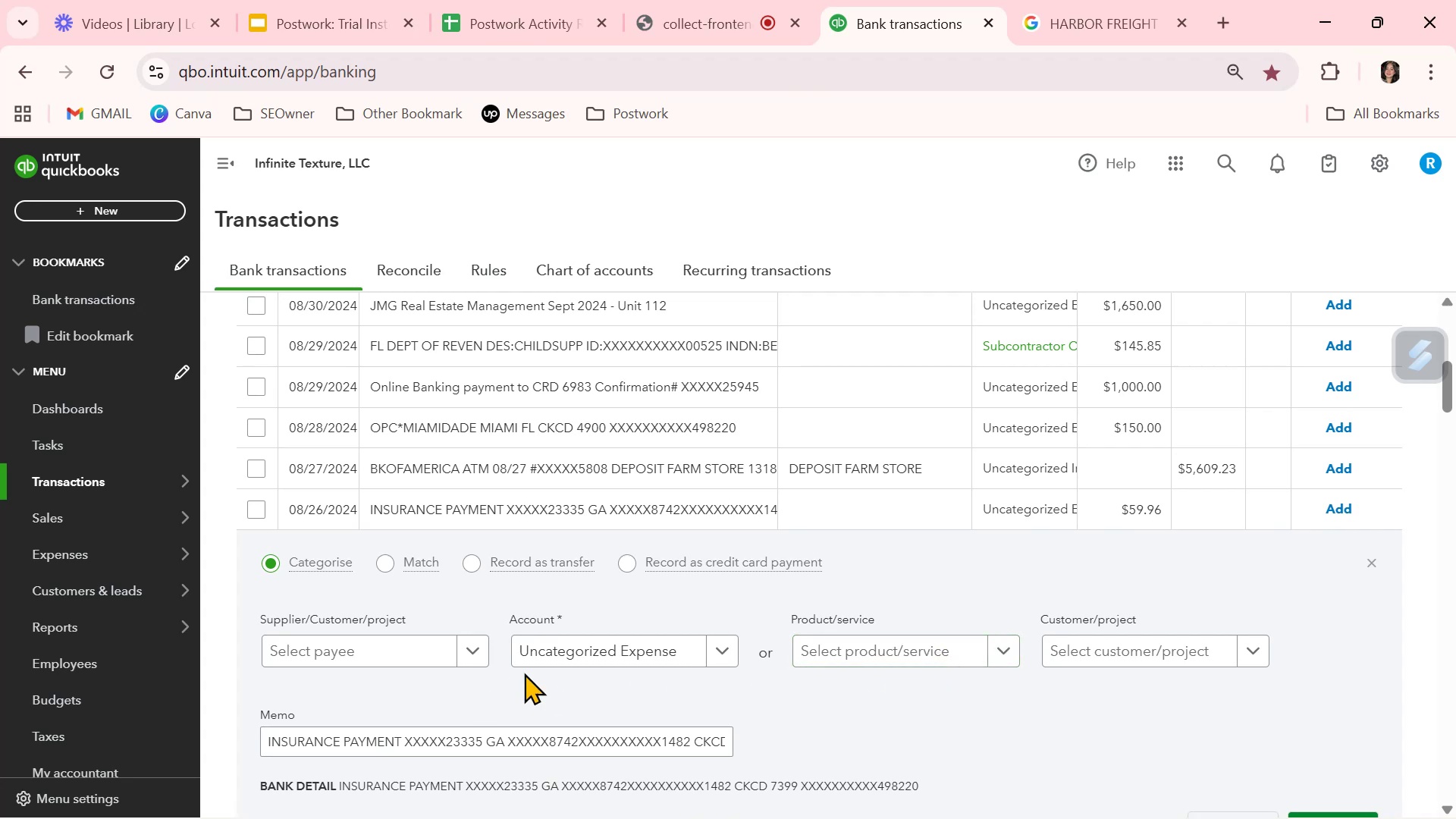 
left_click([598, 654])
 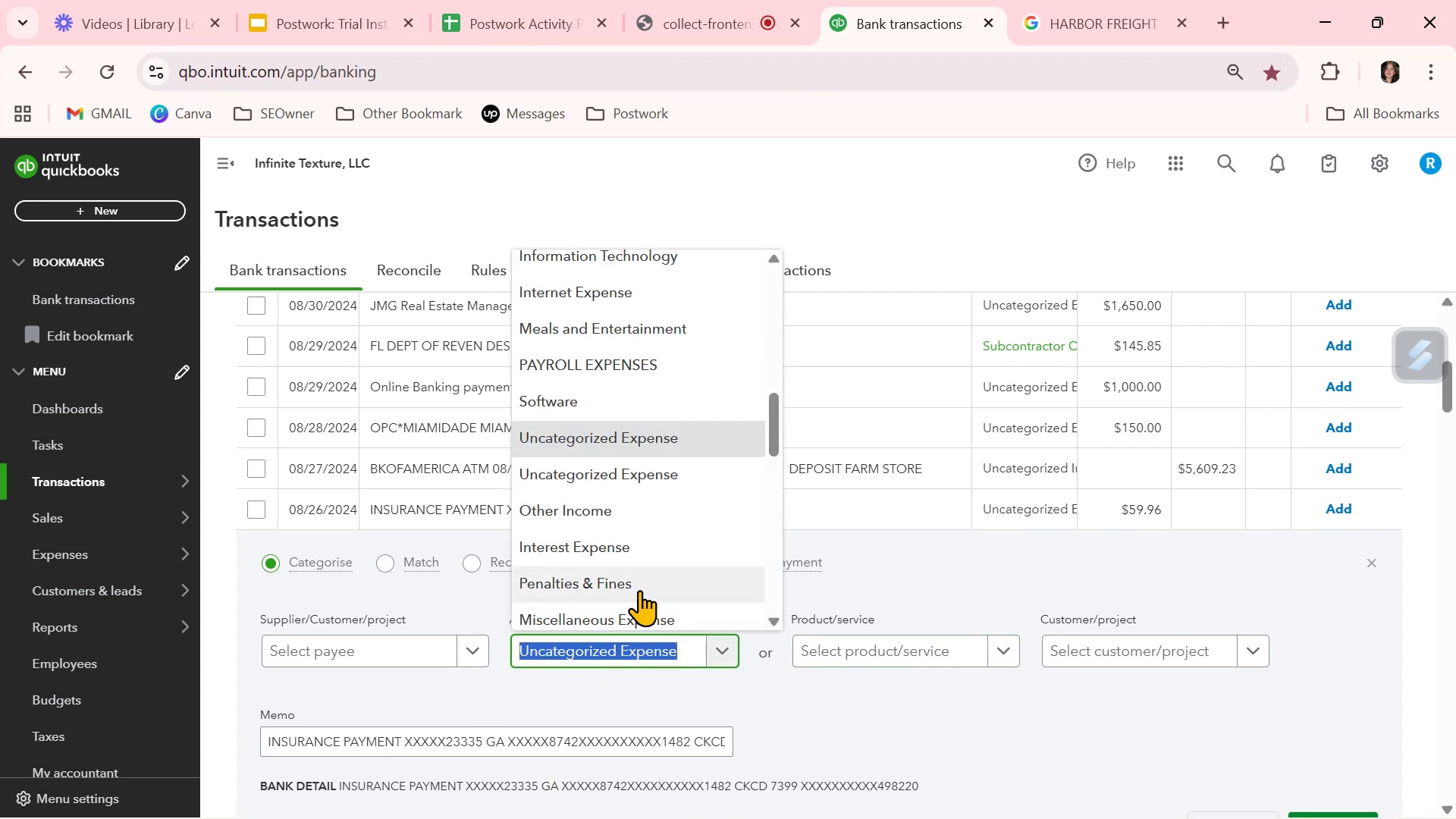 
scroll: coordinate [678, 472], scroll_direction: up, amount: 1.0
 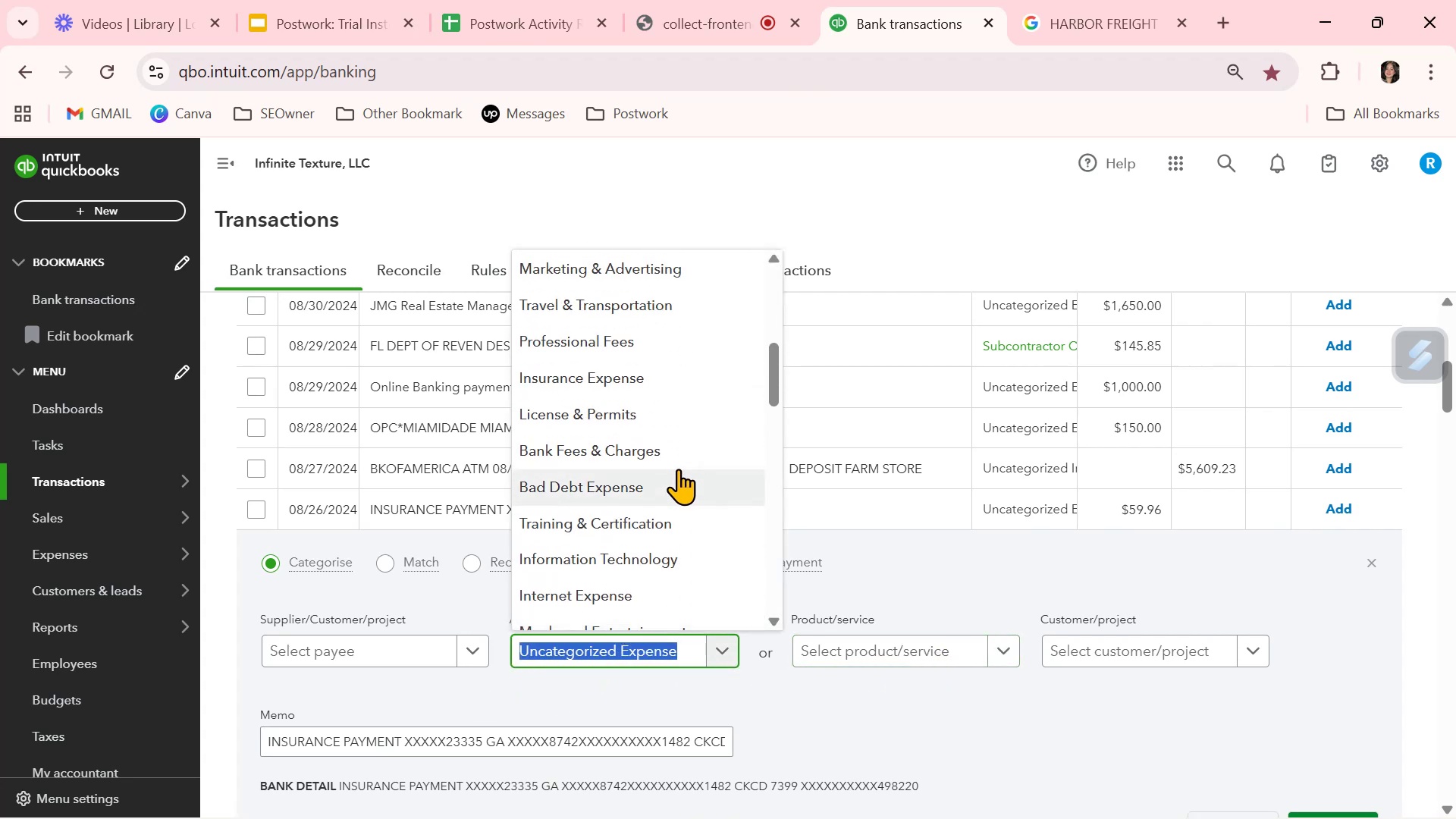 
left_click([716, 375])
 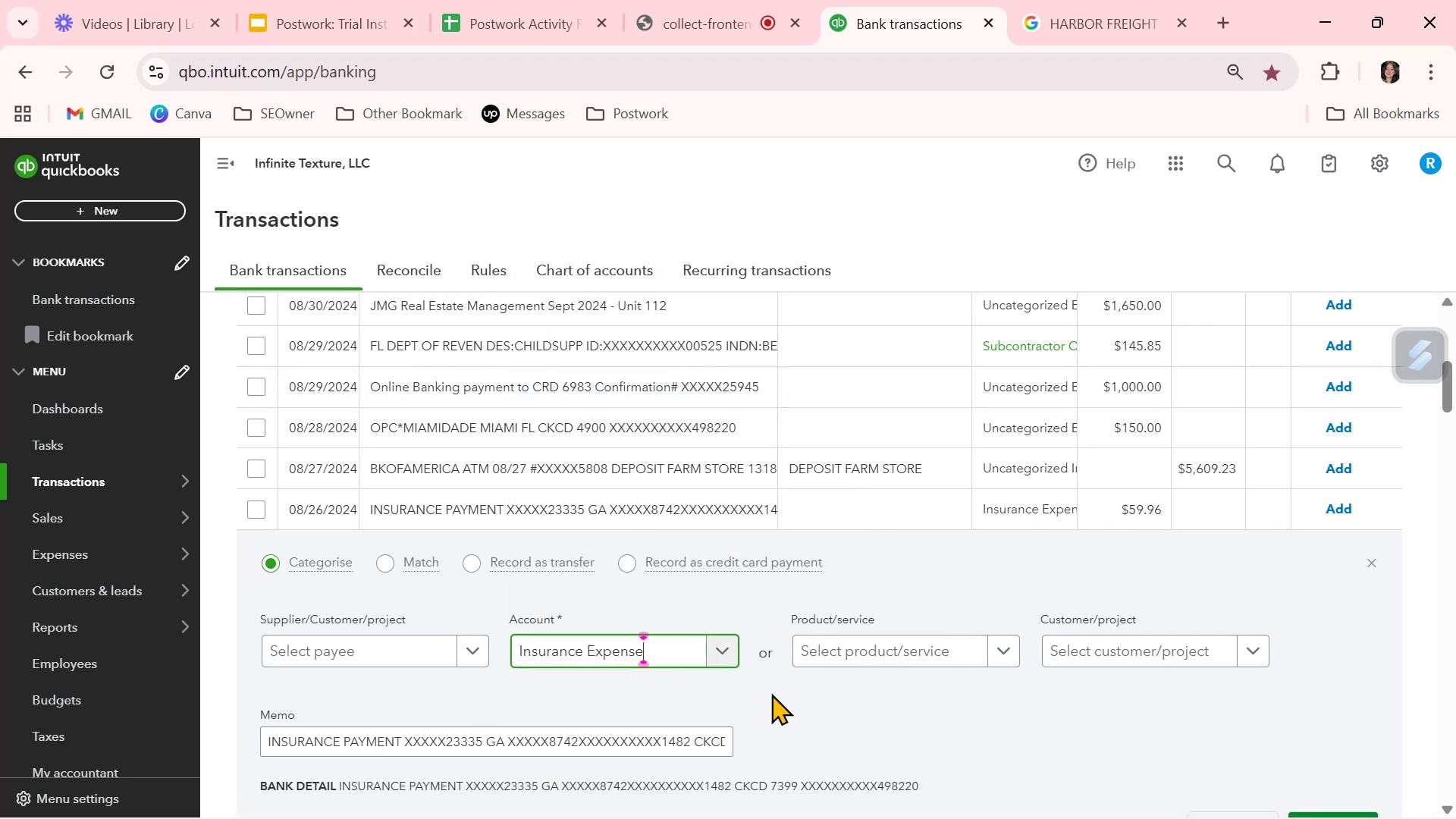 
left_click([794, 724])
 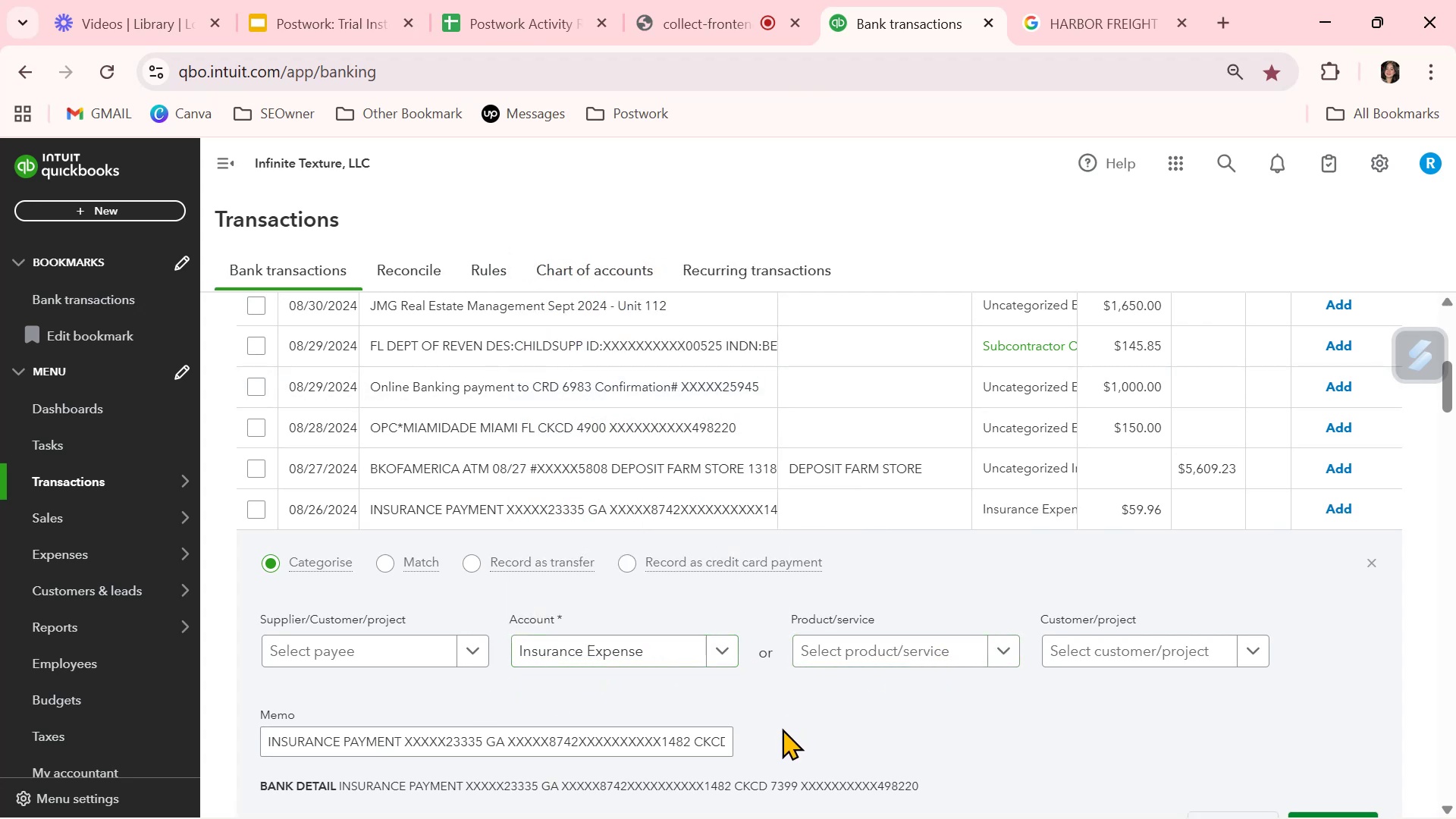 
scroll: coordinate [782, 729], scroll_direction: down, amount: 1.0
 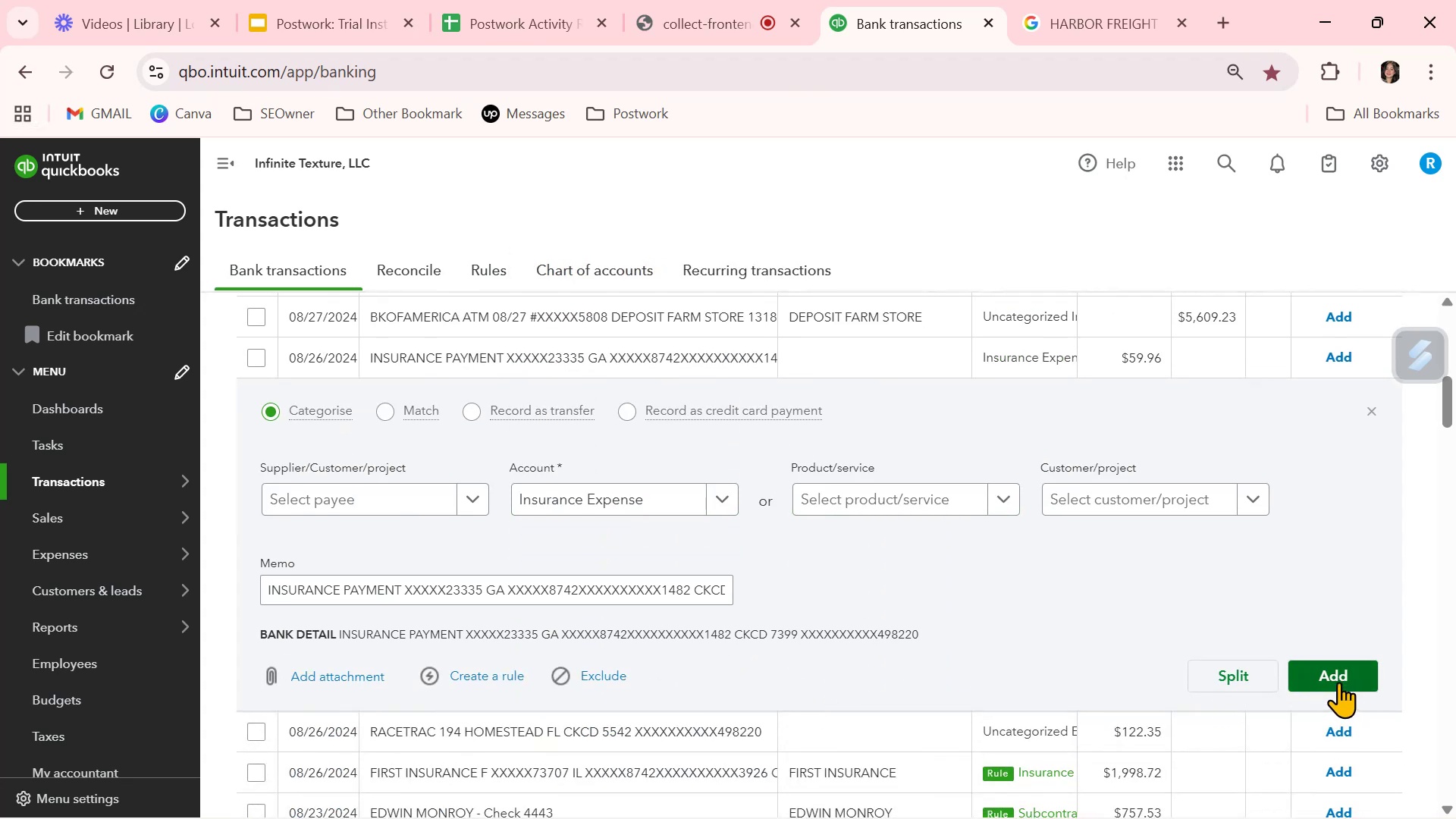 
left_click([1338, 682])
 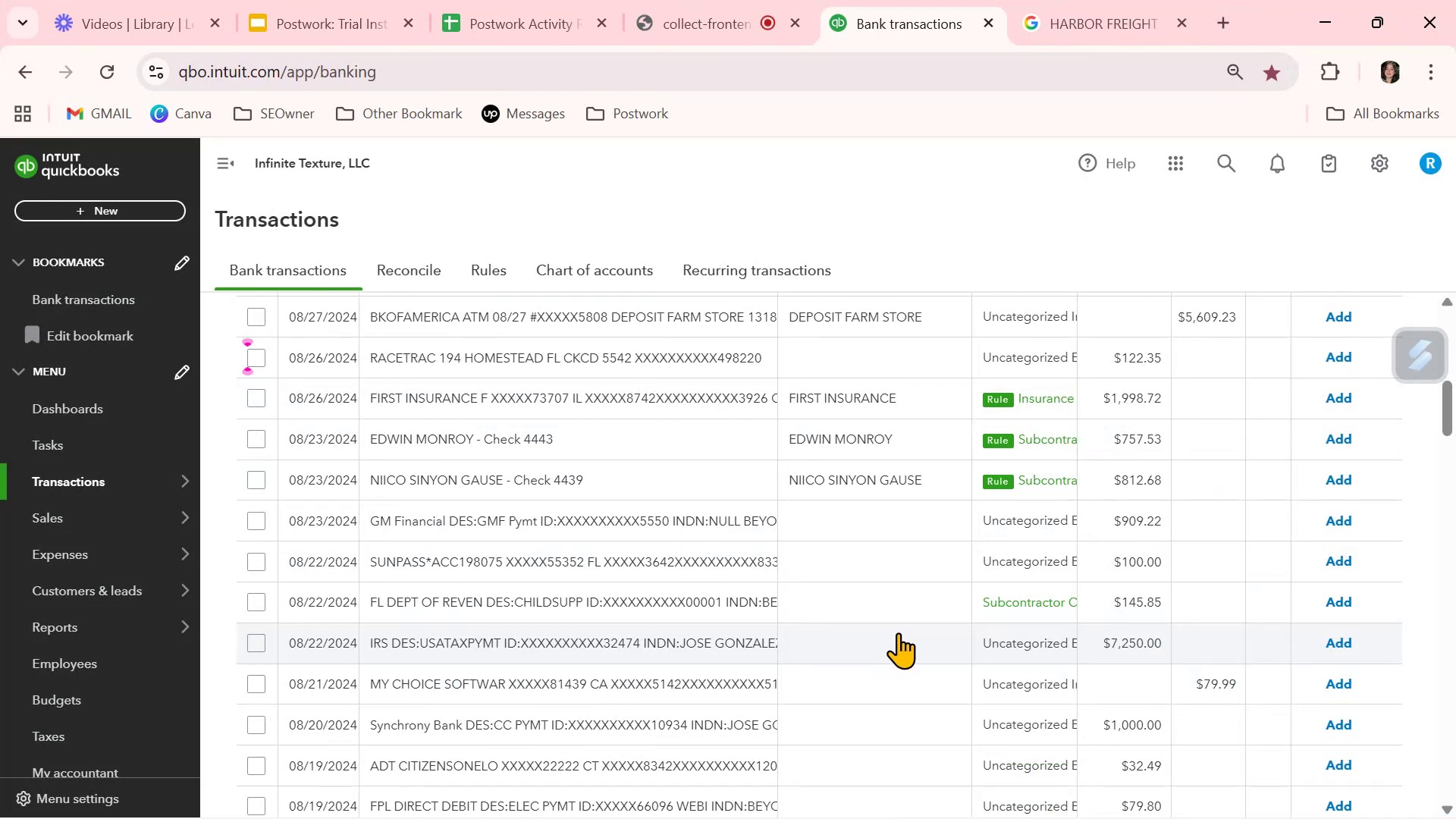 
wait(13.31)
 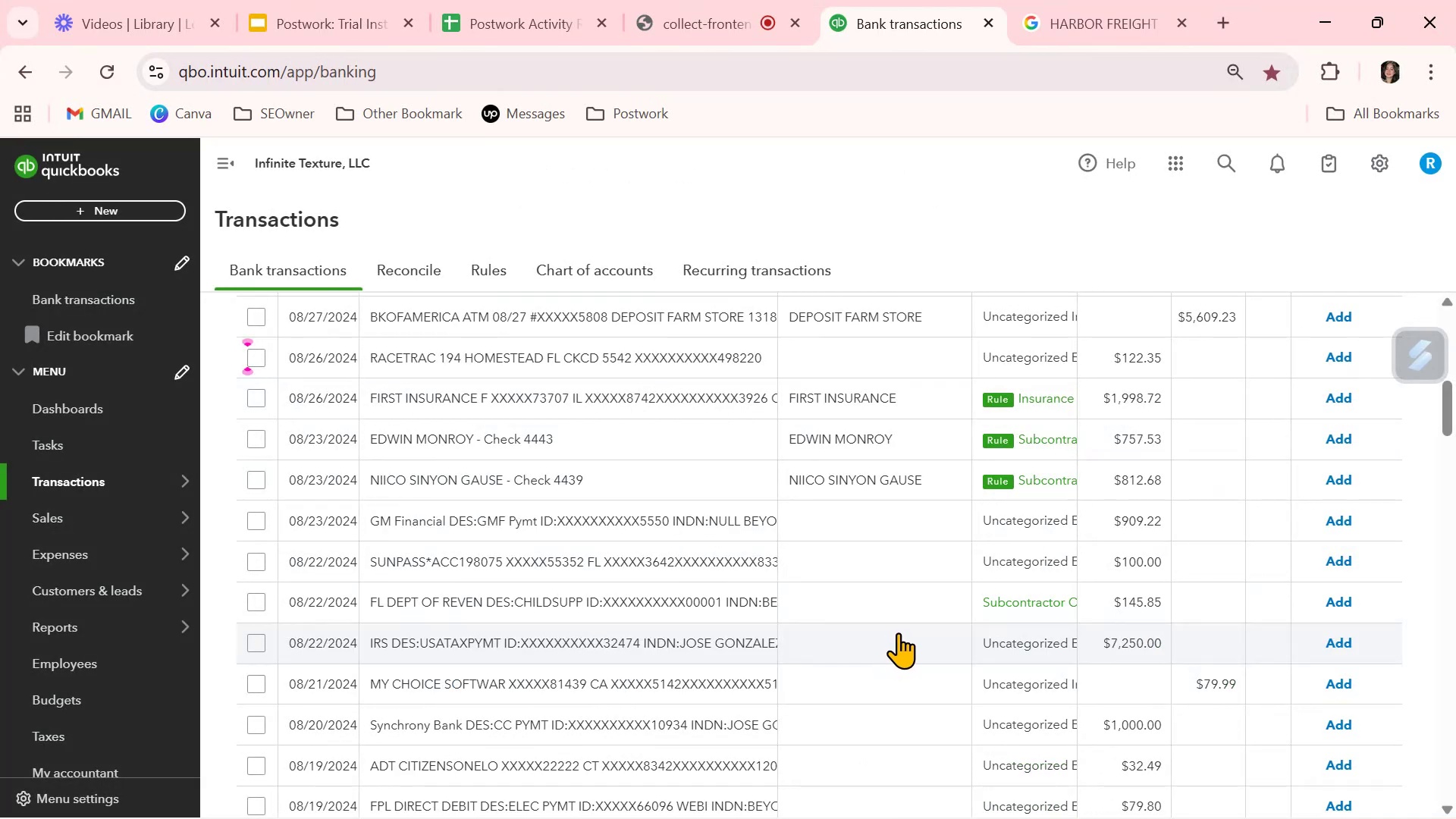 
left_click([874, 647])
 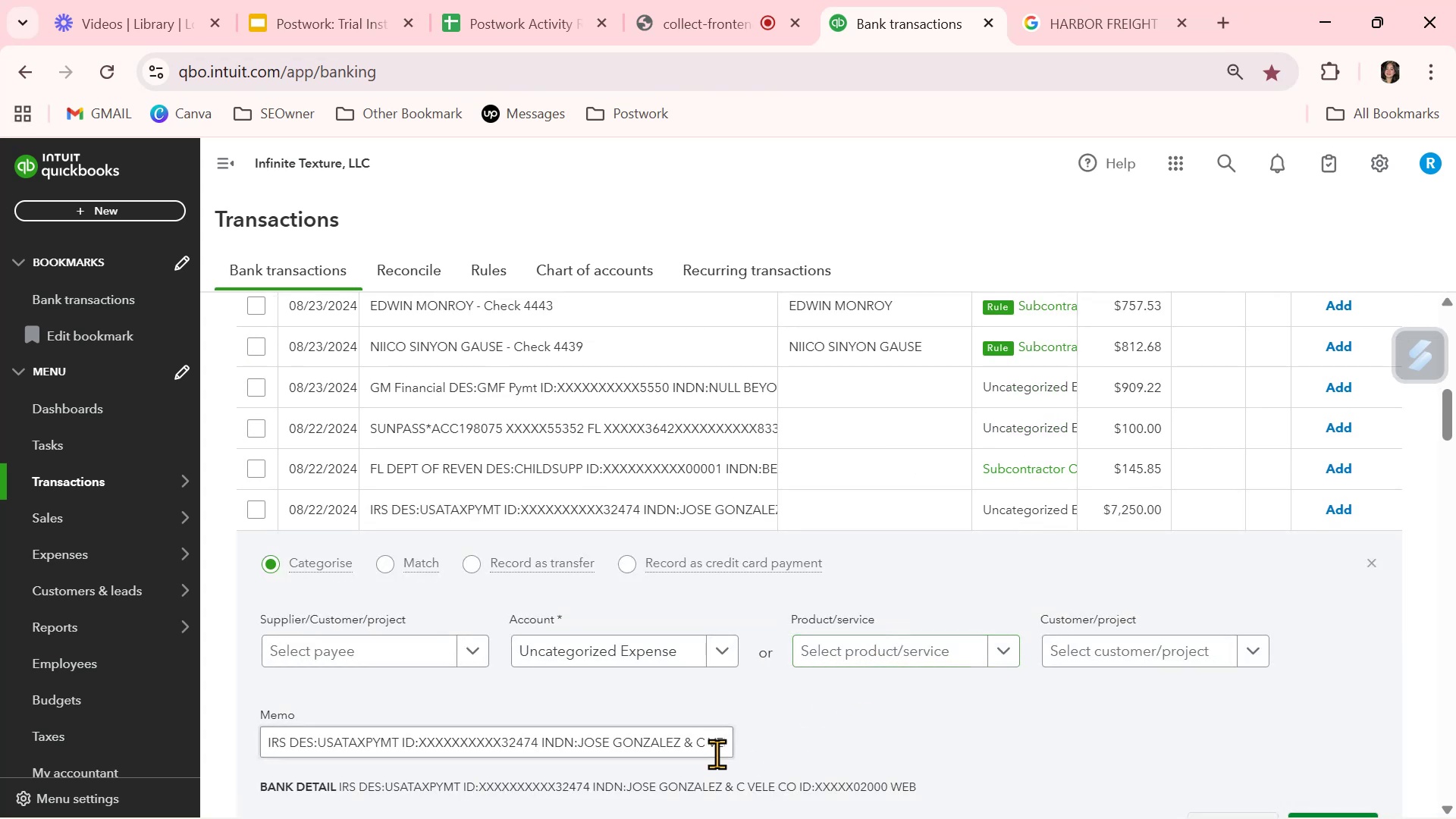 
scroll: coordinate [692, 772], scroll_direction: down, amount: 2.0
 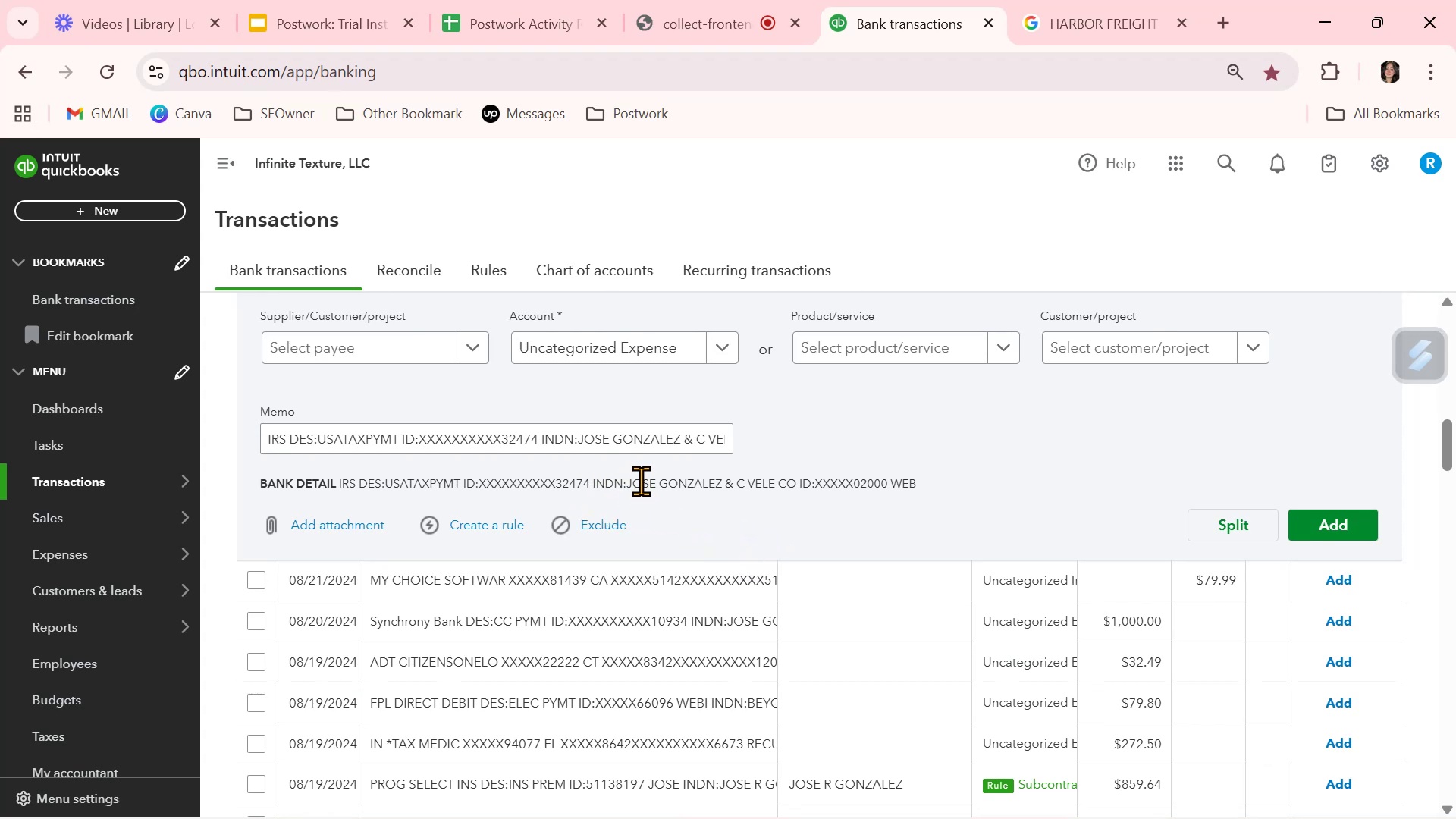 
wait(19.31)
 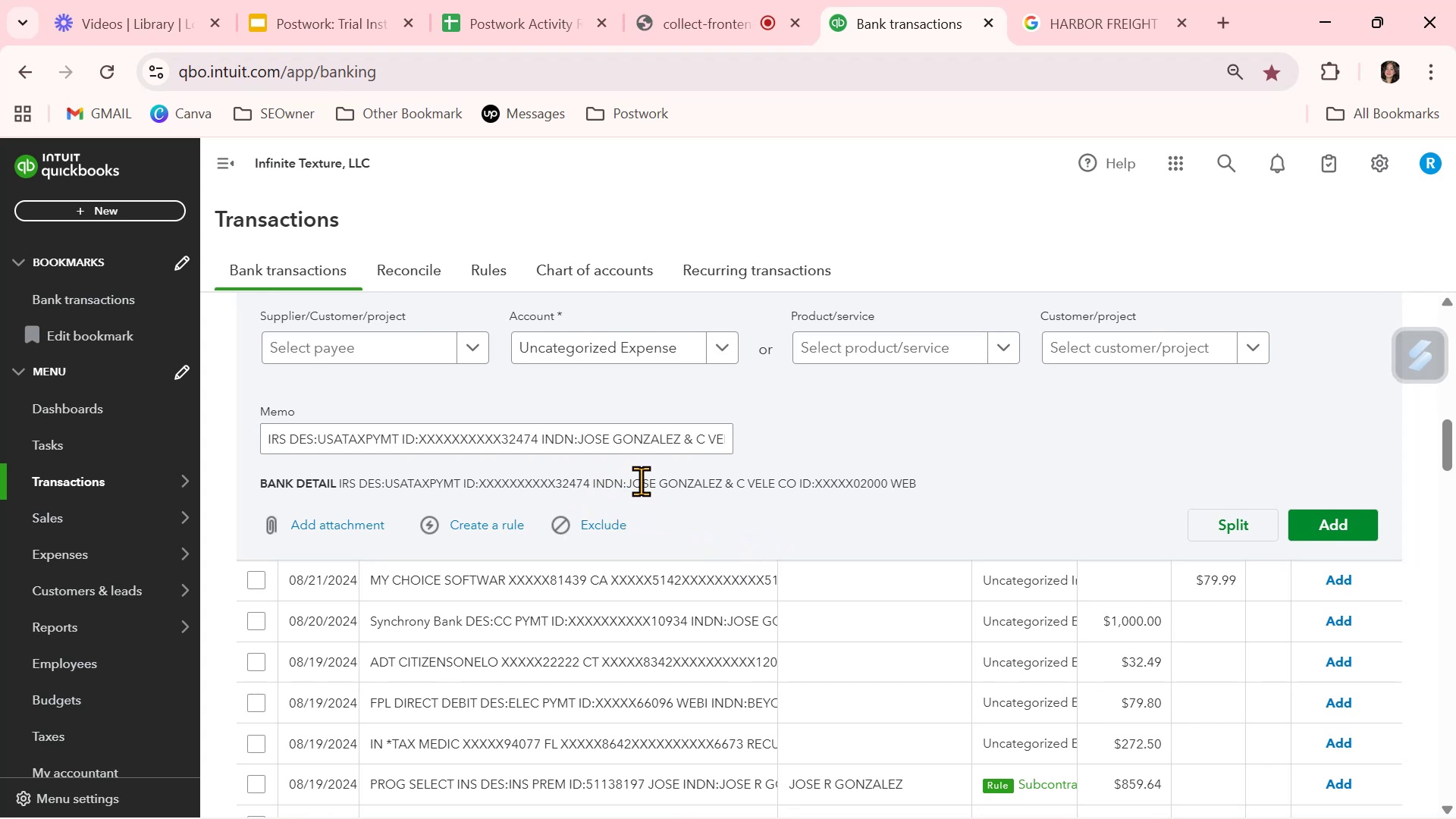 
left_click_drag(start_coordinate=[628, 482], to_coordinate=[791, 482])
 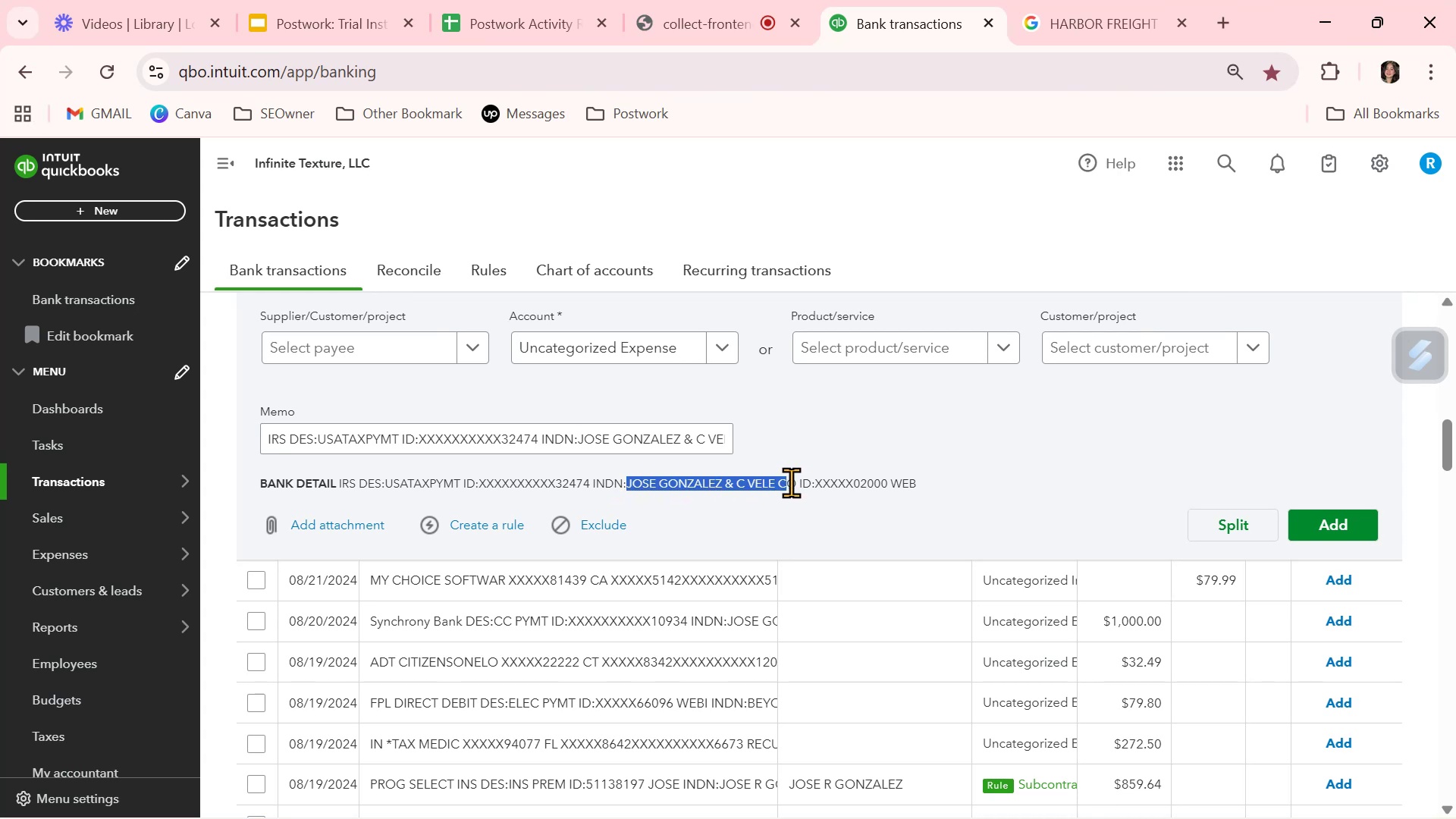 
key(Control+ControlLeft)
 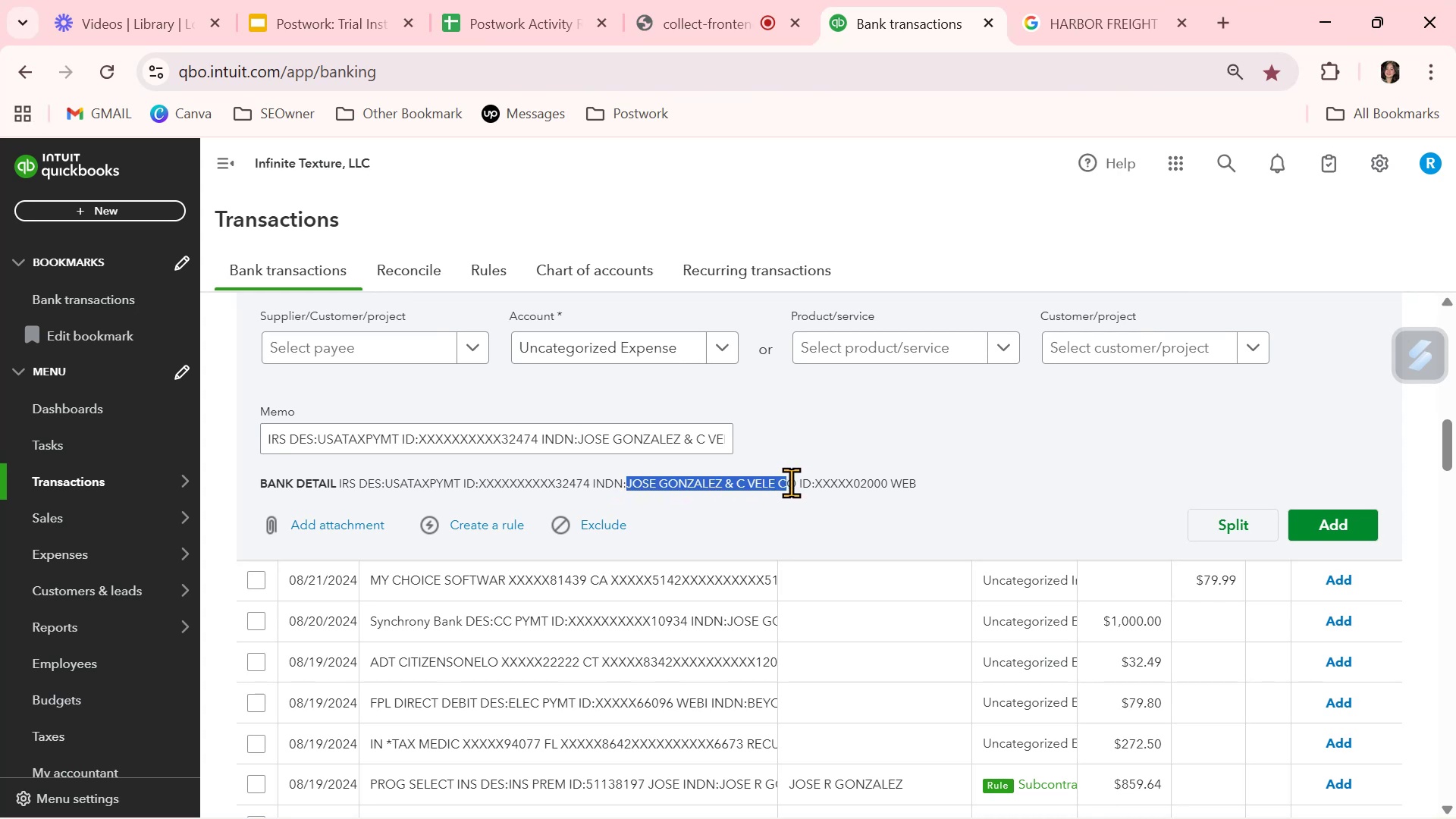 
key(Control+C)
 